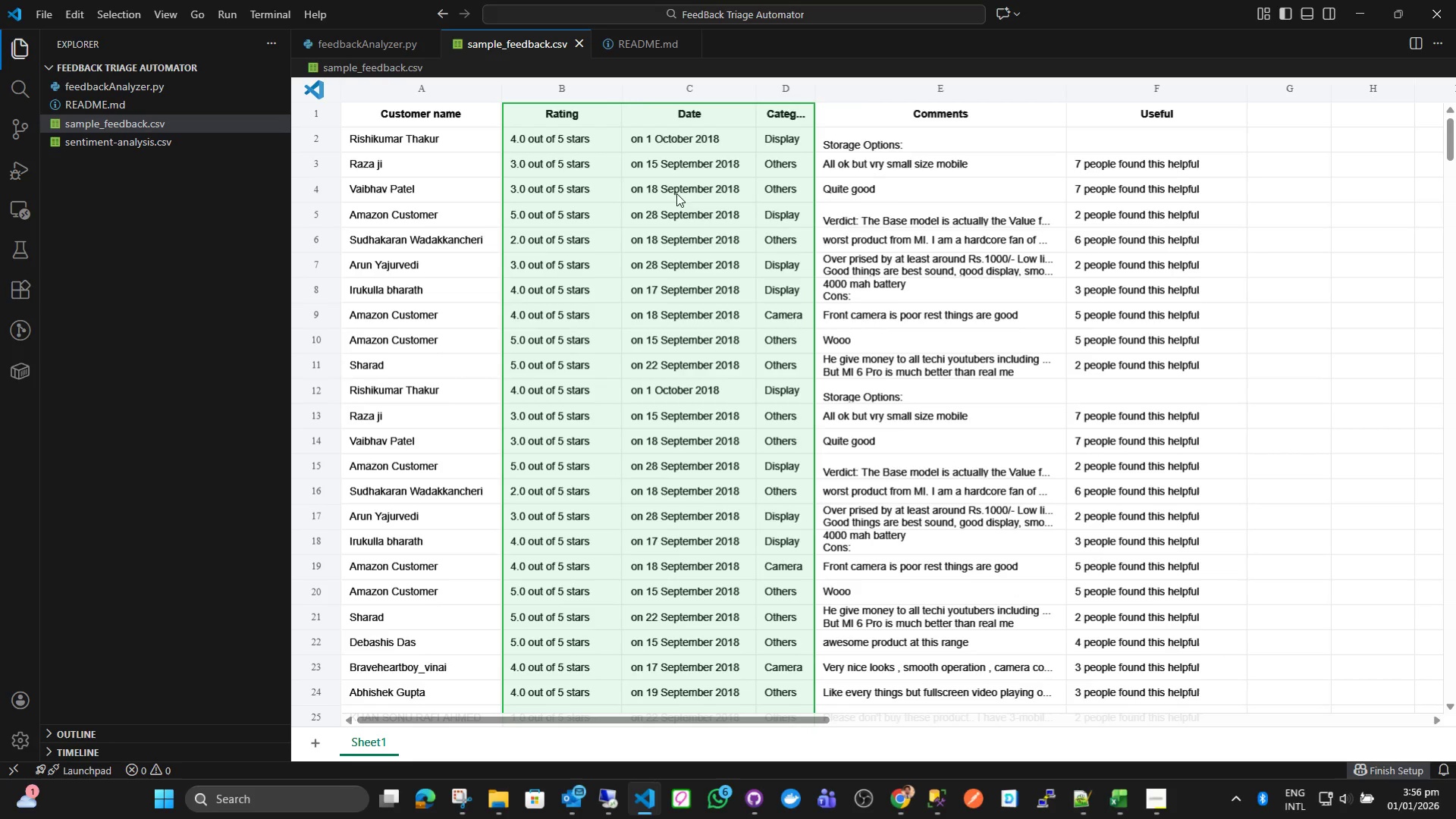 
right_click([673, 198])
 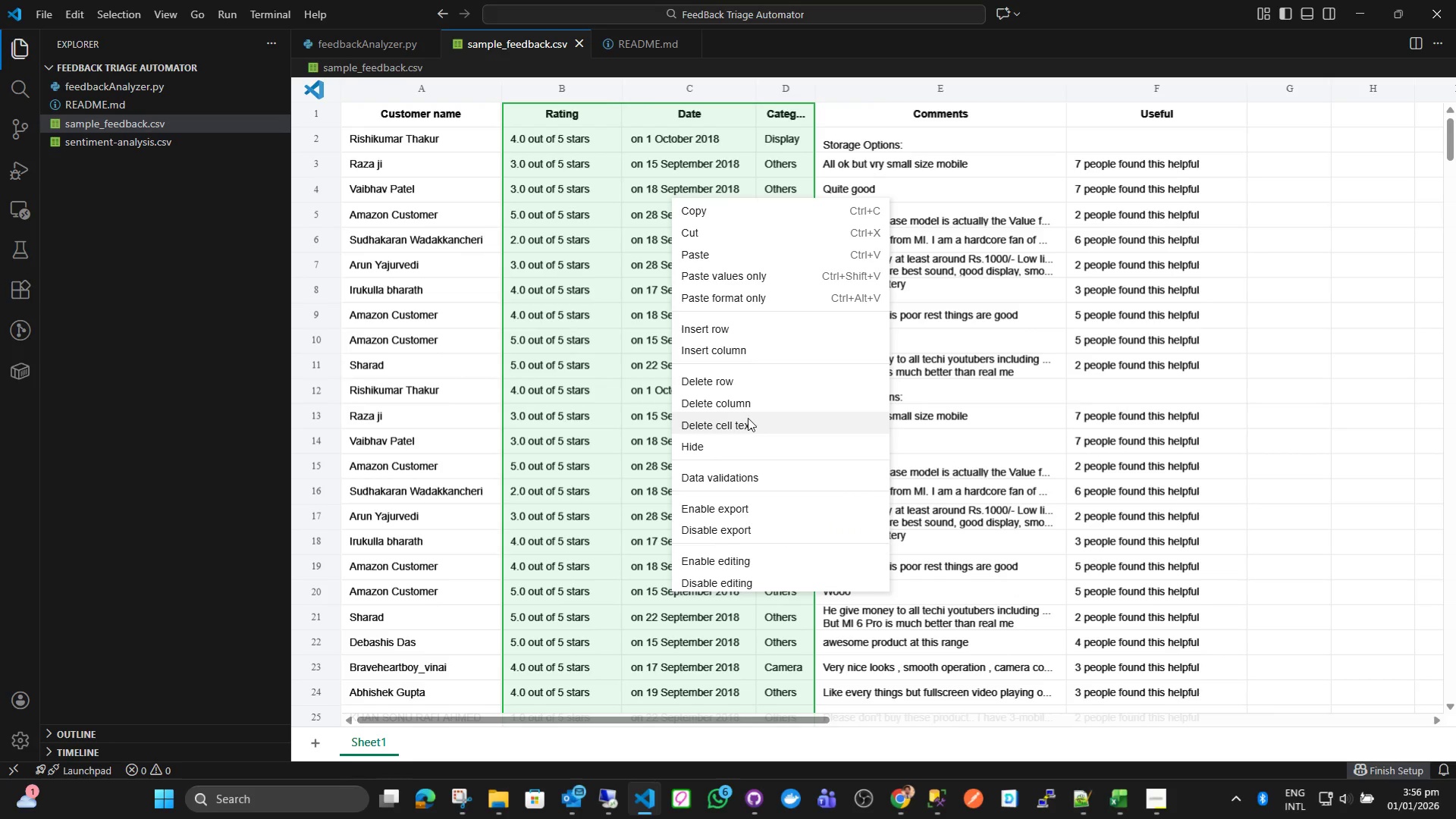 
left_click([756, 405])
 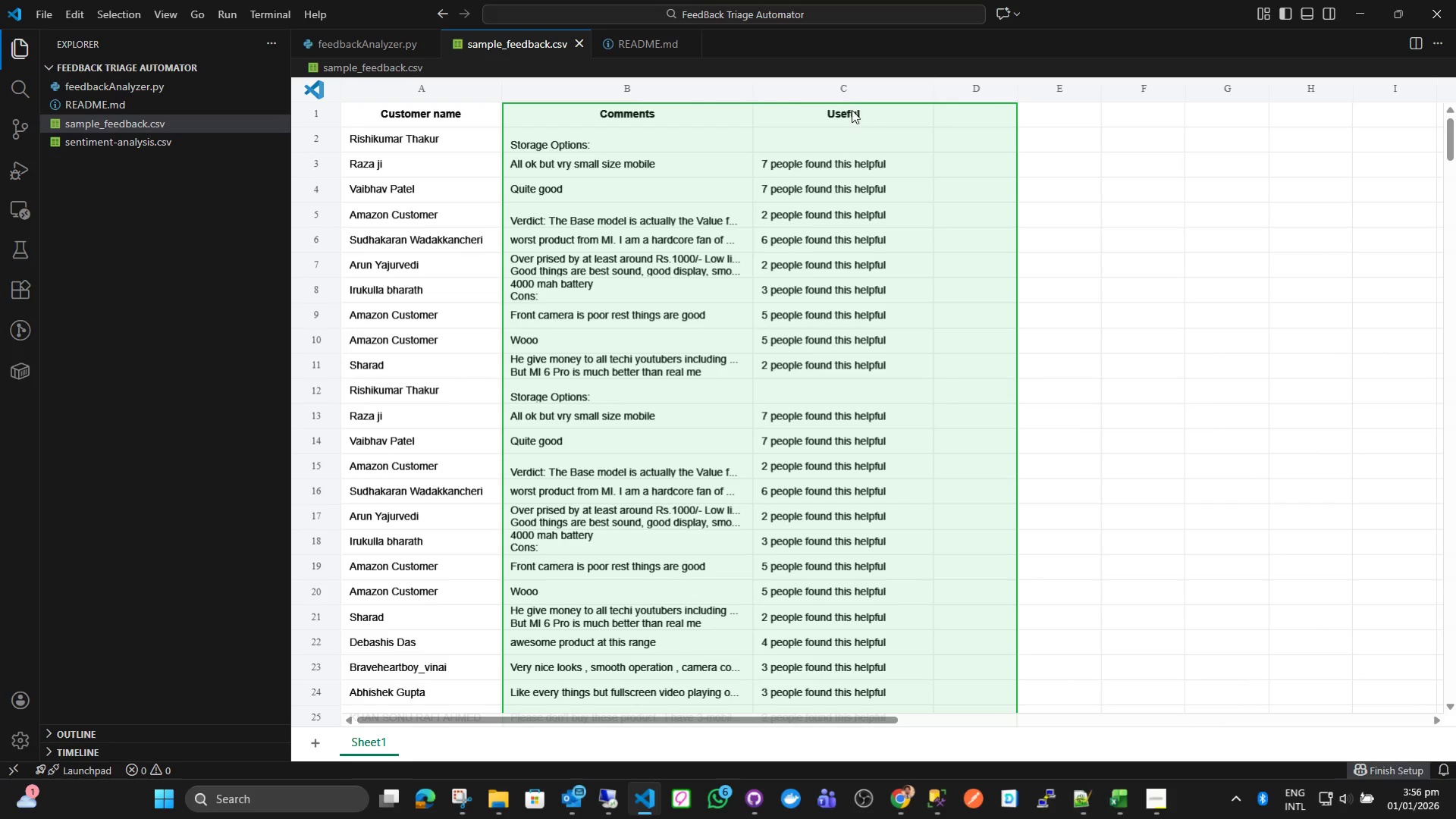 
left_click([844, 87])
 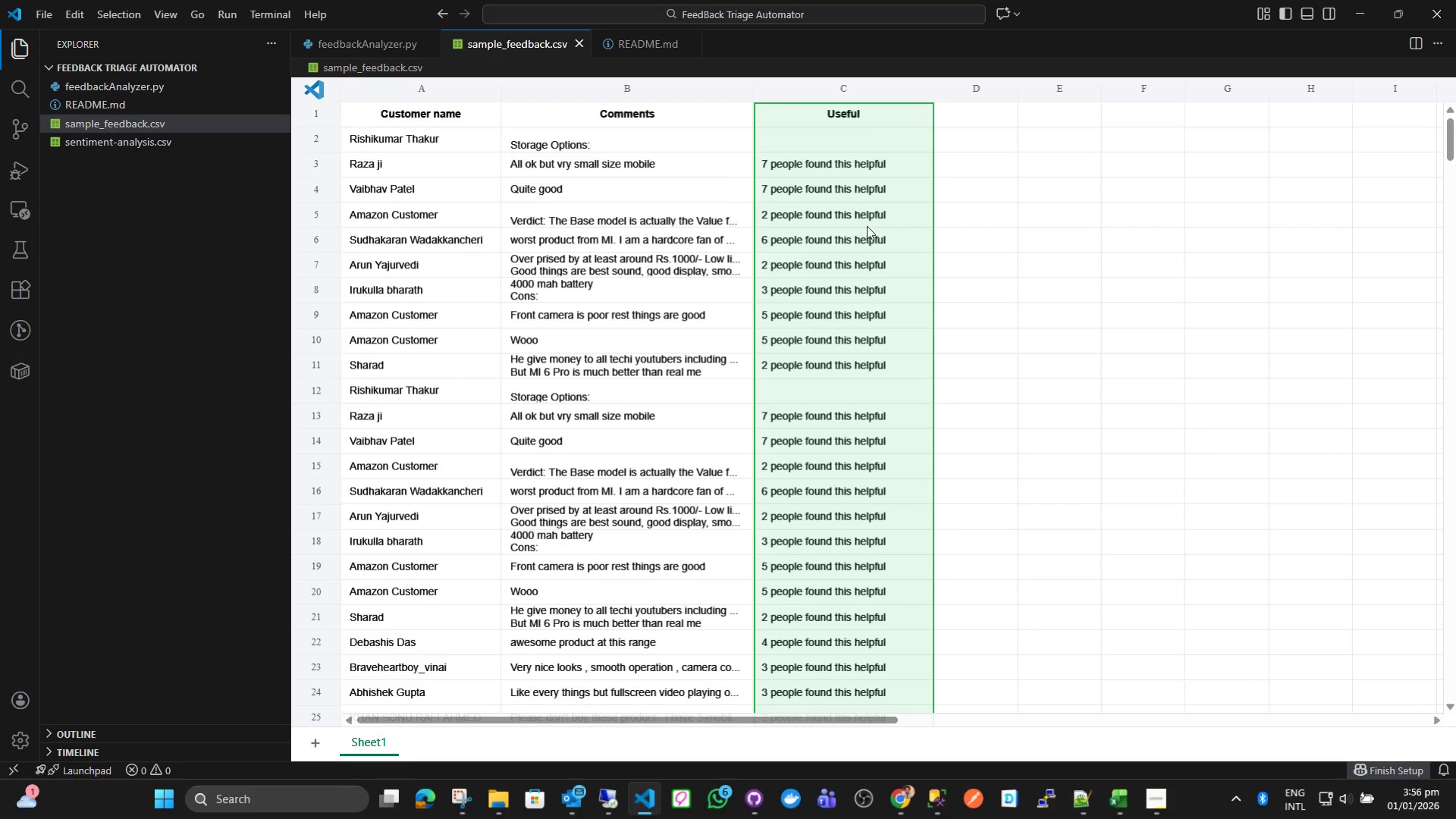 
right_click([868, 239])
 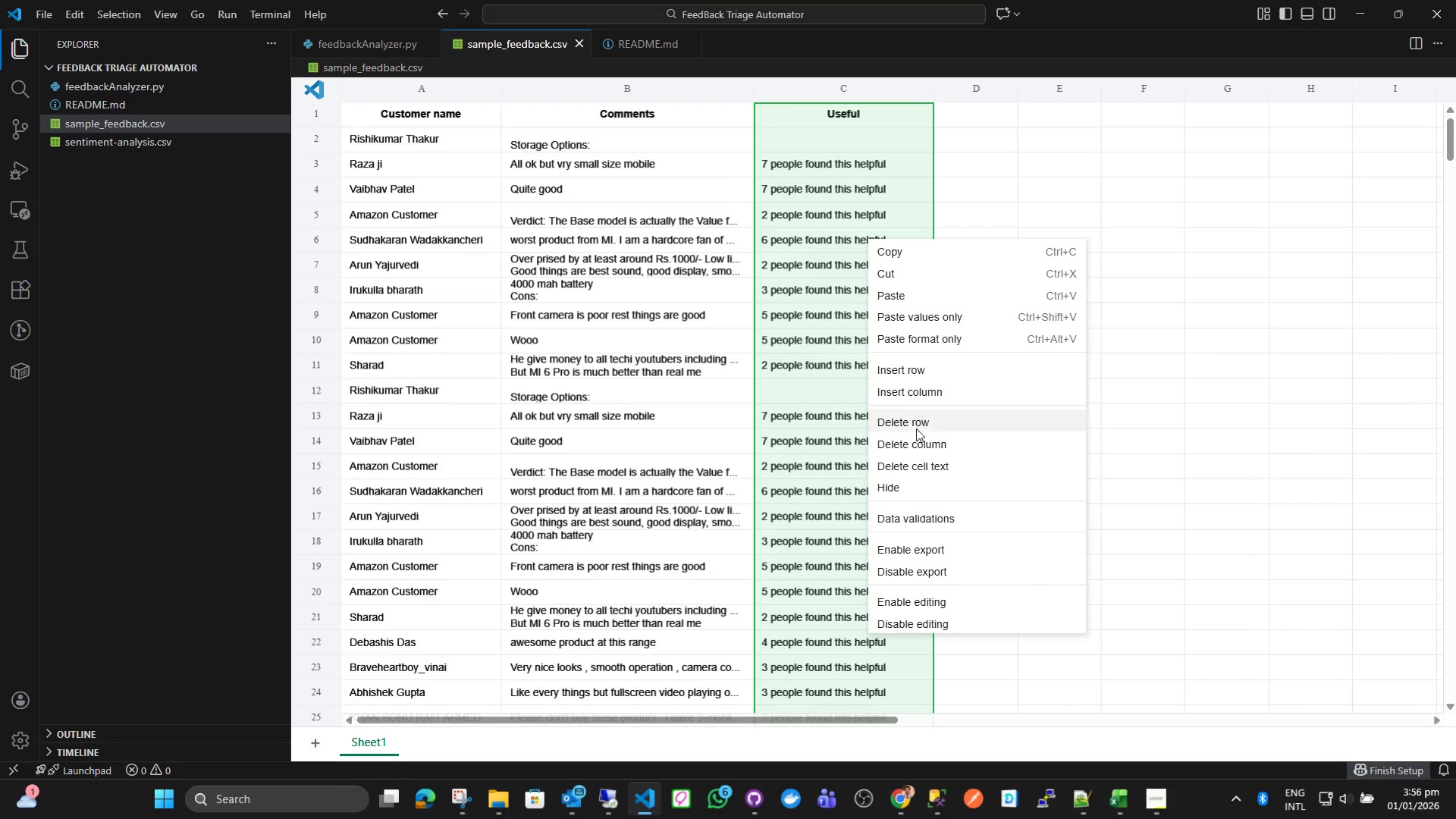 
left_click([916, 440])
 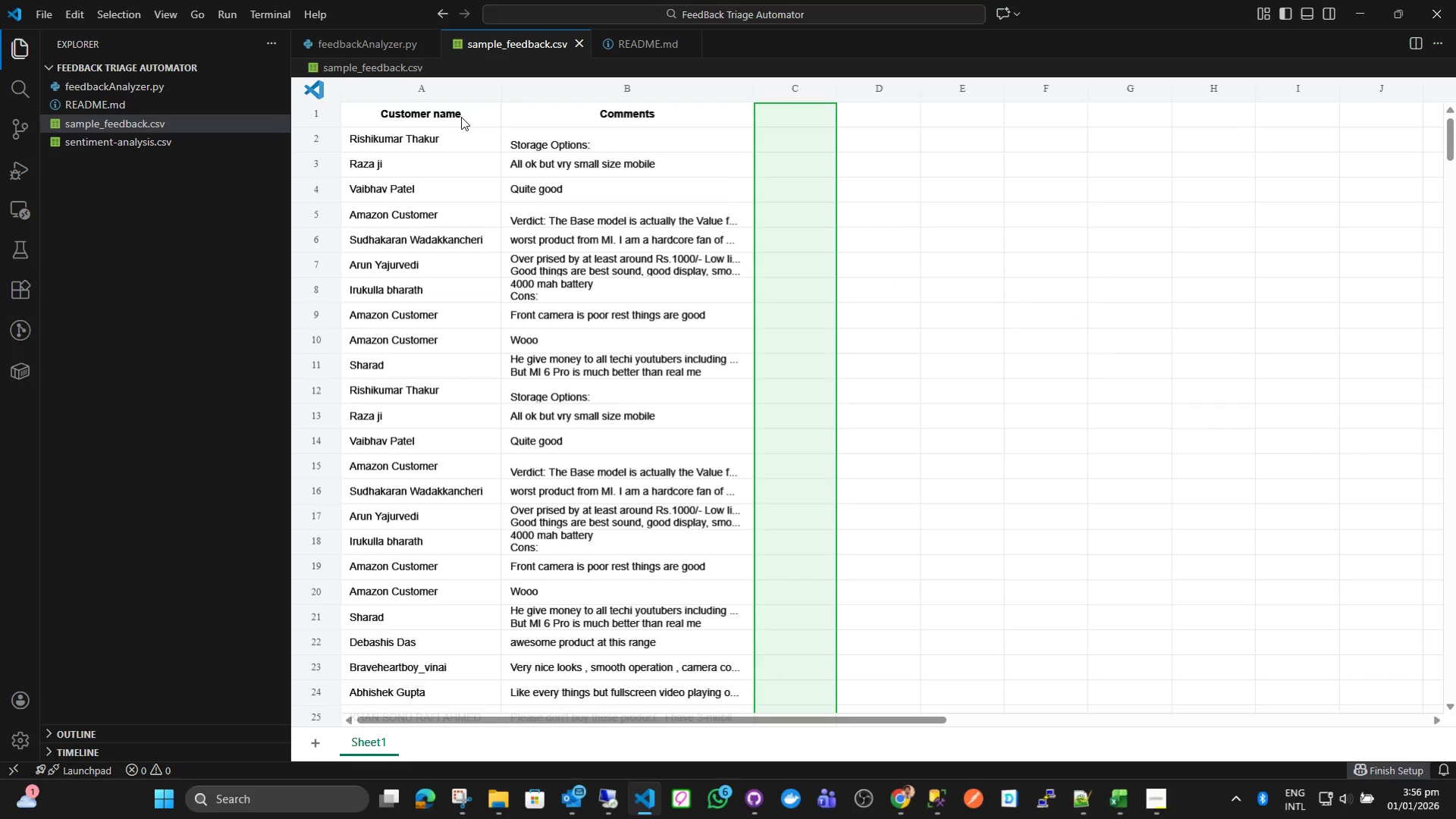 
double_click([459, 115])
 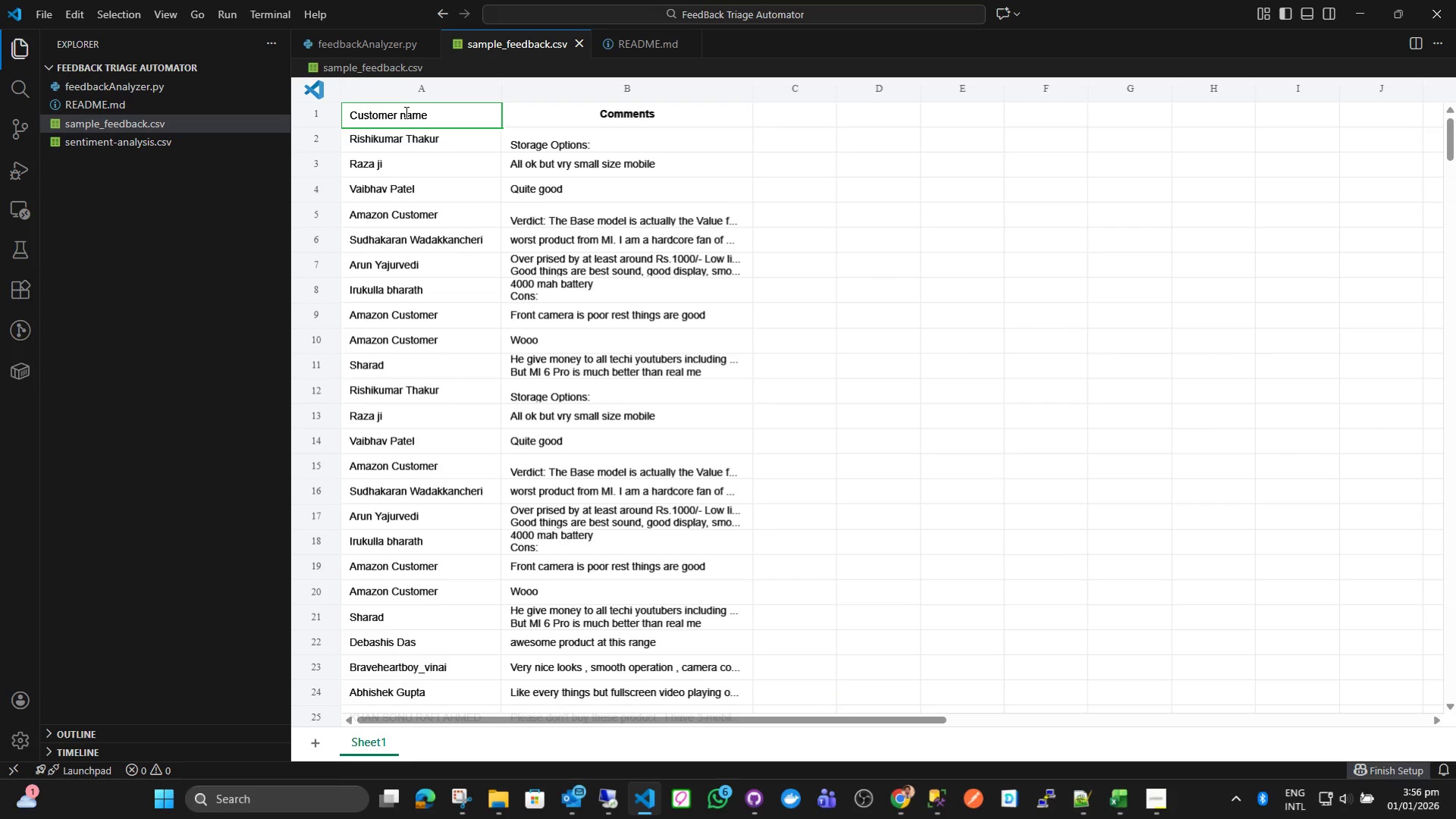 
left_click([403, 112])
 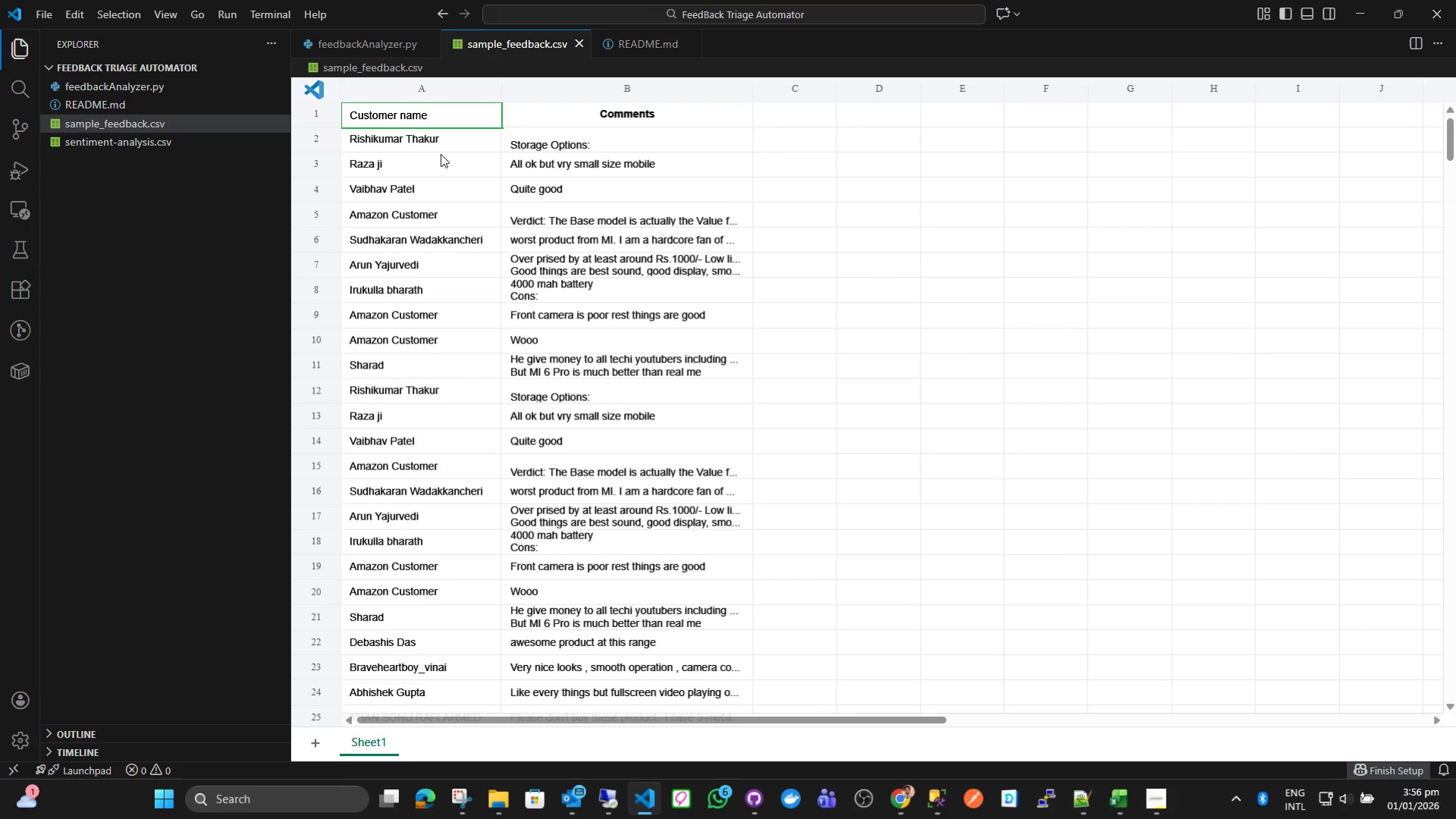 
key(ArrowLeft)
 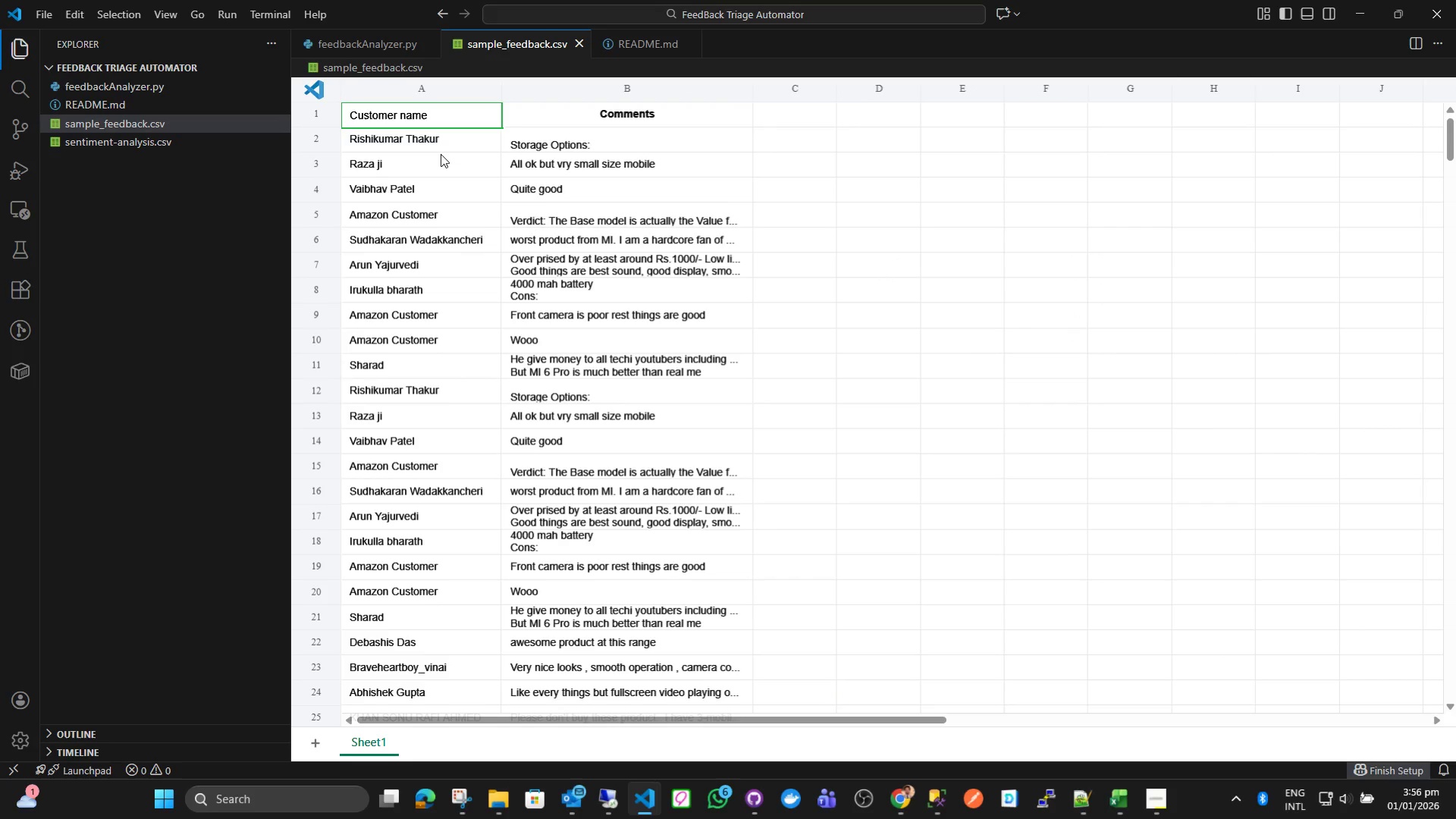 
key(Backspace)
 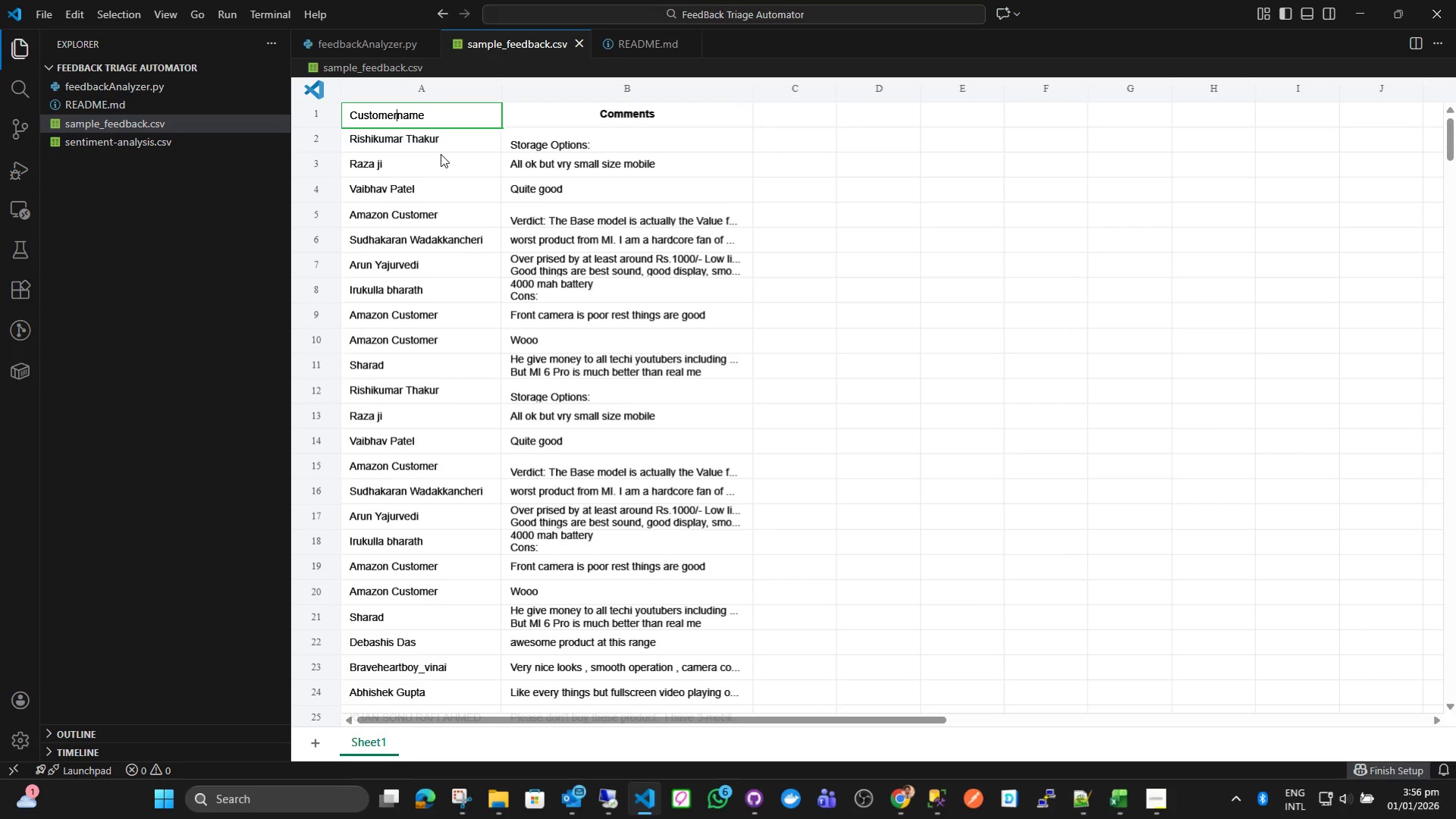 
key(Shift+Minus)
 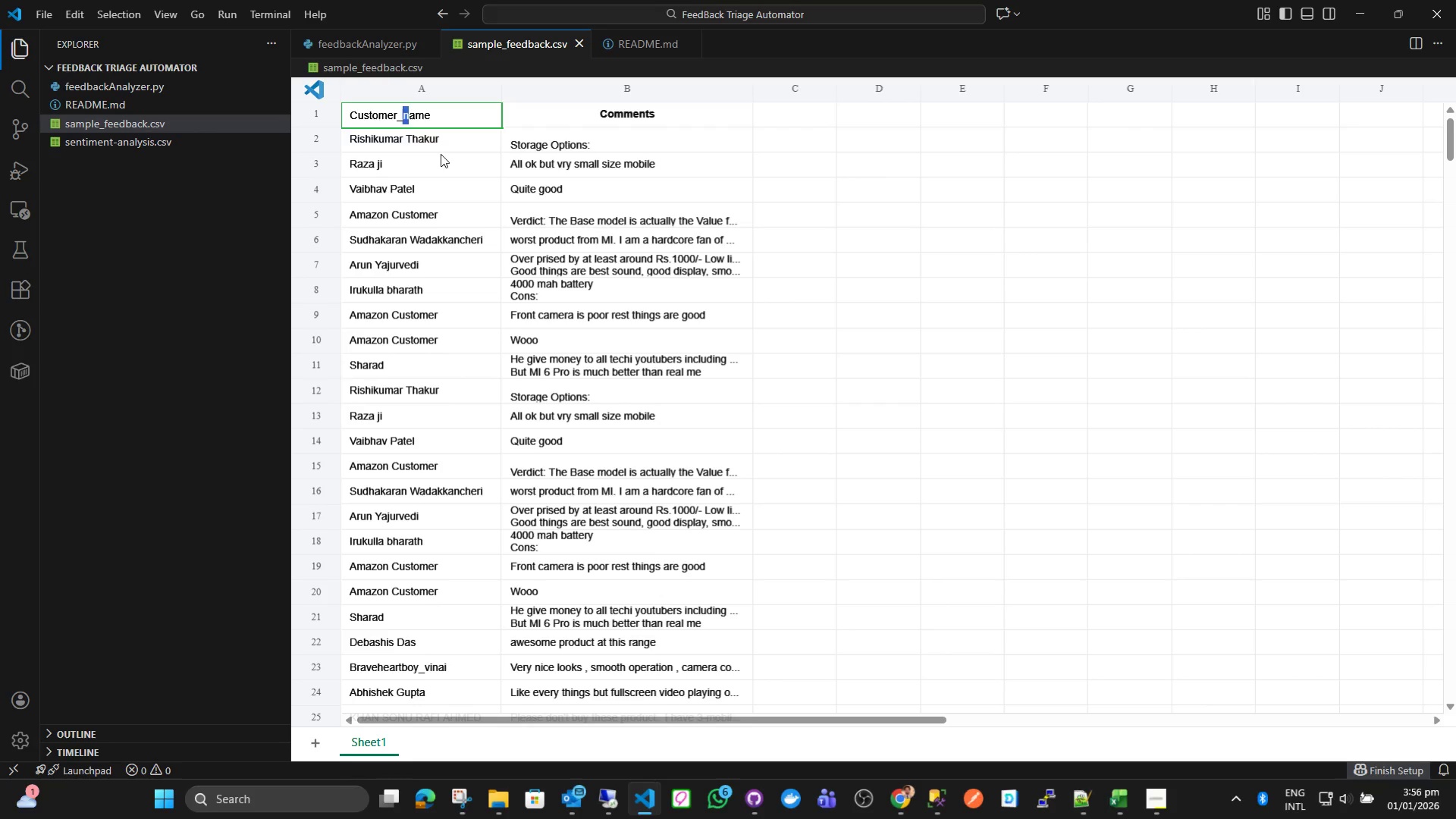 
key(Shift+ArrowRight)
 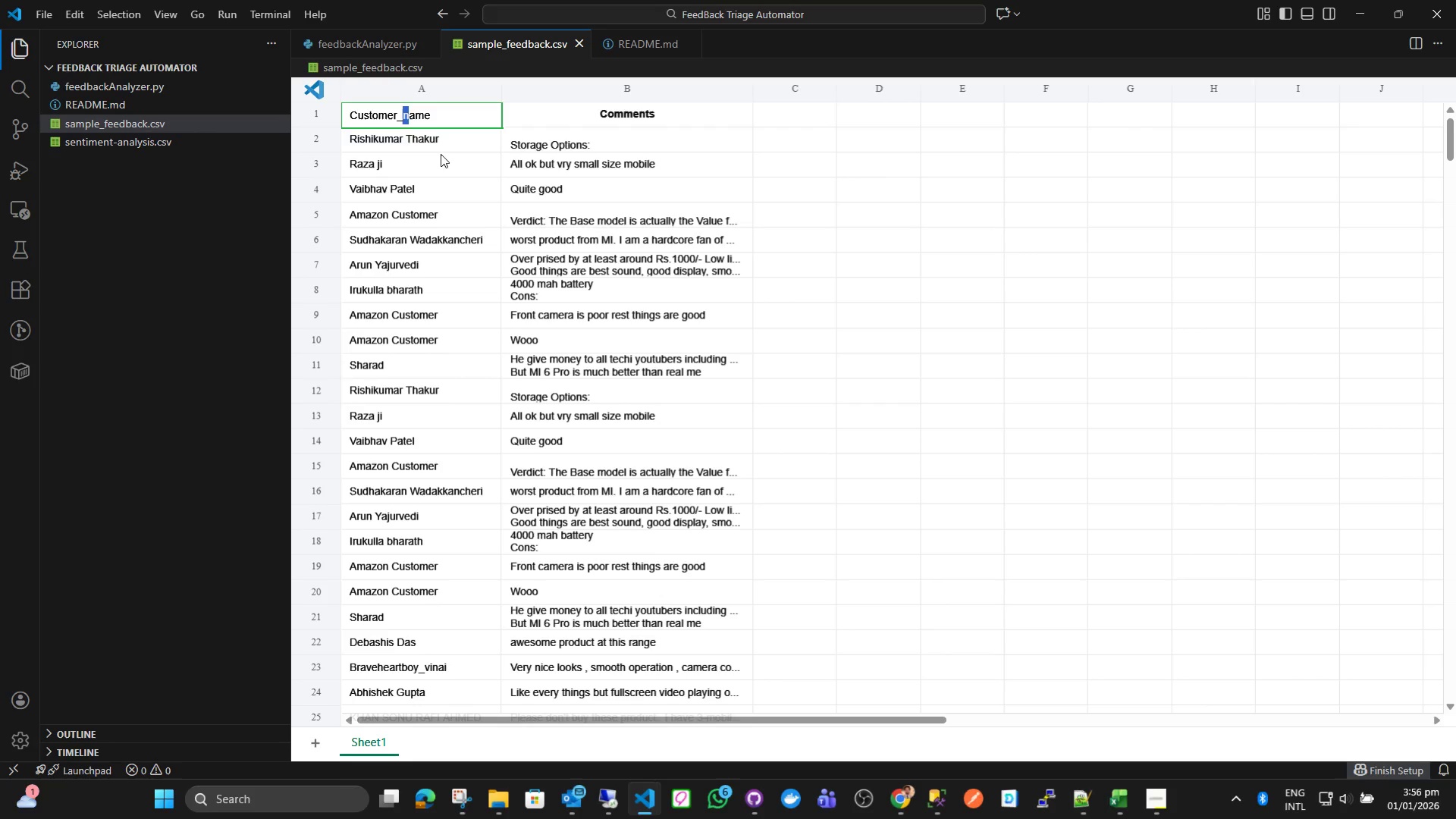 
key(Shift+N)
 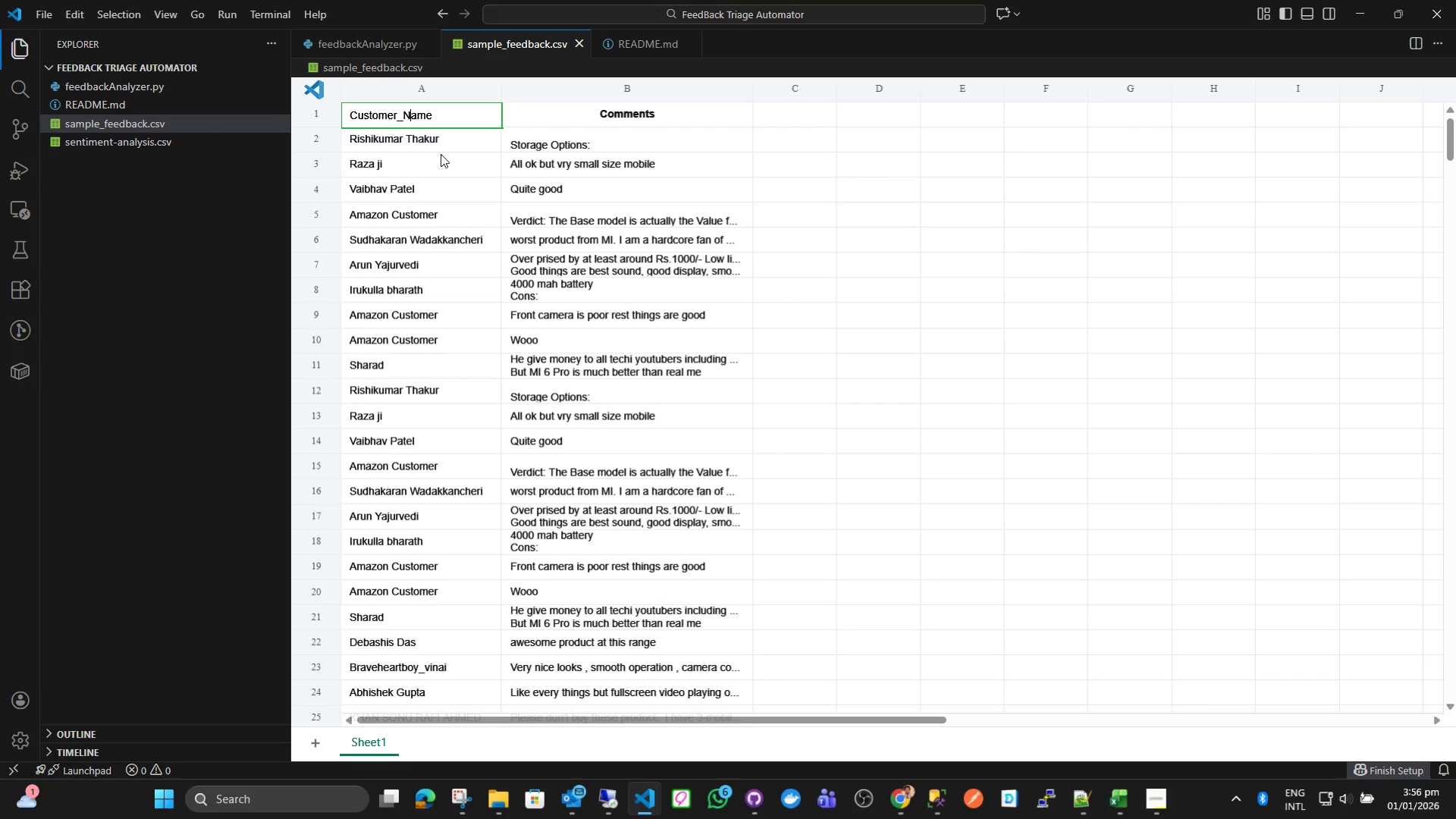 
key(Enter)
 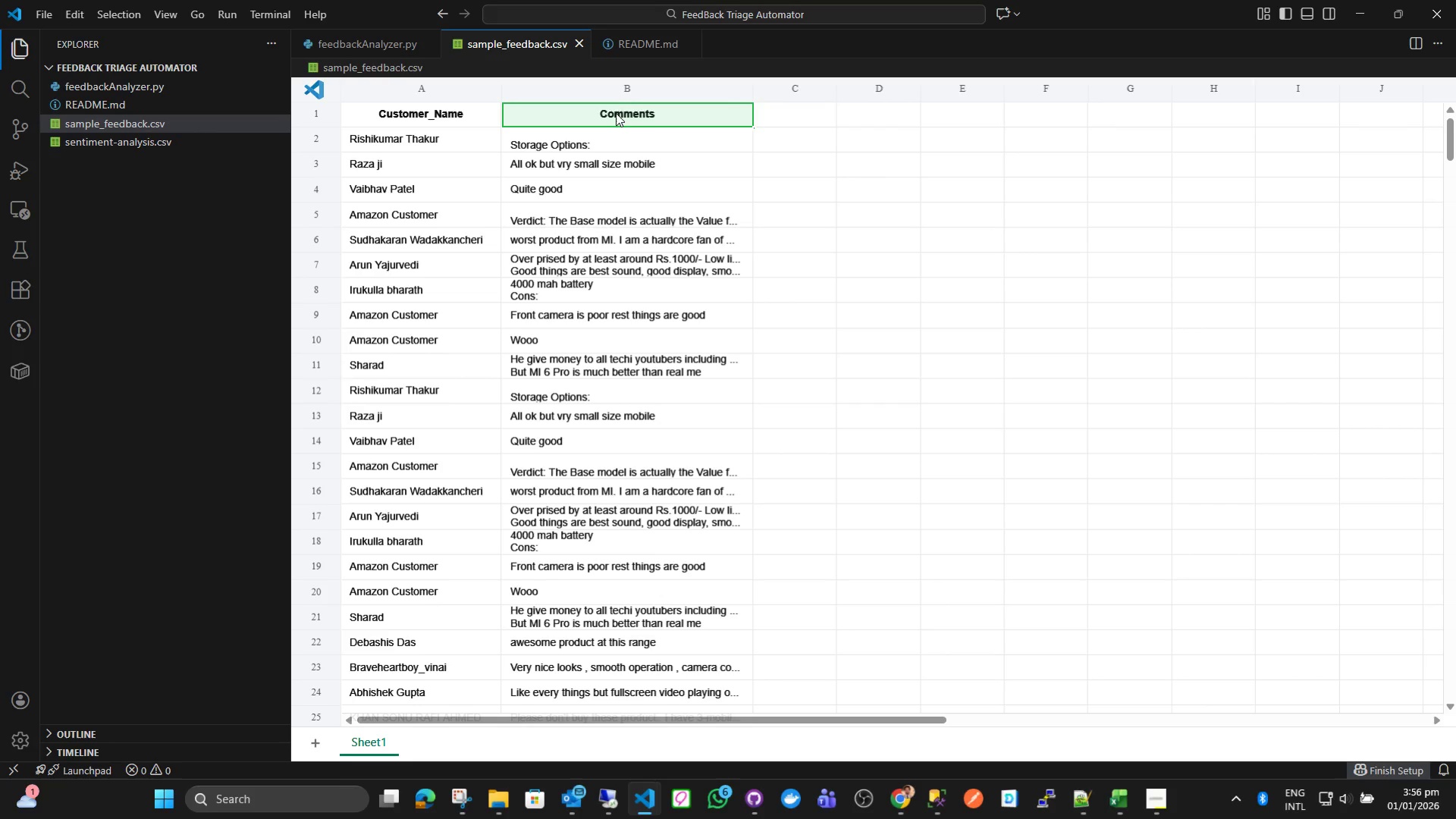 
double_click([616, 120])
 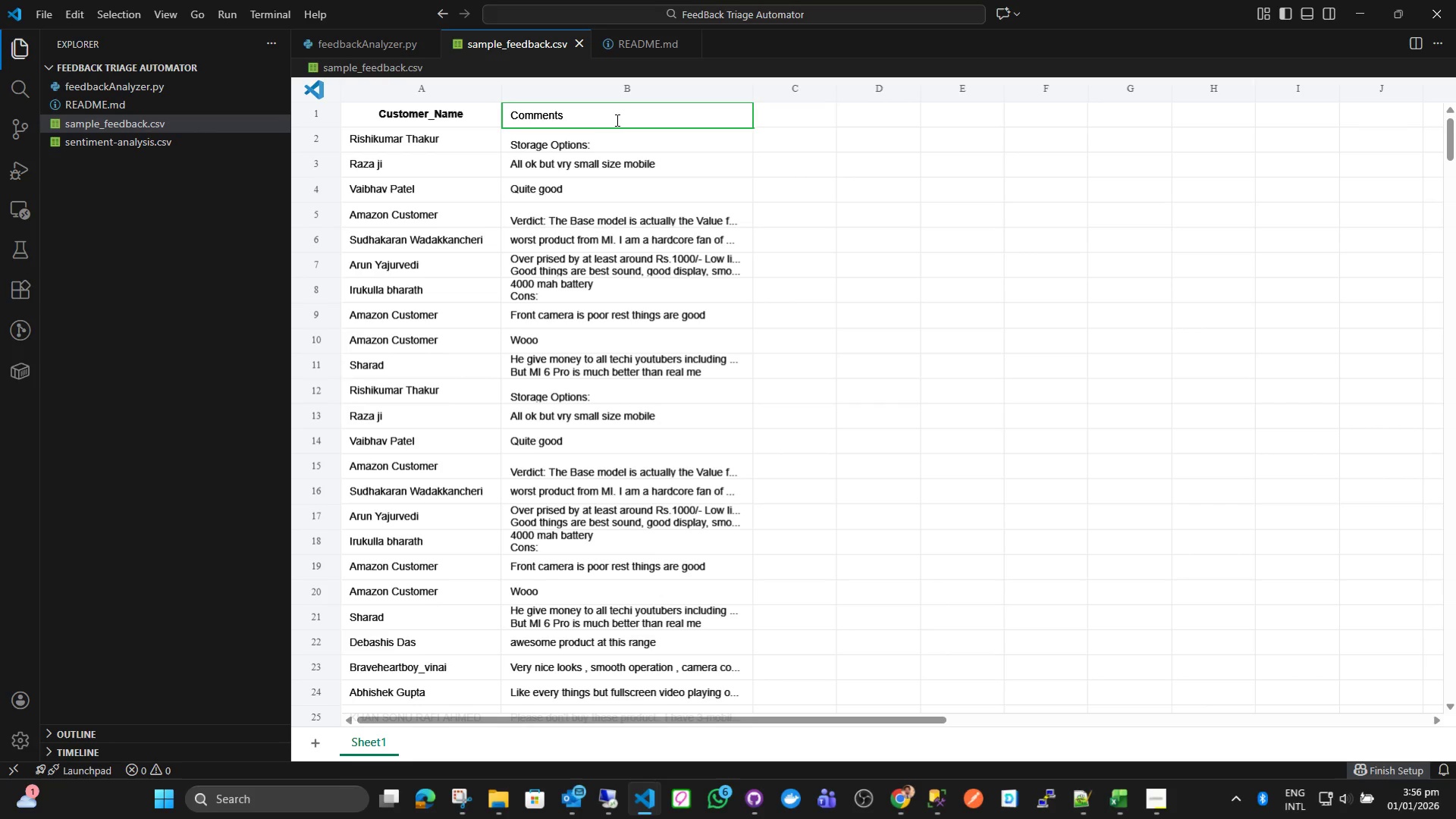 
triple_click([616, 120])
 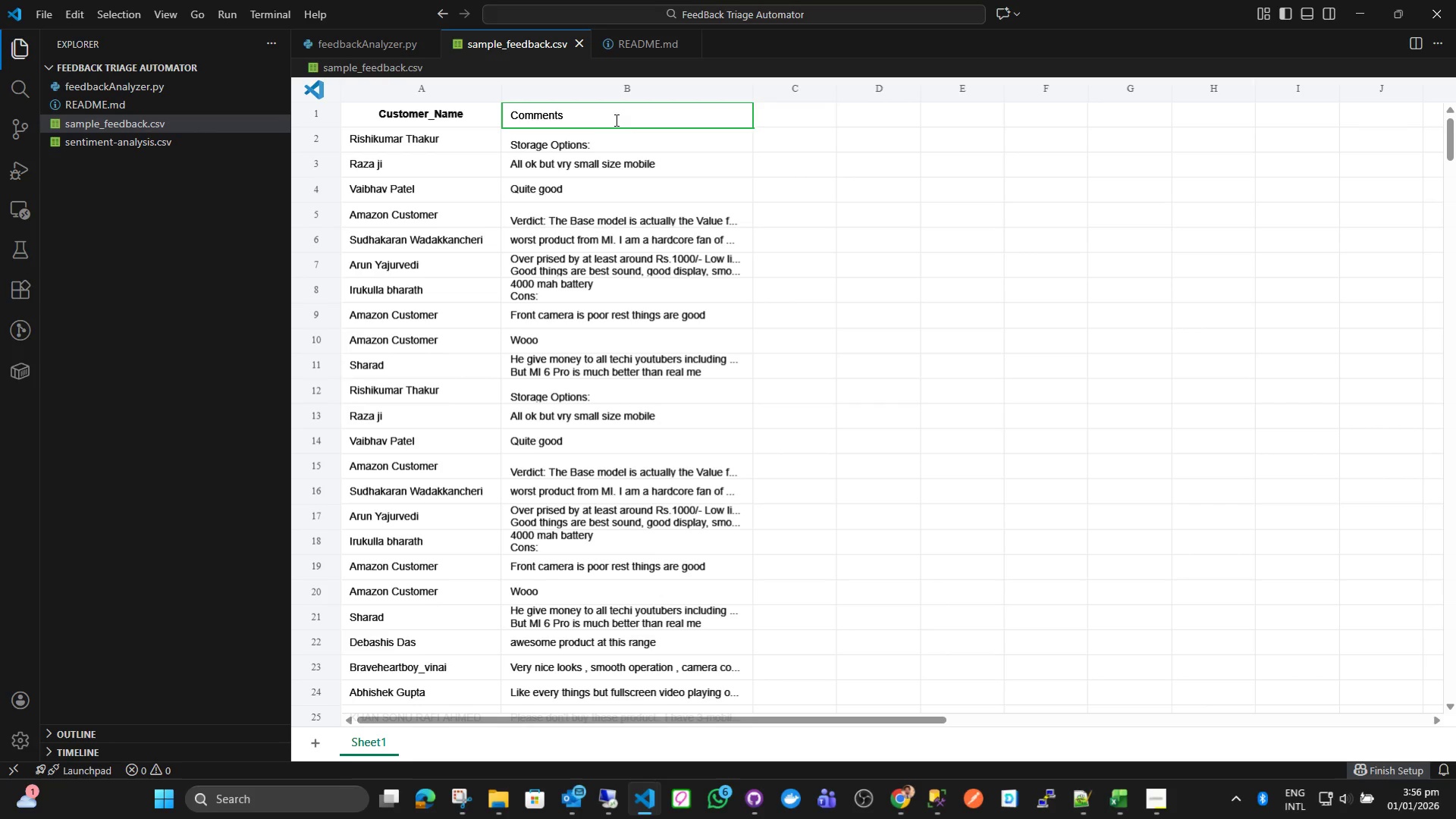 
key(Control+ControlLeft)
 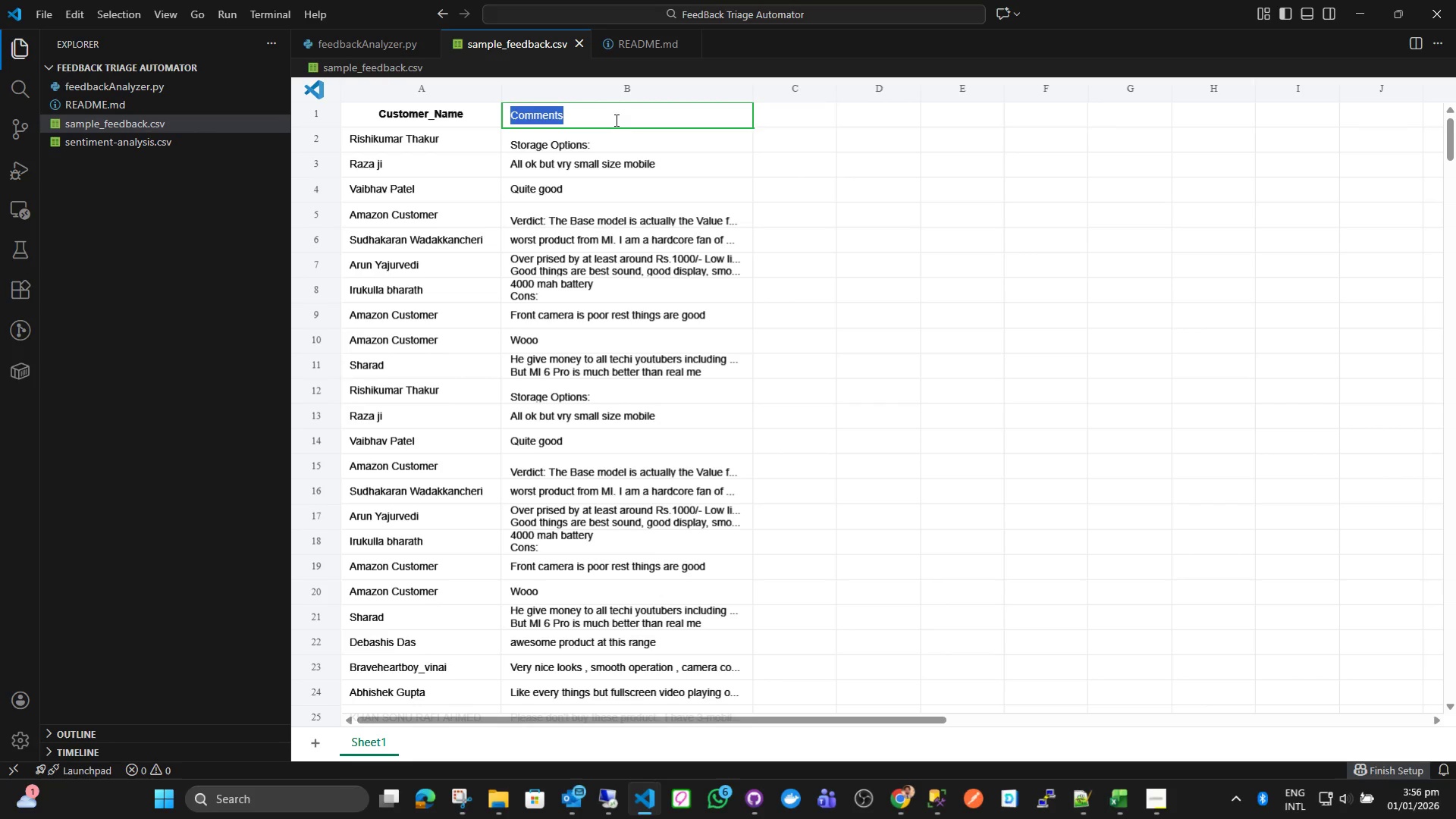 
key(Control+A)
 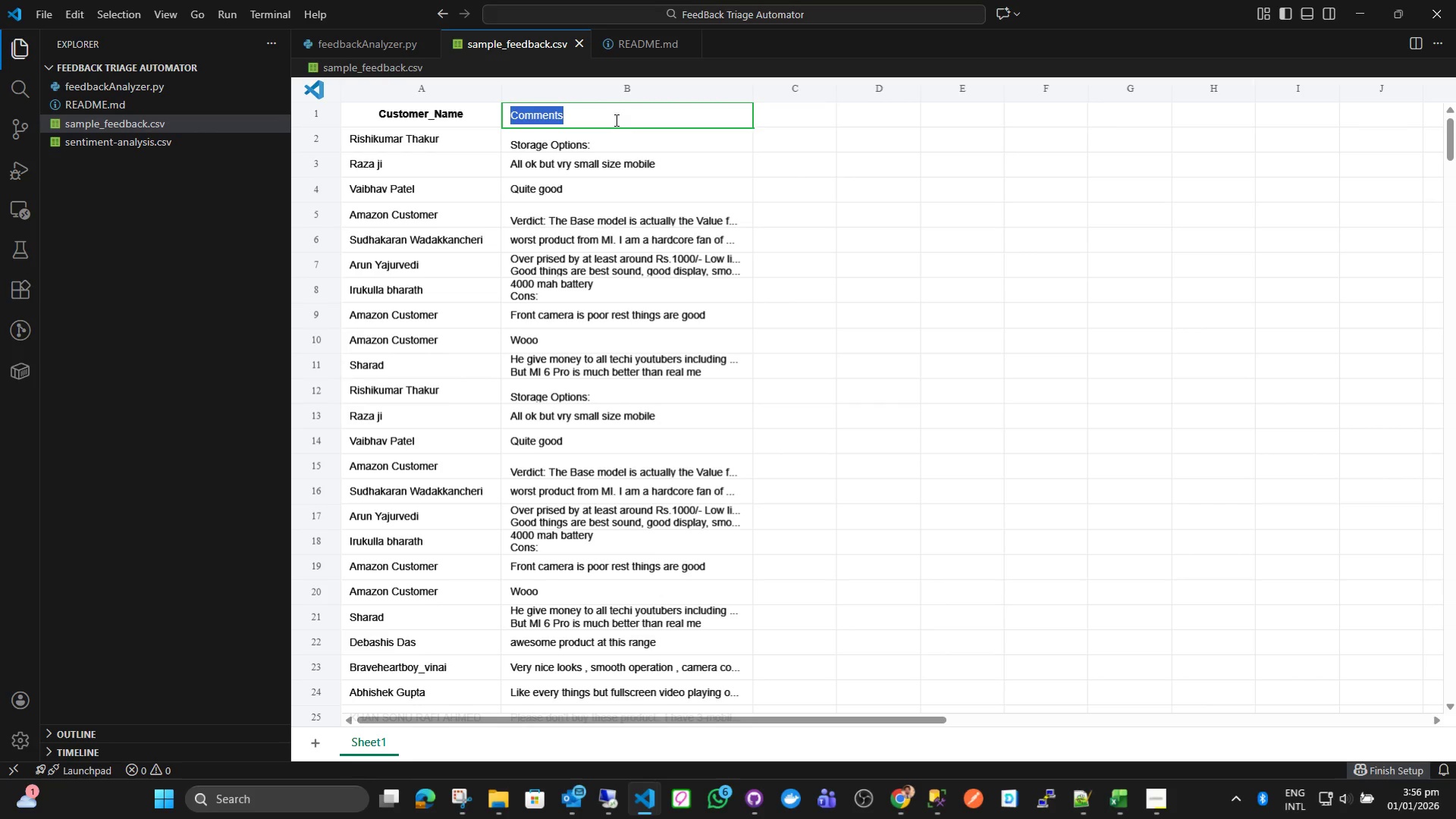 
key(Control+V)
 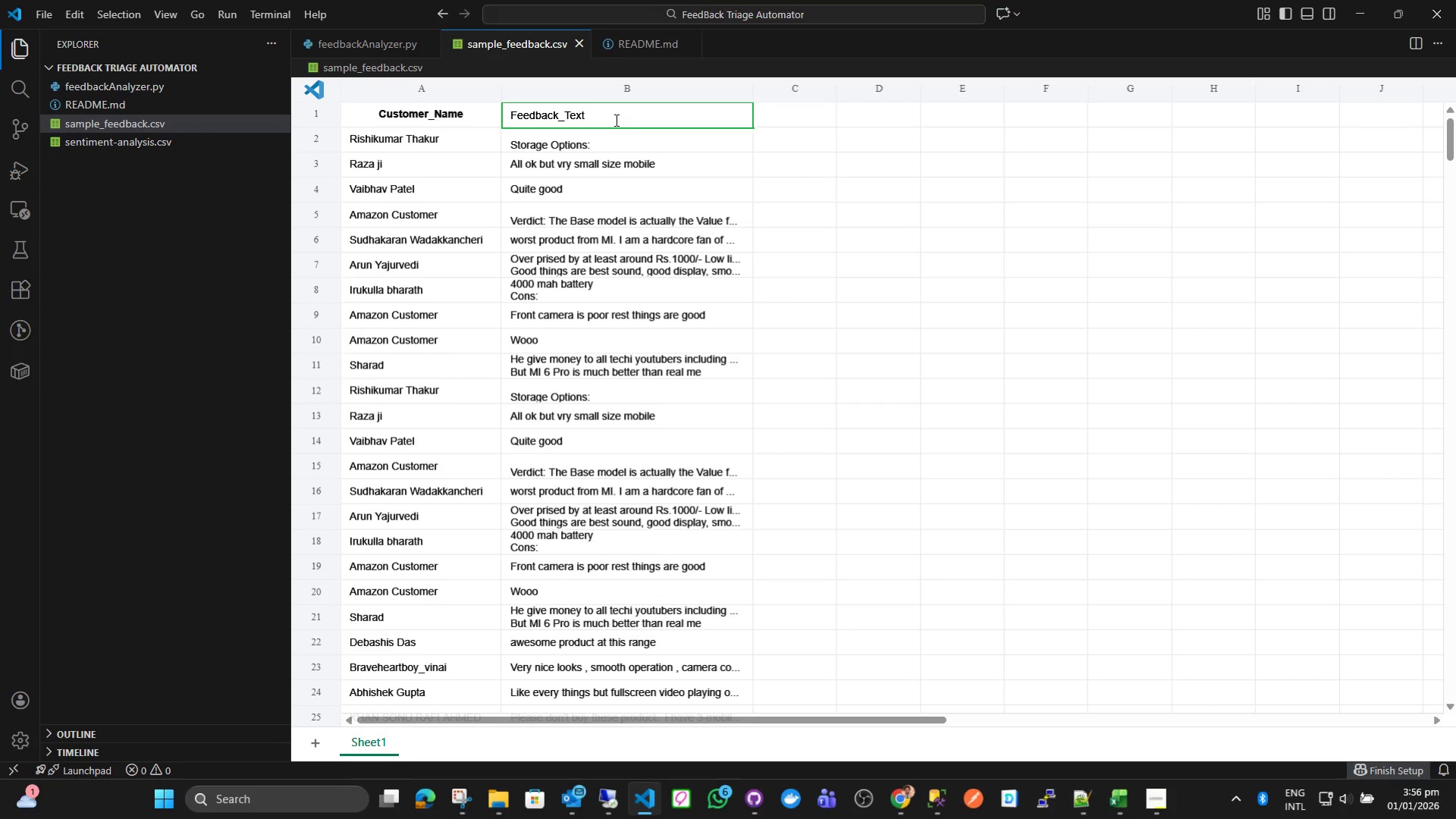 
key(Enter)
 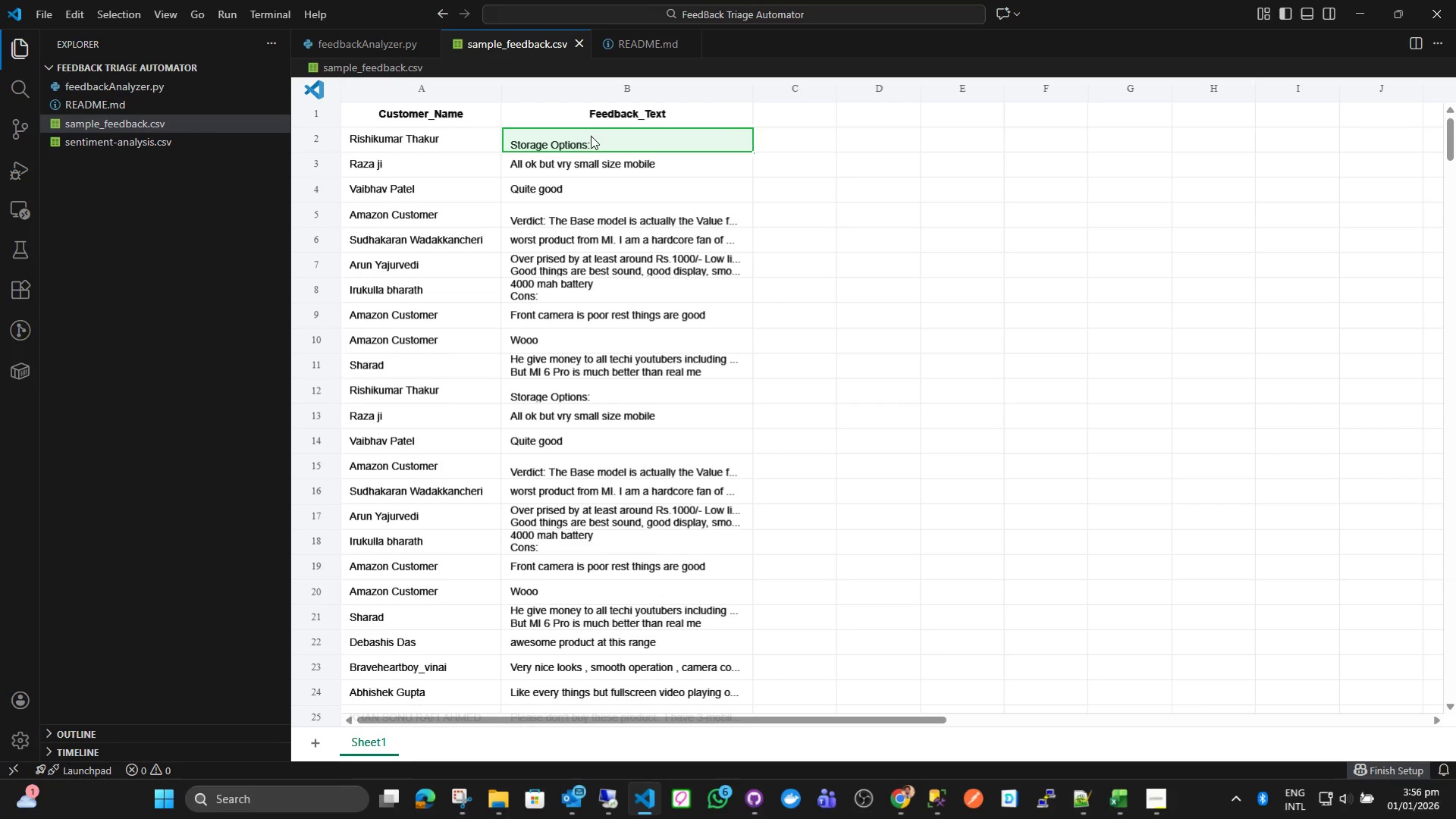 
key(Control+ControlLeft)
 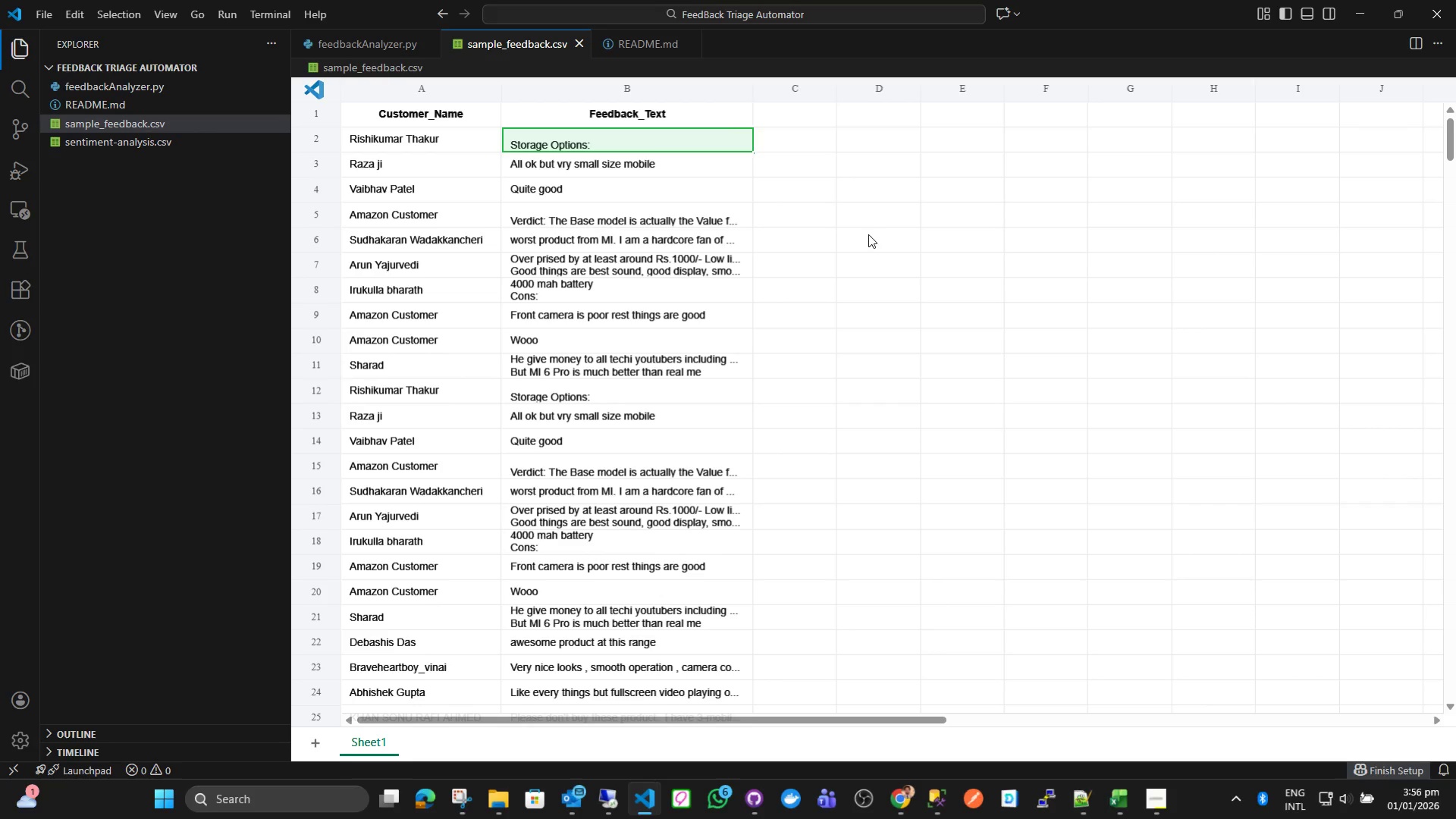 
key(Control+S)
 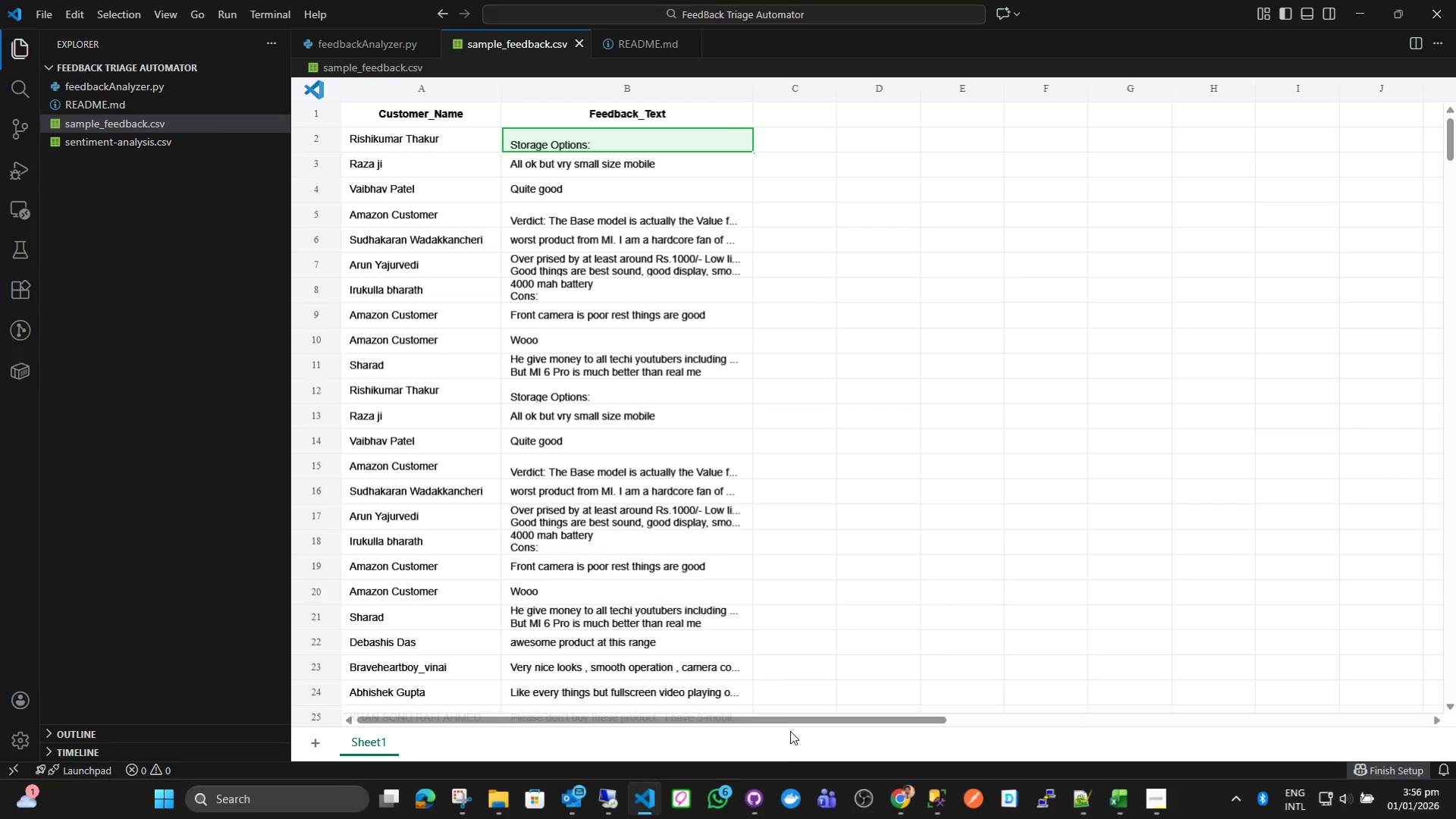 
left_click_drag(start_coordinate=[793, 722], to_coordinate=[692, 726])
 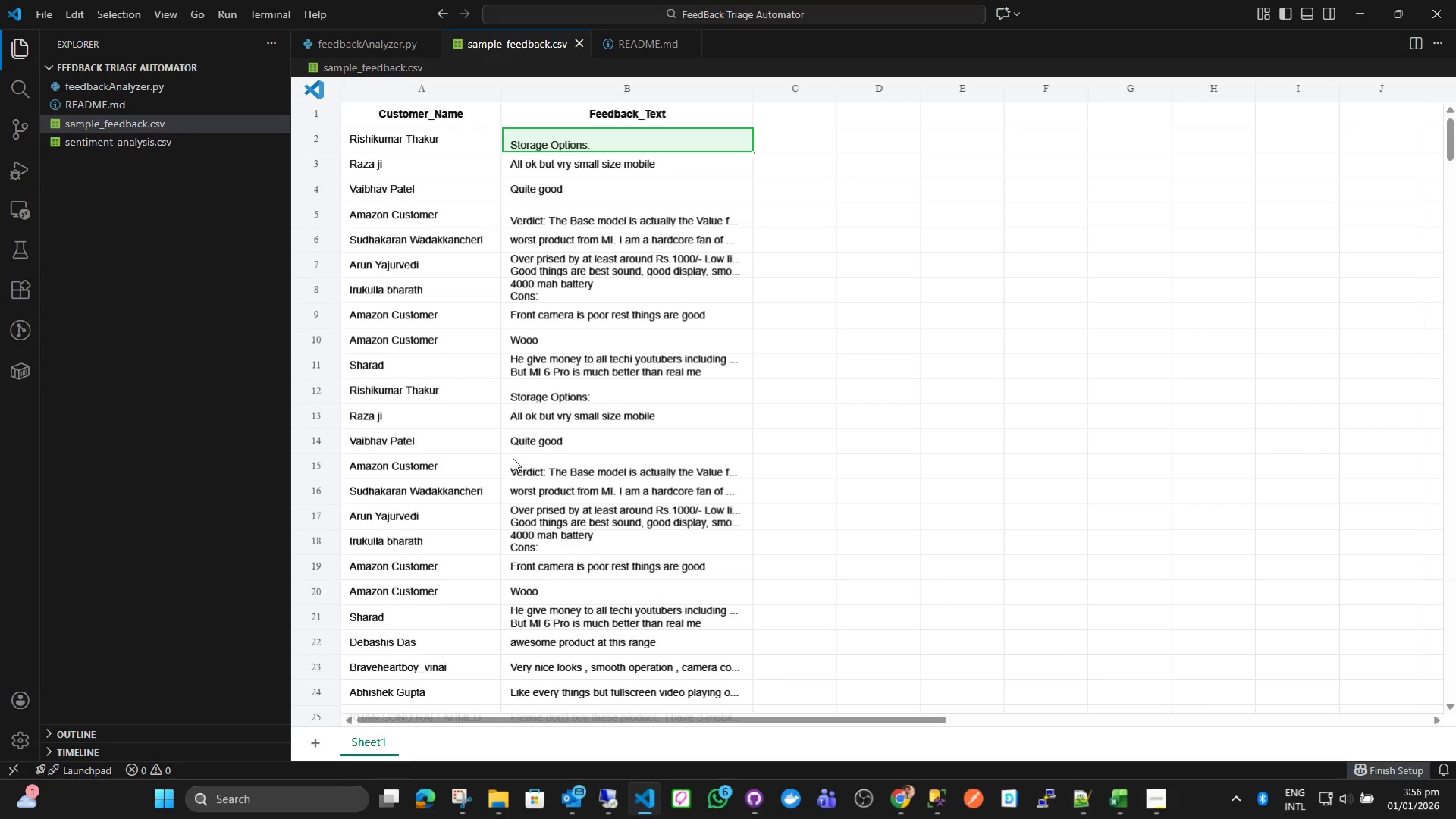 
scroll: coordinate [679, 509], scroll_direction: down, amount: 26.0
 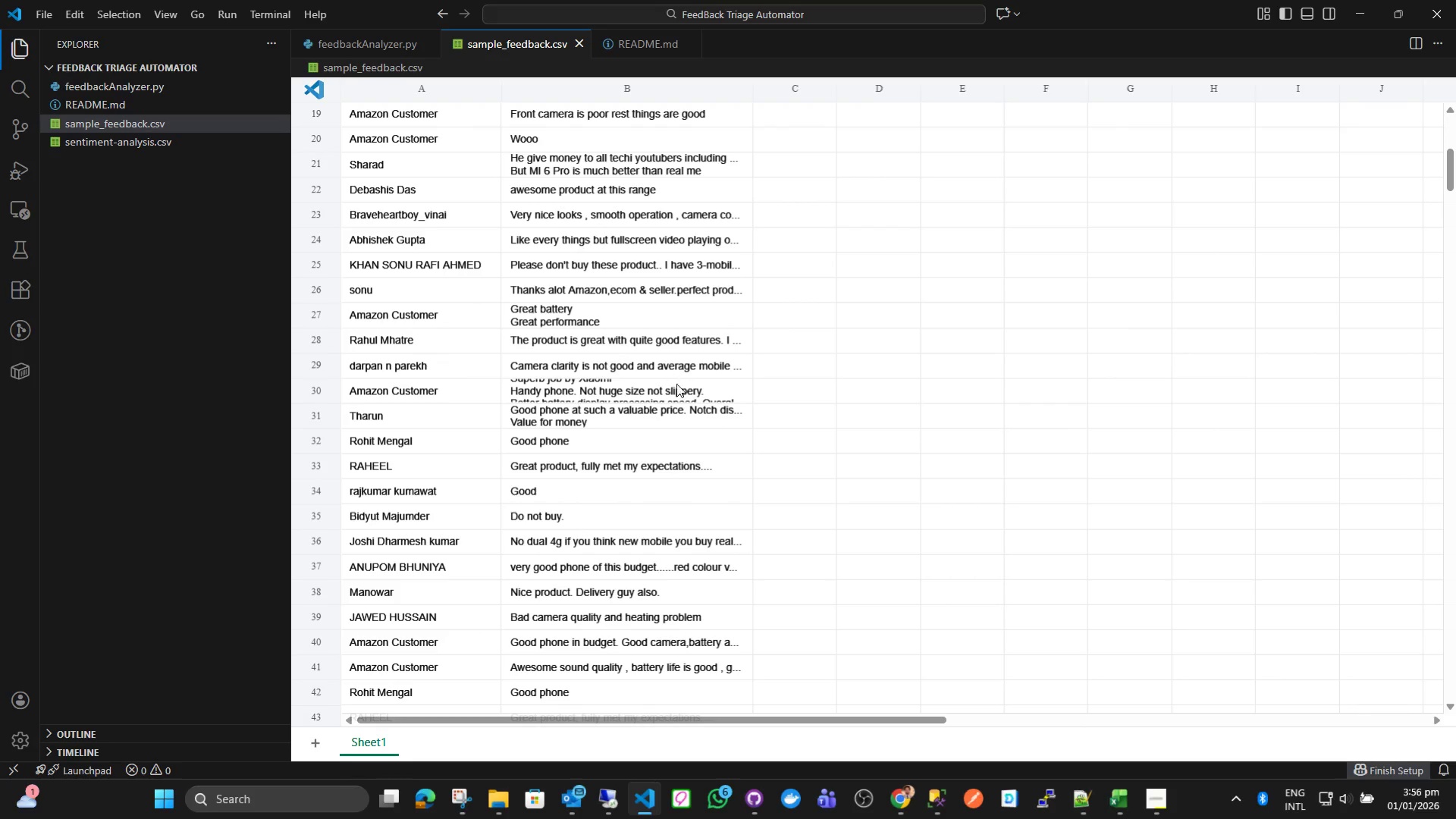 
scroll: coordinate [689, 303], scroll_direction: up, amount: 43.0
 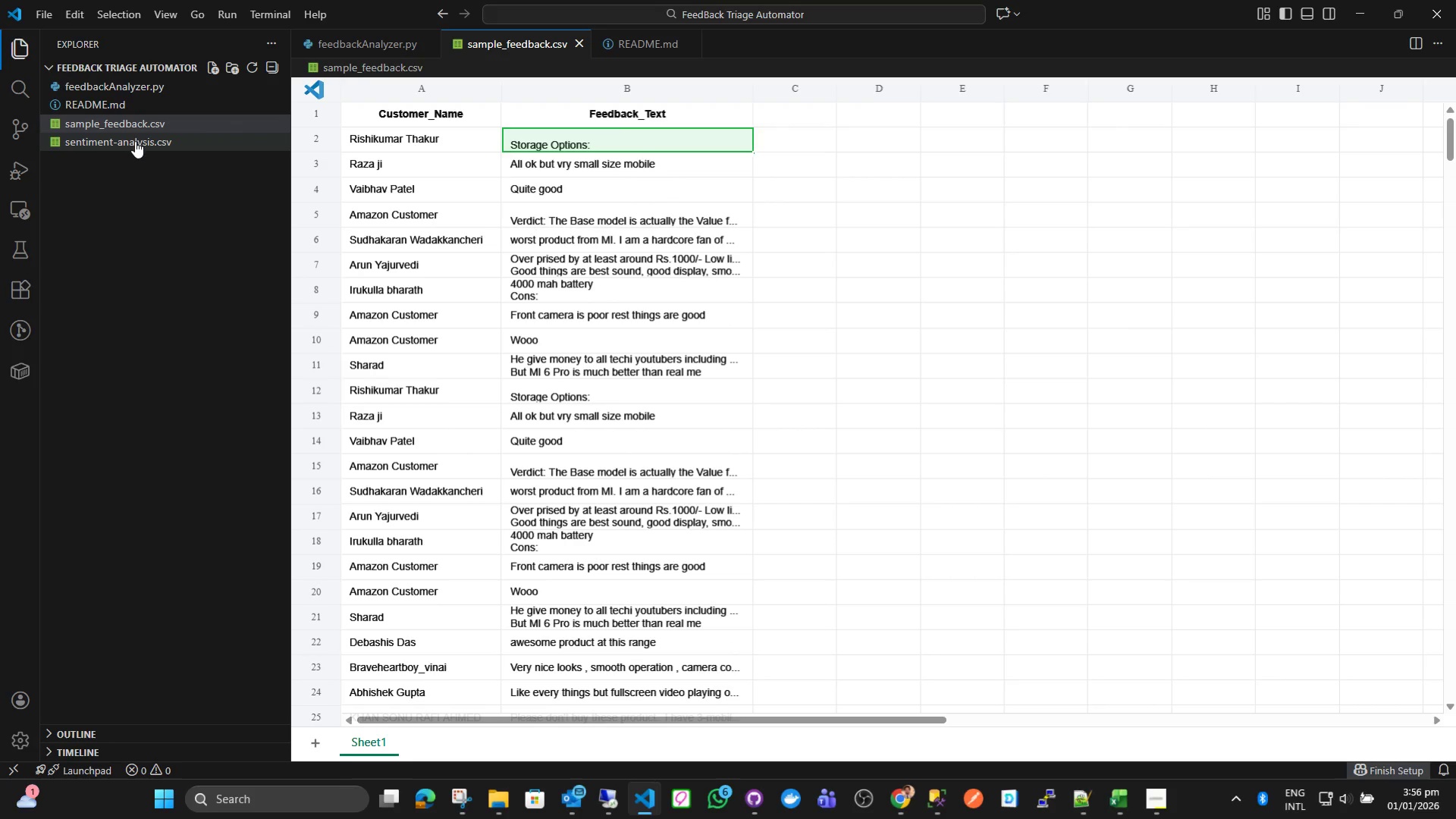 
right_click([135, 142])
 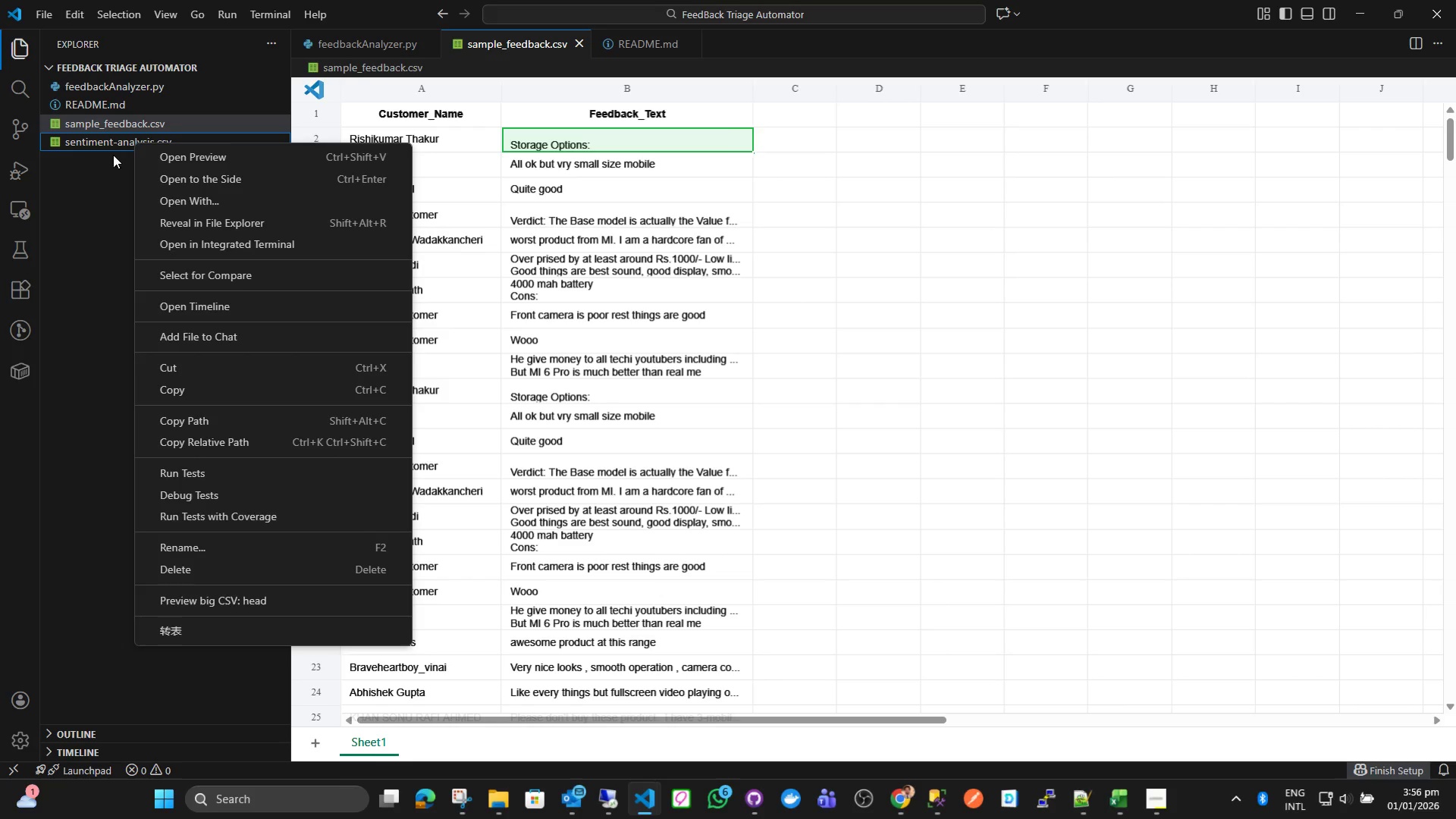 
left_click([106, 234])
 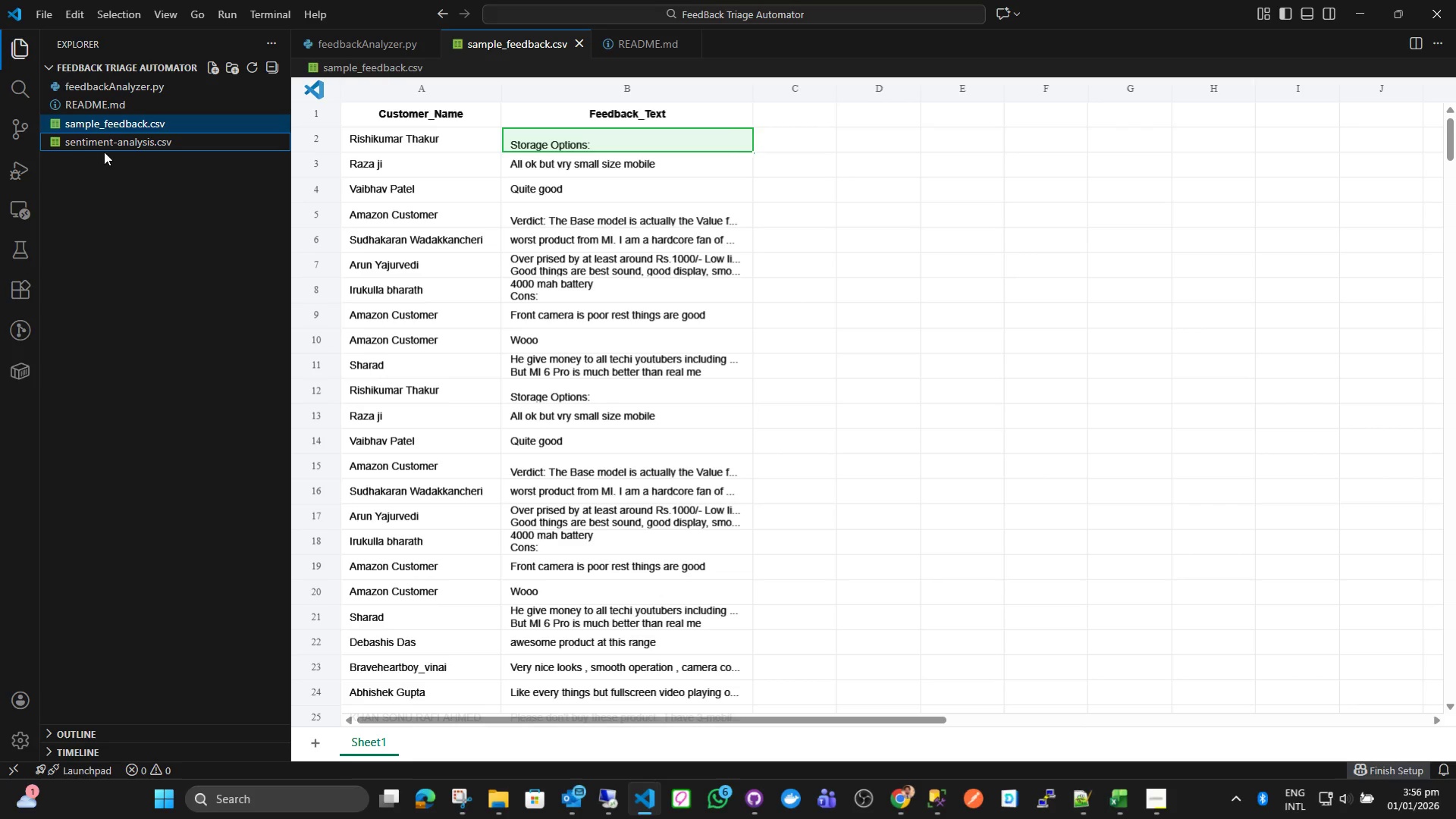 
left_click([111, 136])
 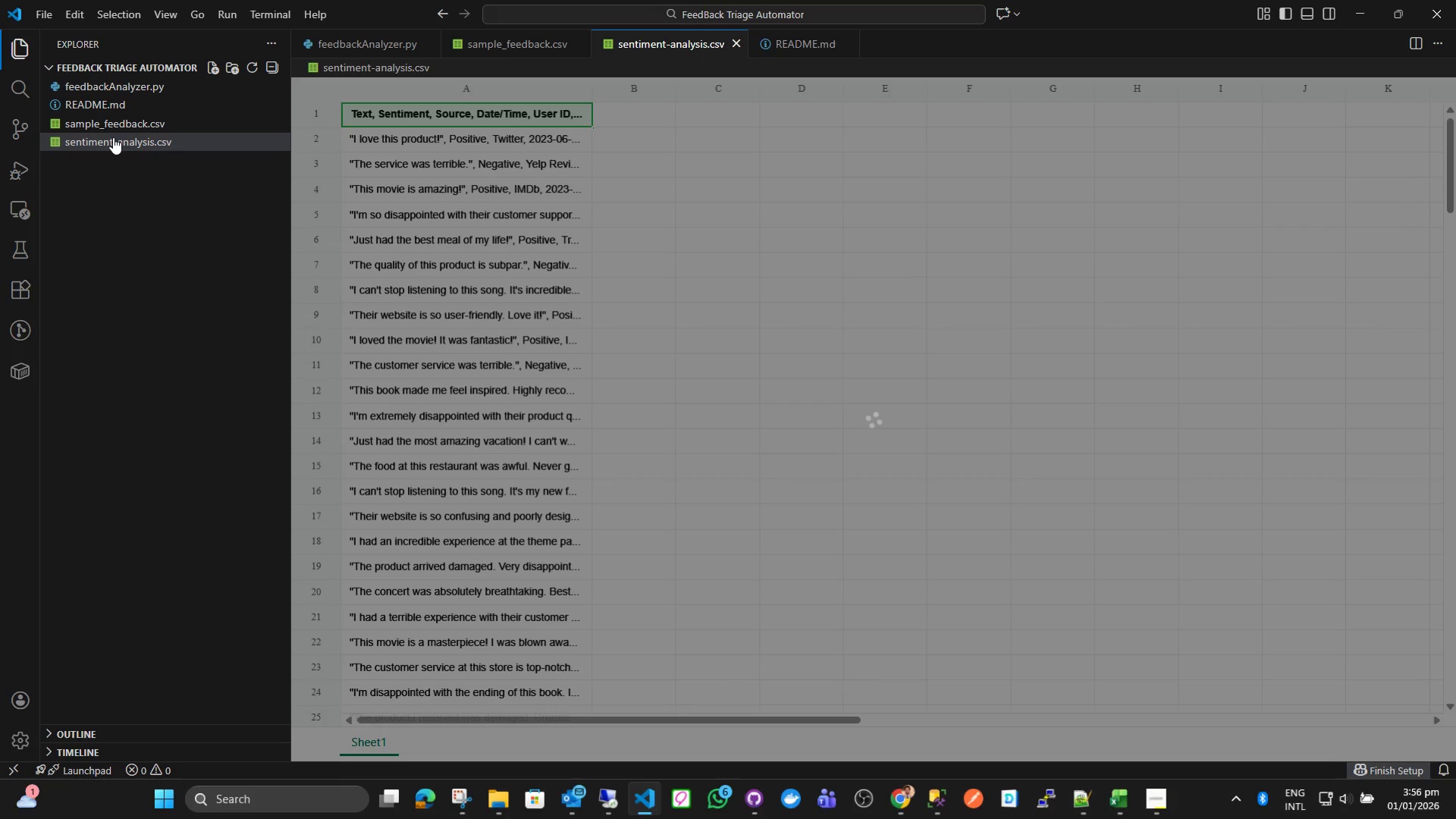 
right_click([113, 137])
 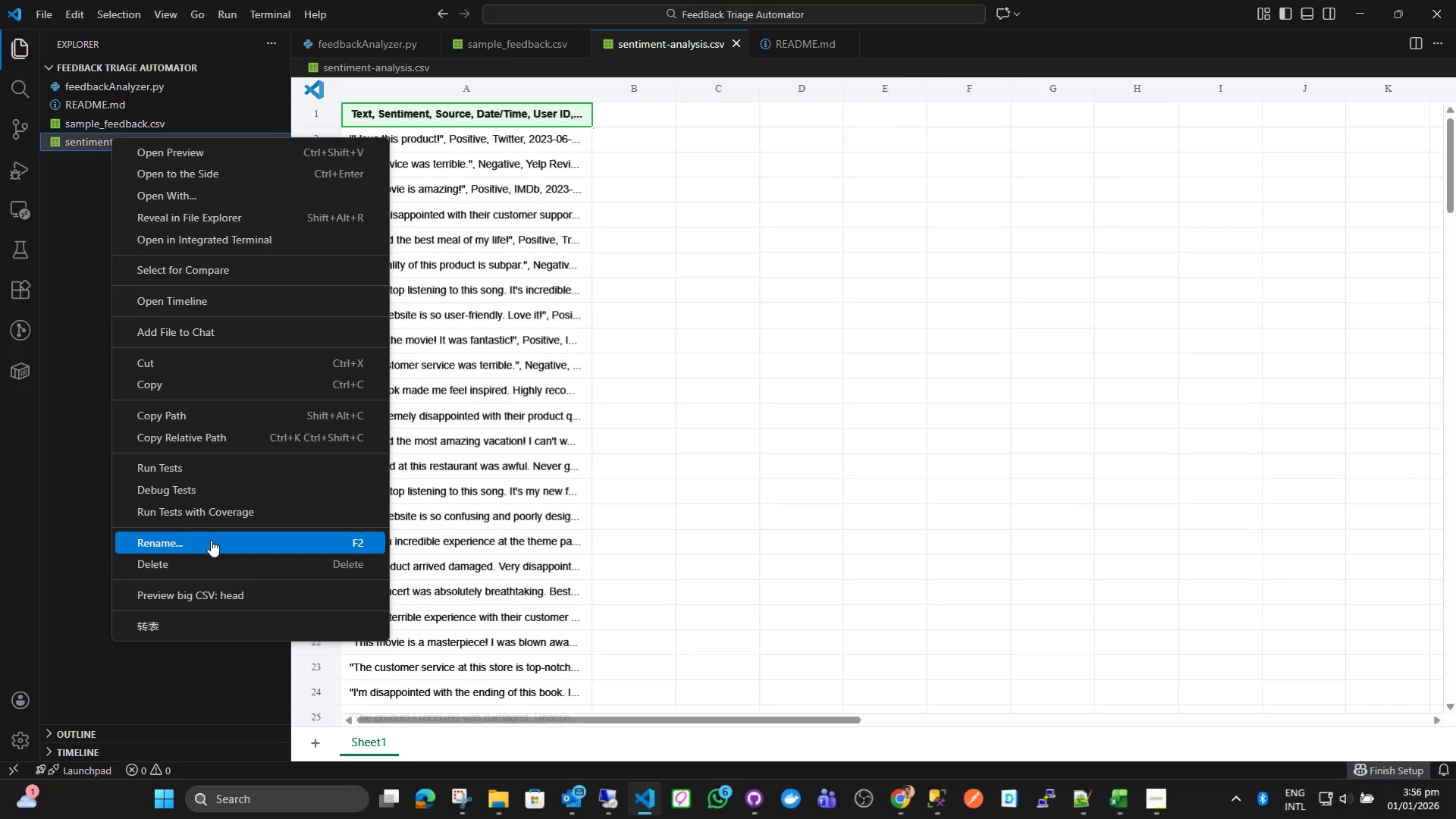 
left_click([202, 556])
 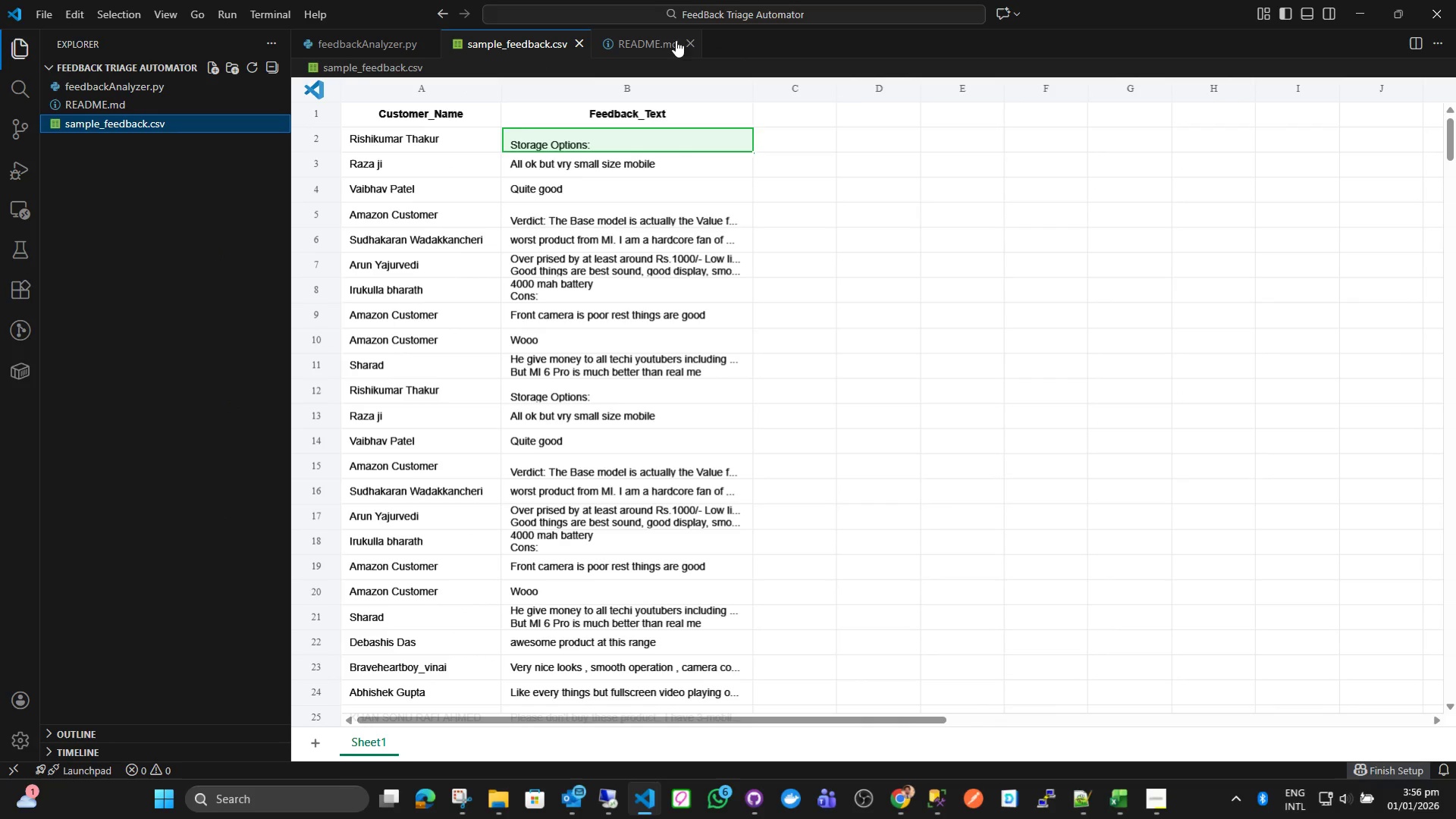 
left_click([642, 46])
 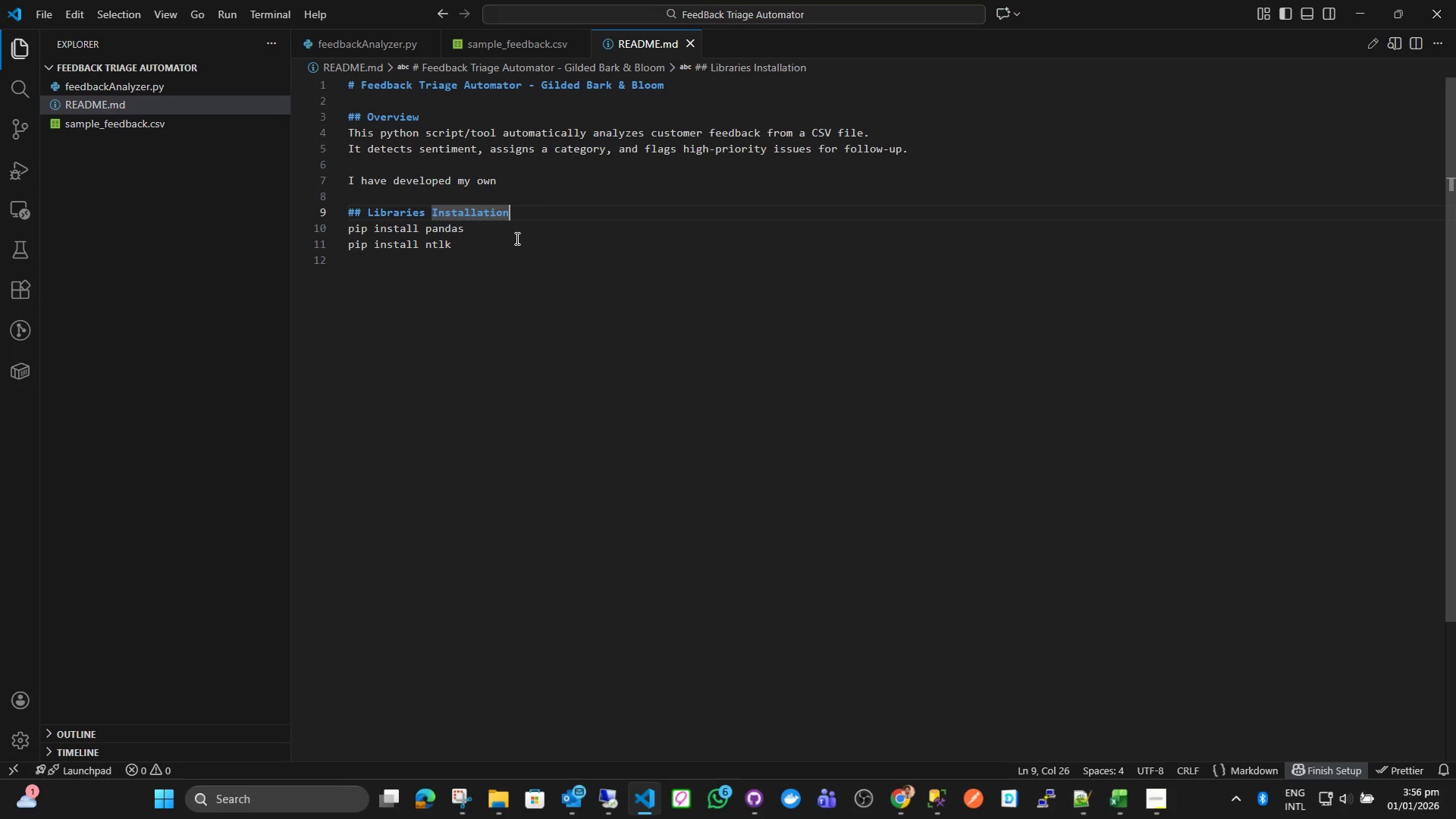 
left_click([551, 182])
 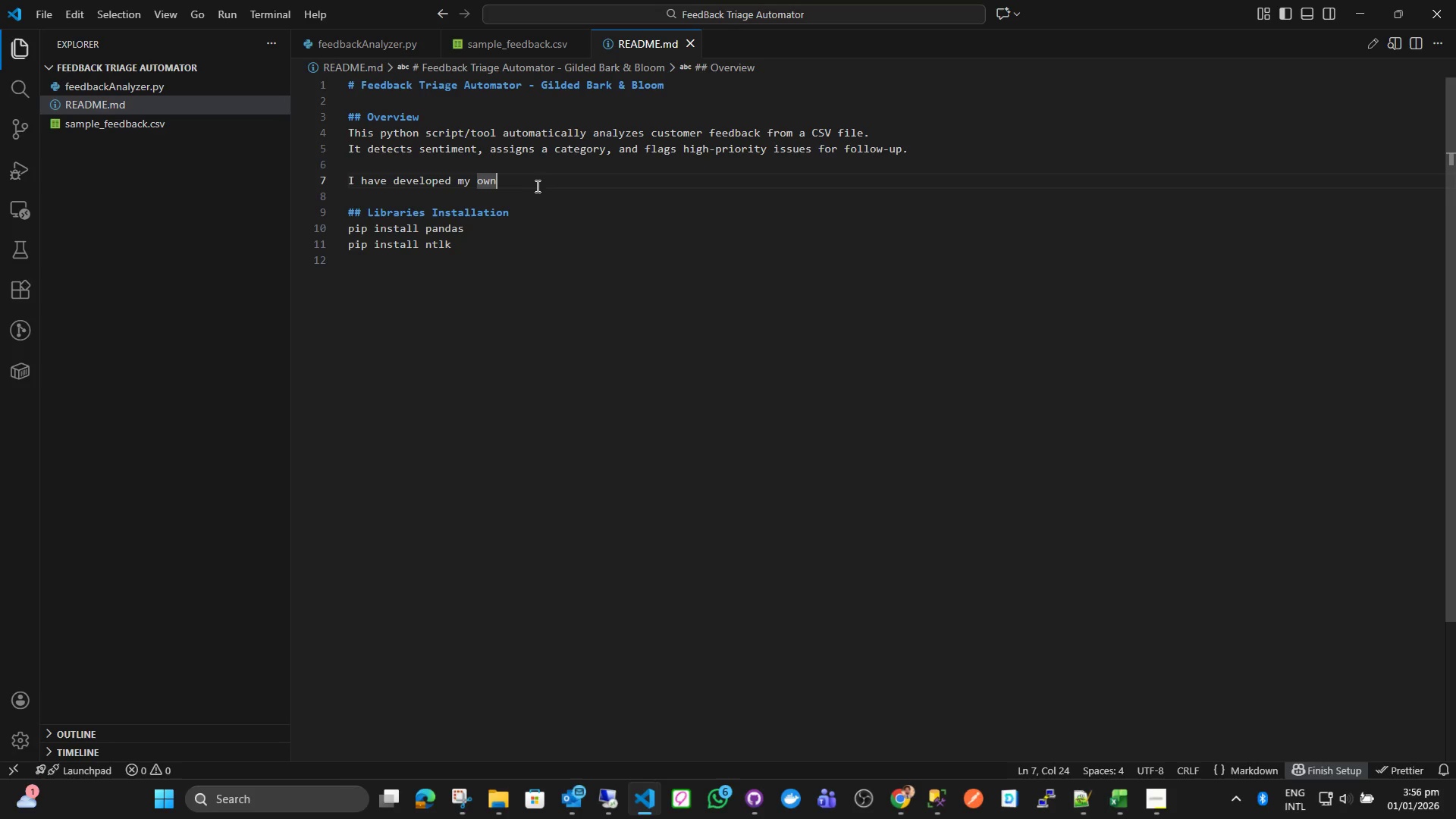 
left_click_drag(start_coordinate=[530, 186], to_coordinate=[396, 182])
 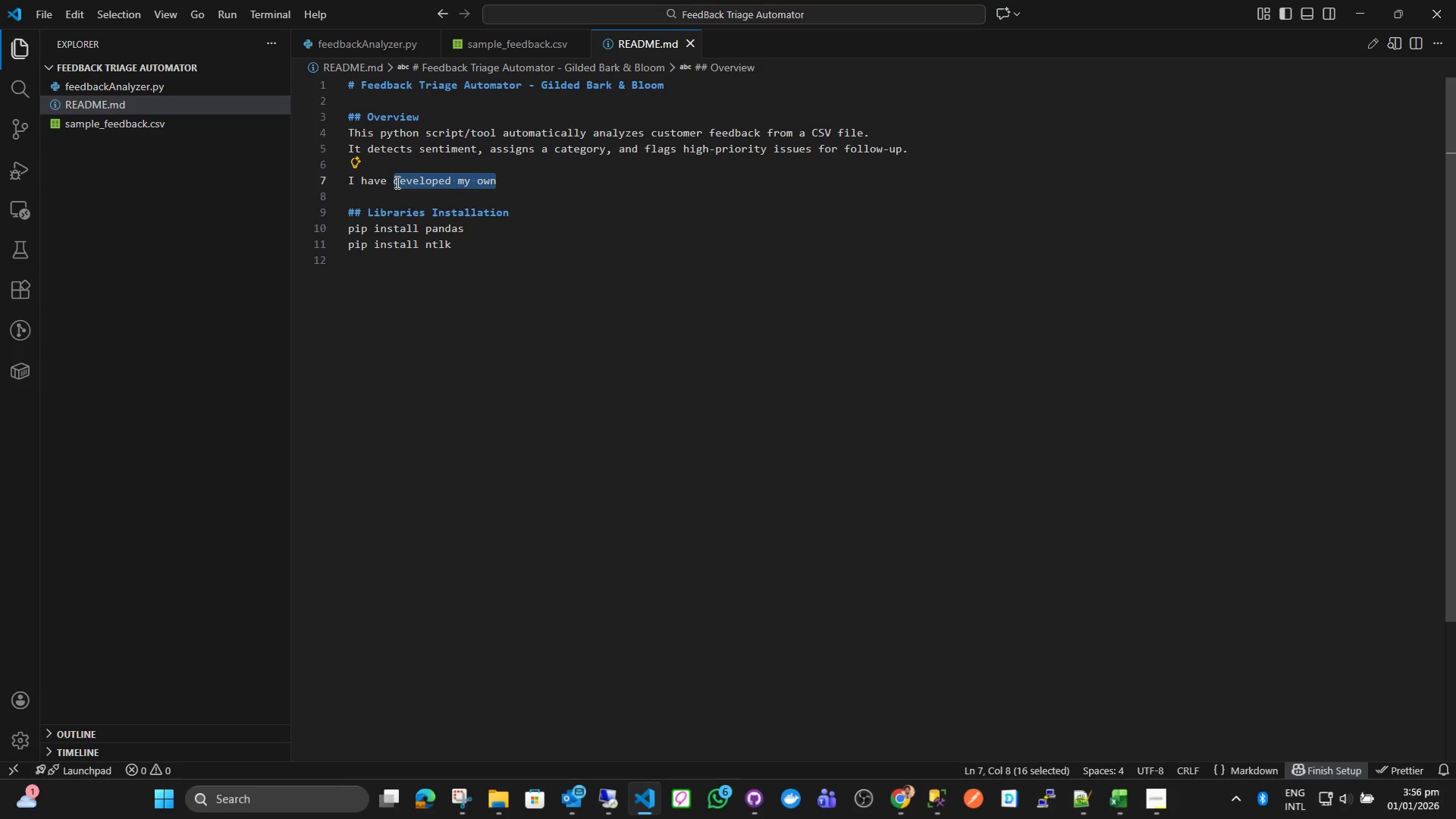 
type(downloaded the d)
key(Backspace)
type(sample data set fom)
key(Backspace)
key(Backspace)
type(rom kaggle. Here's the link.)
 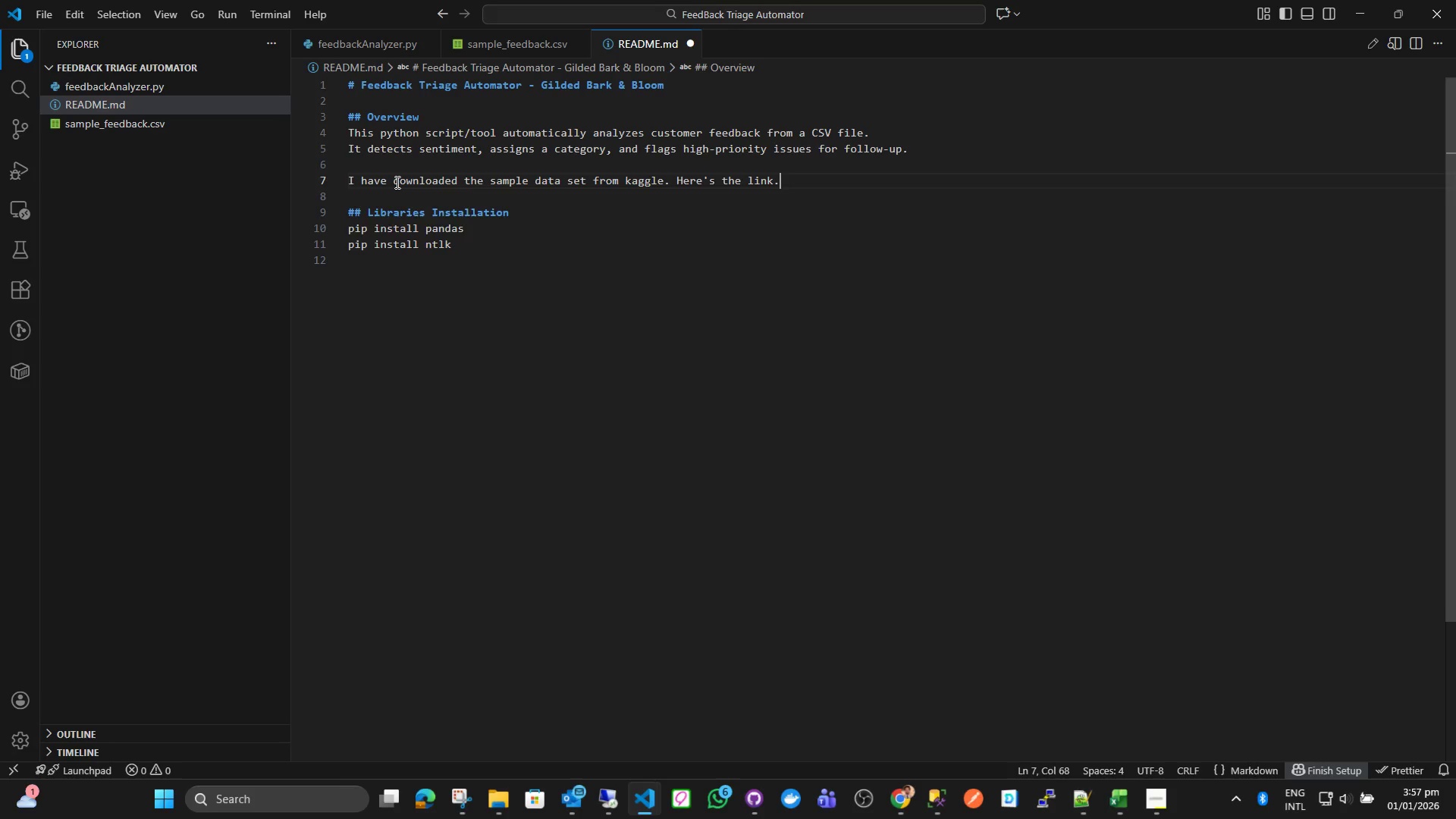 
key(Shift+Enter)
 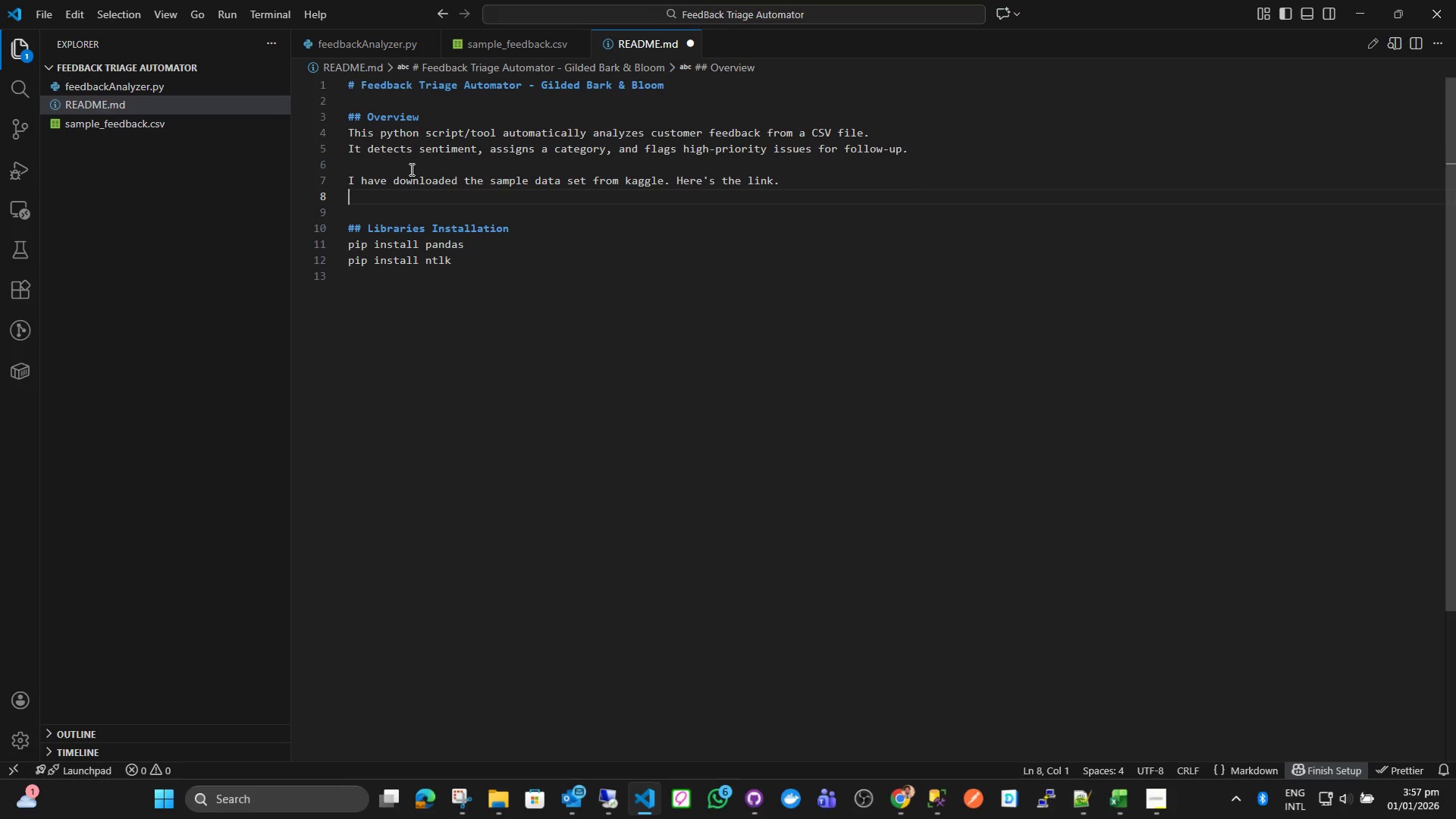 
key(Equal)
 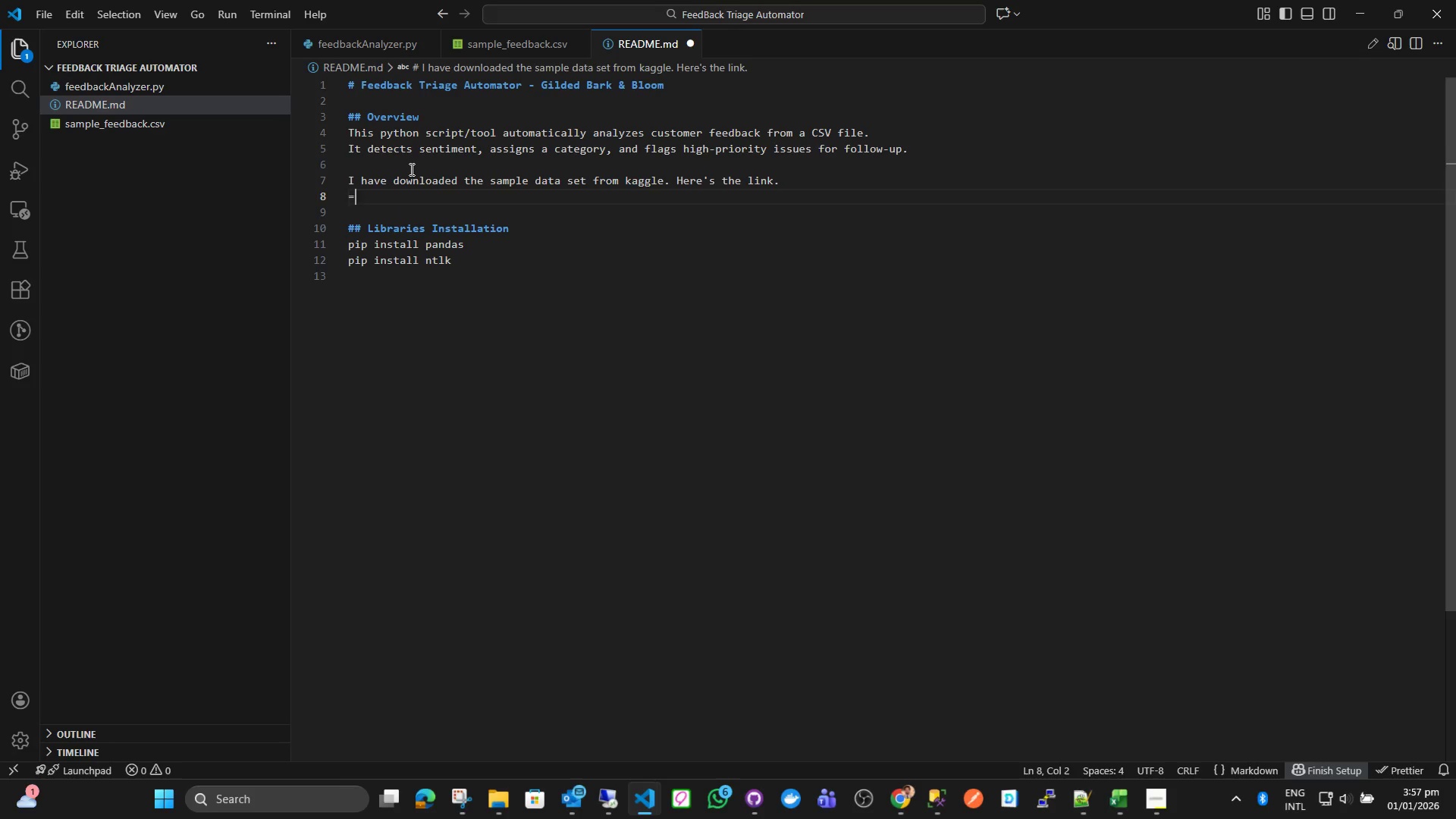 
key(Backspace)
 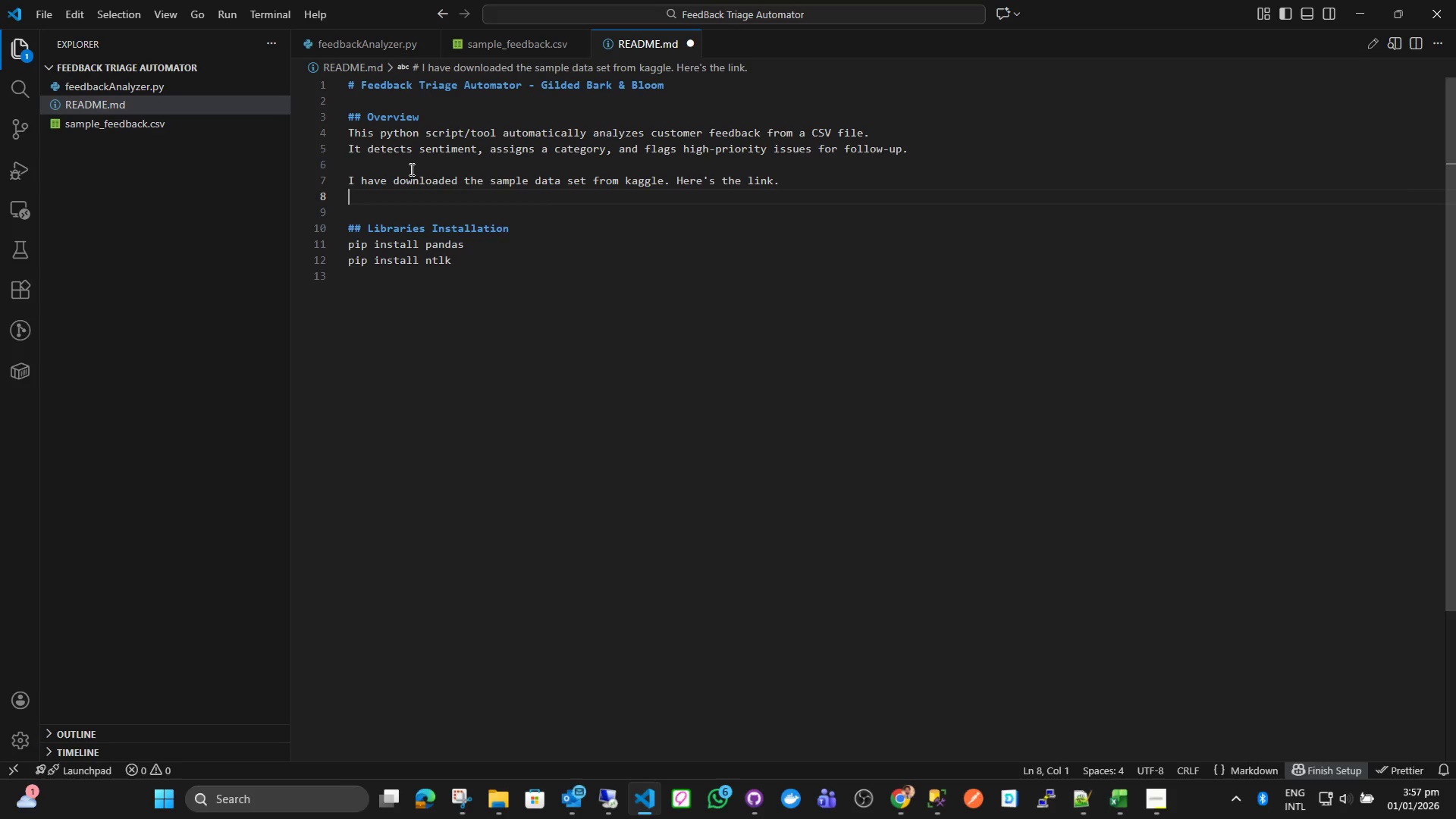 
key(Backspace)
 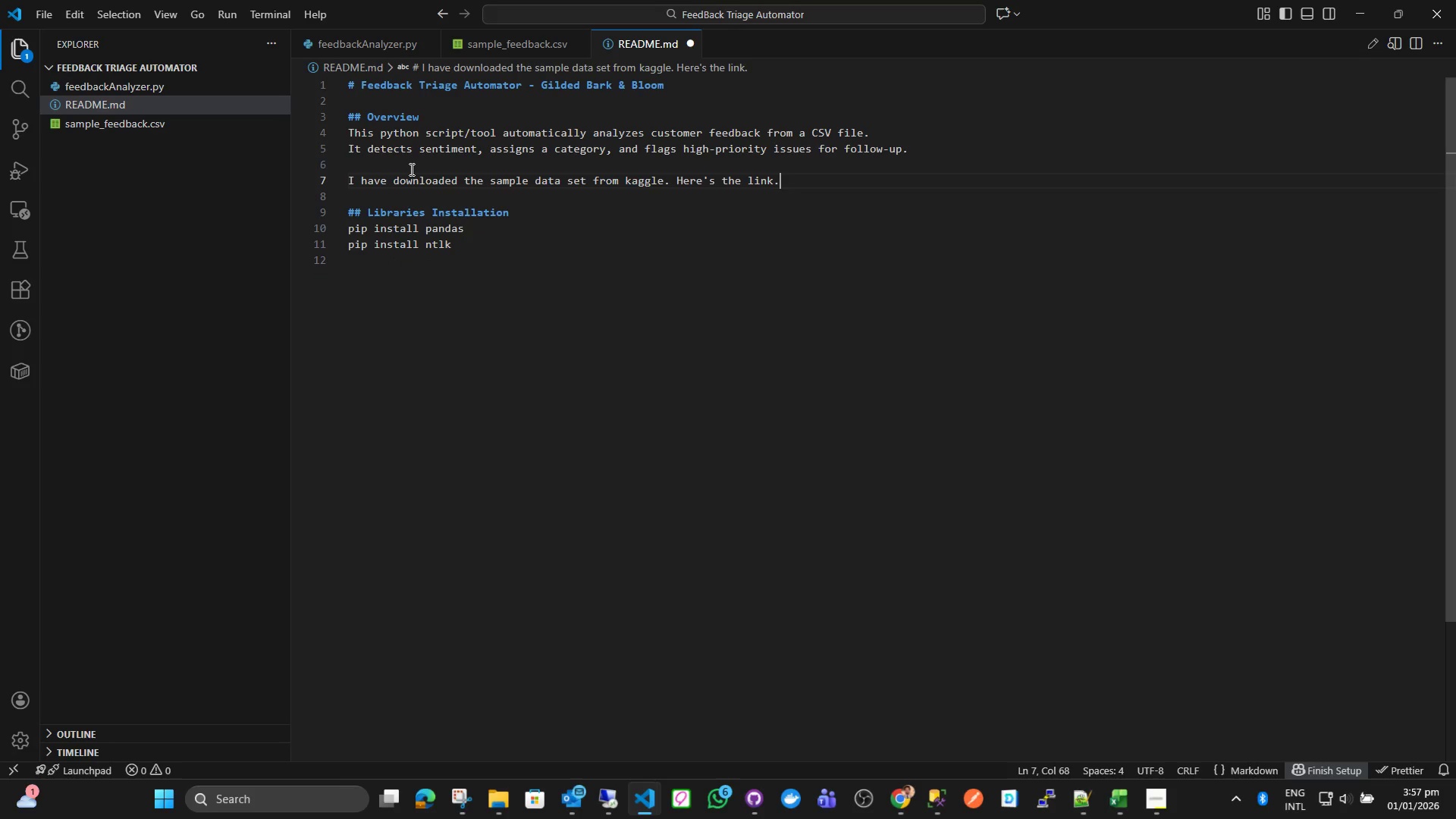 
key(Space)
 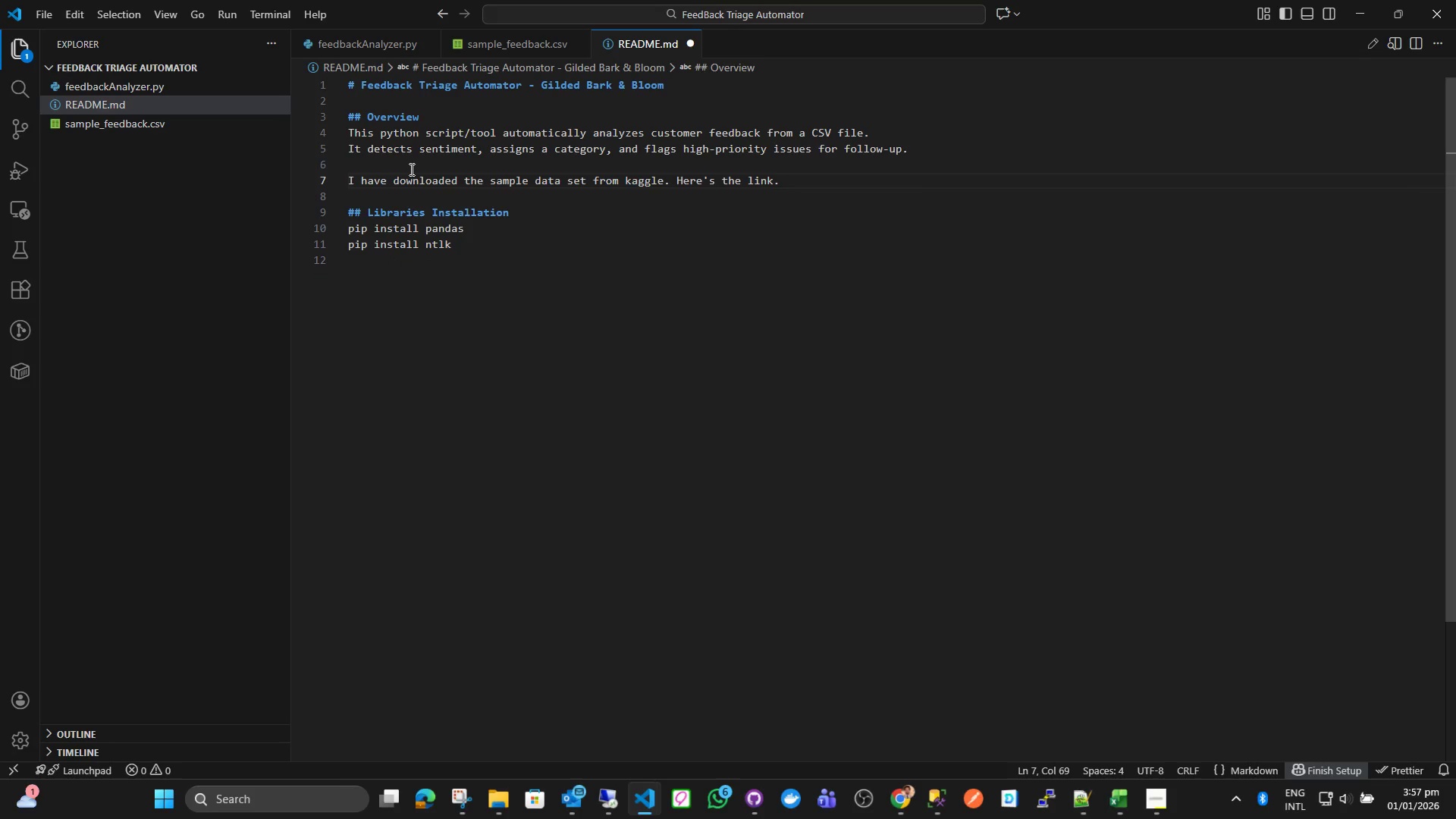 
key(Enter)
 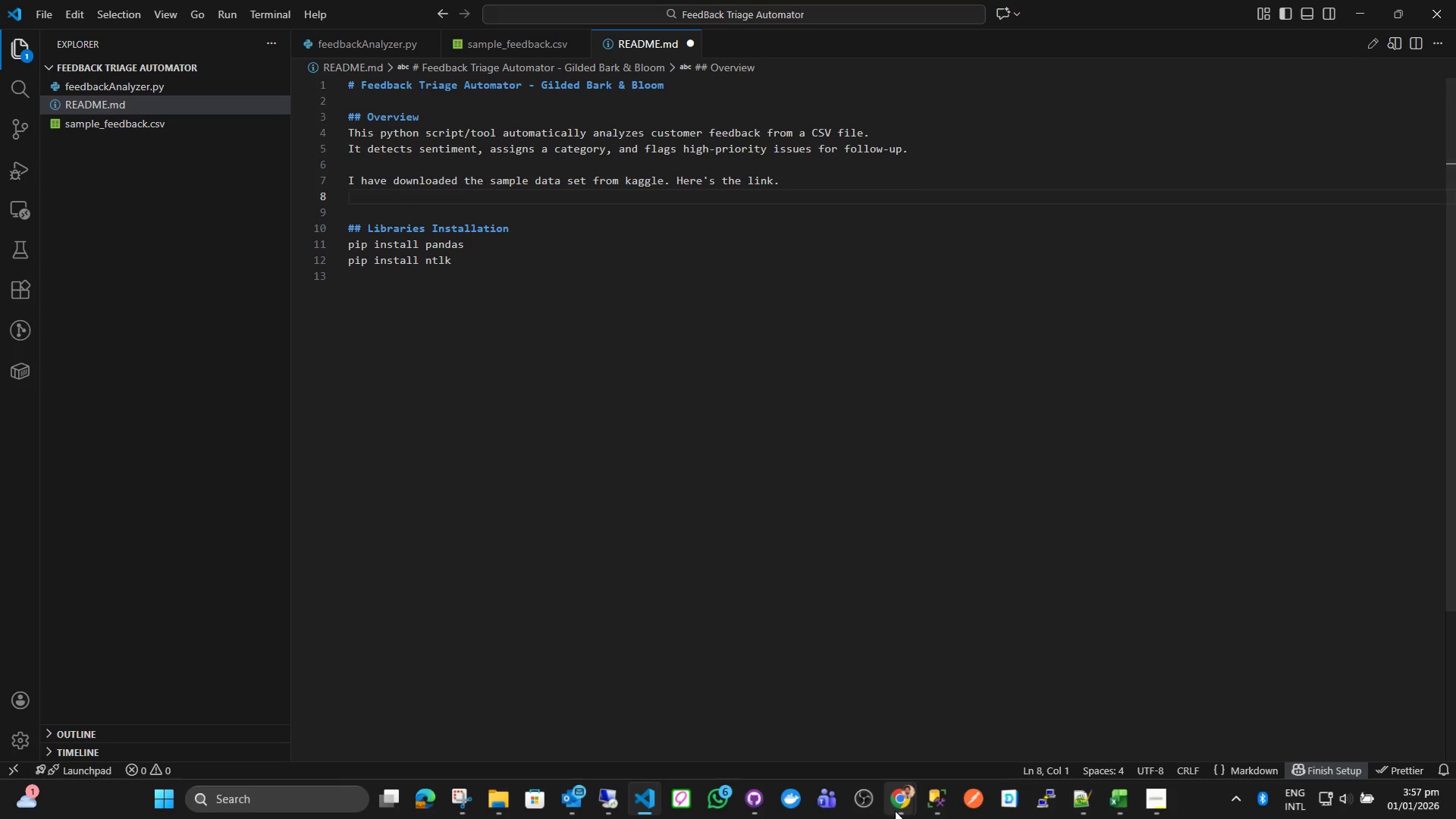 
left_click([999, 739])
 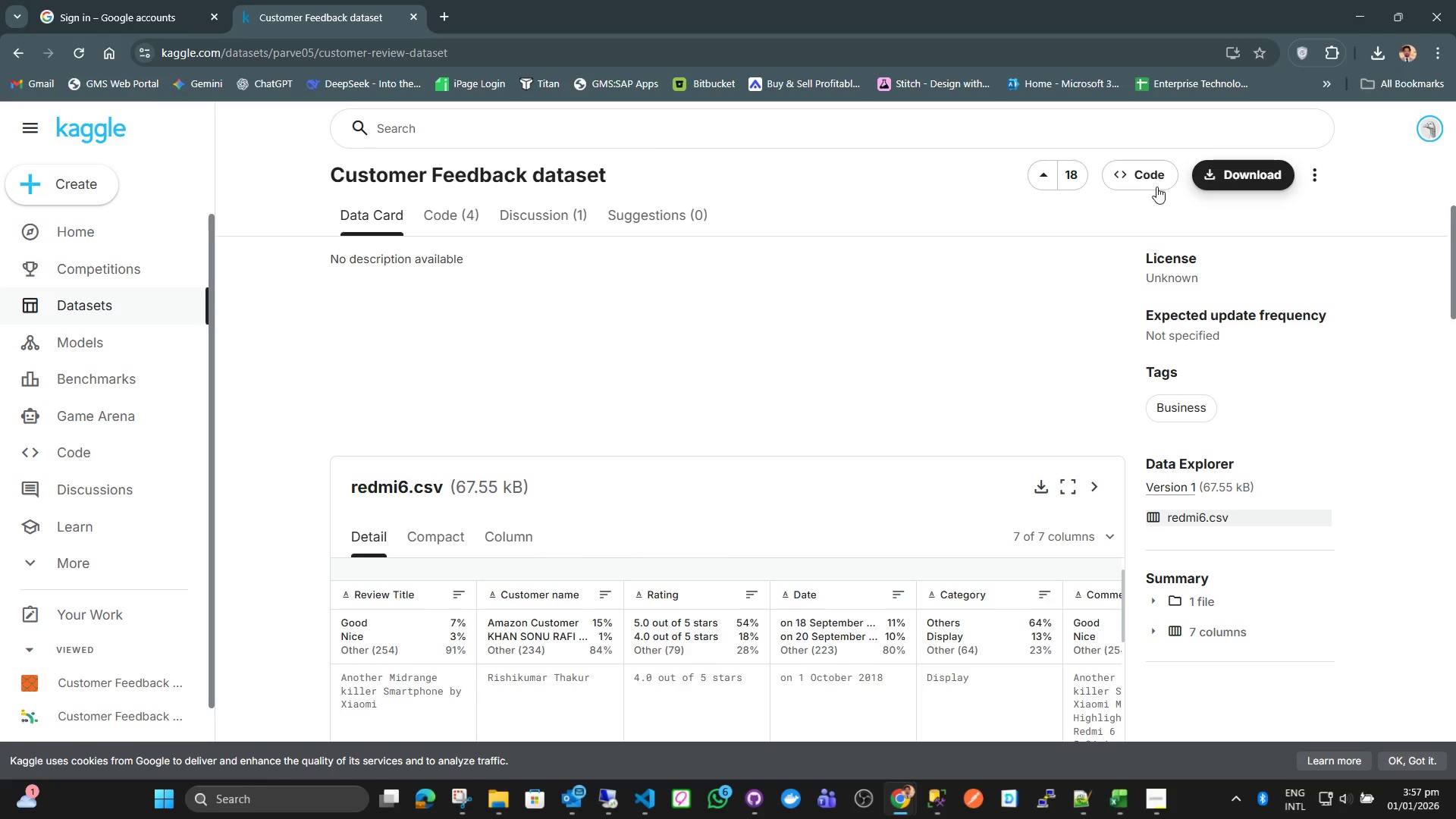 
left_click([1223, 179])
 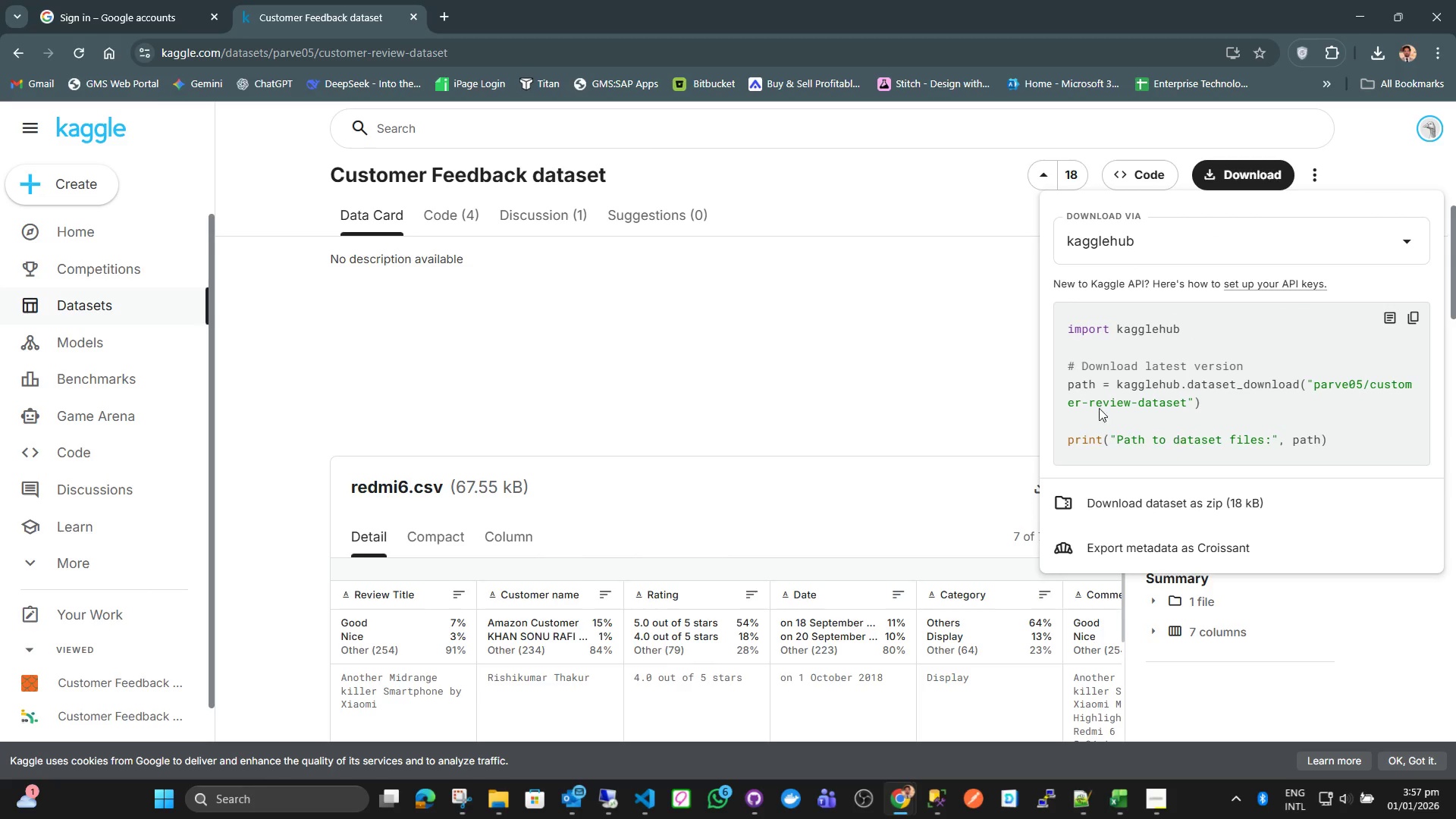 
left_click([971, 335])
 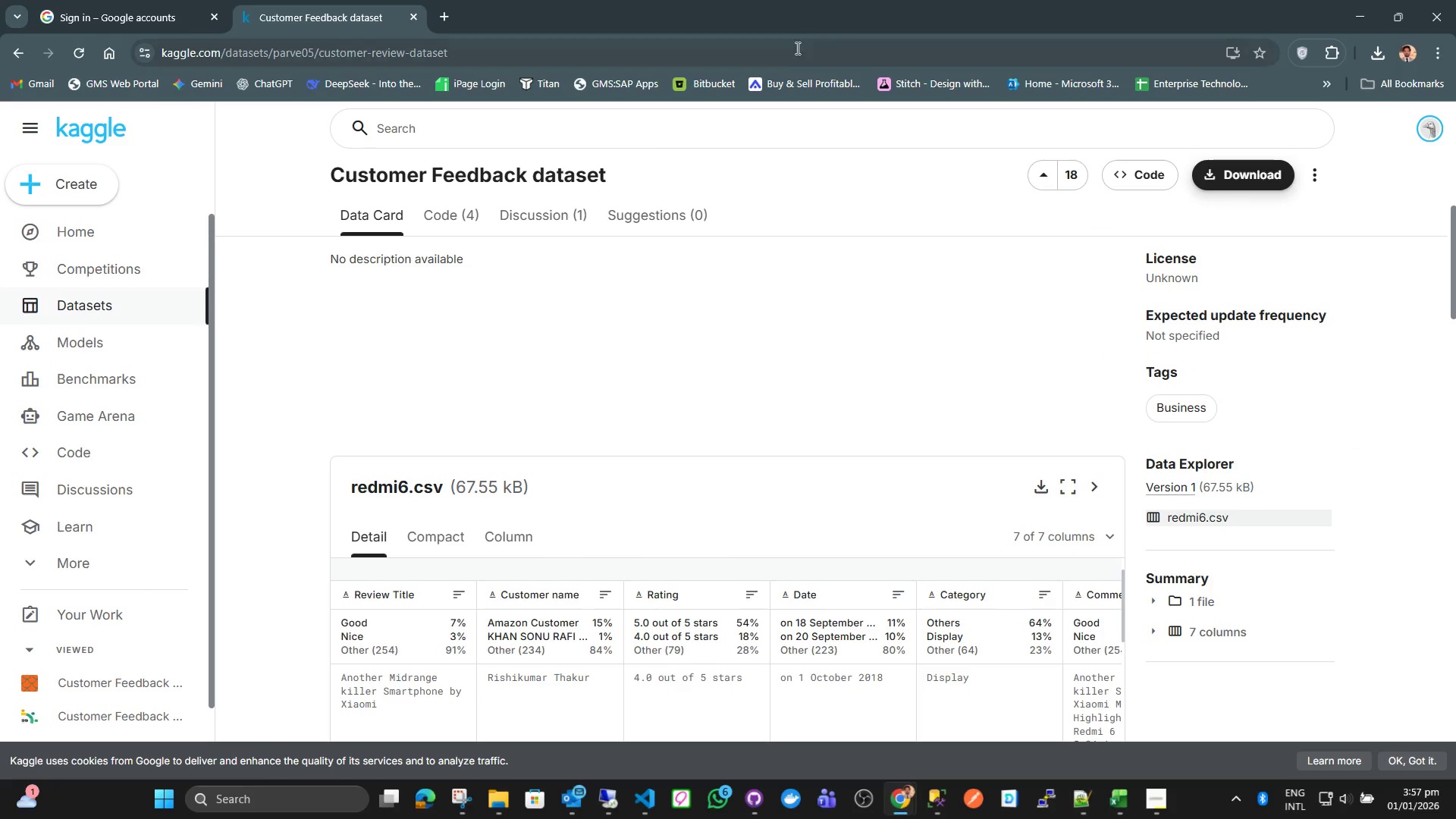 
left_click([783, 56])
 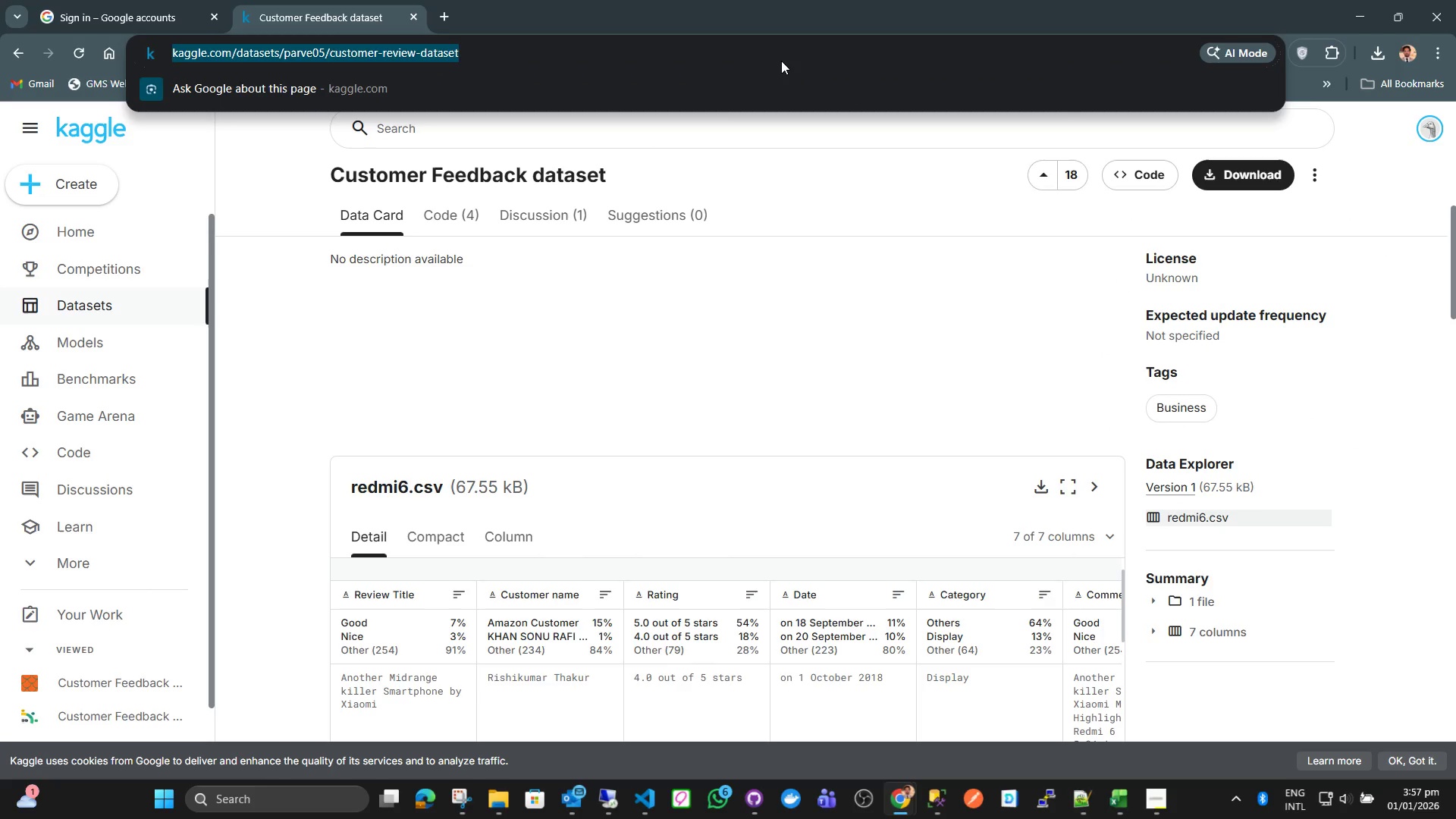 
key(Control+C)
 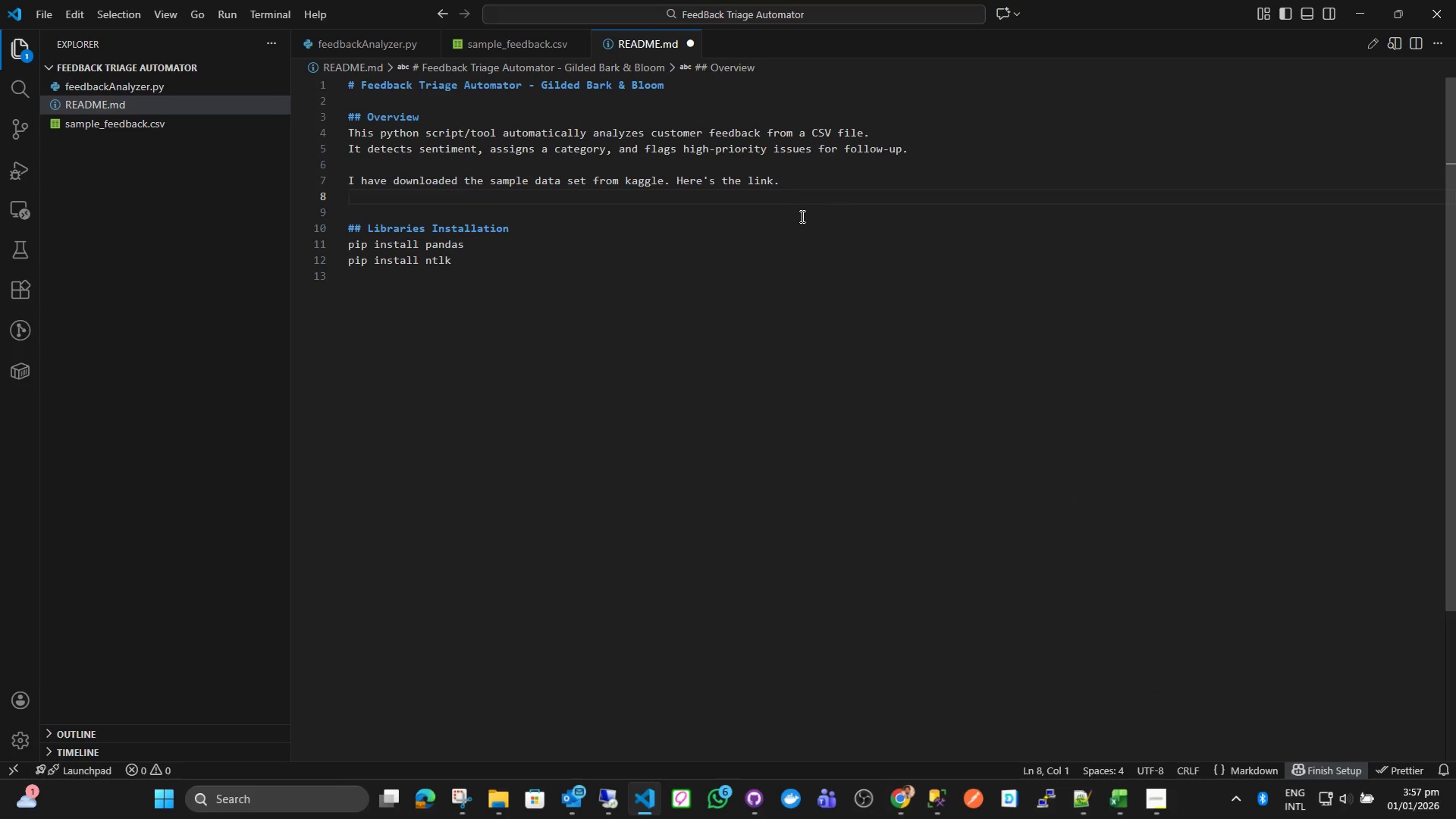 
double_click([792, 193])
 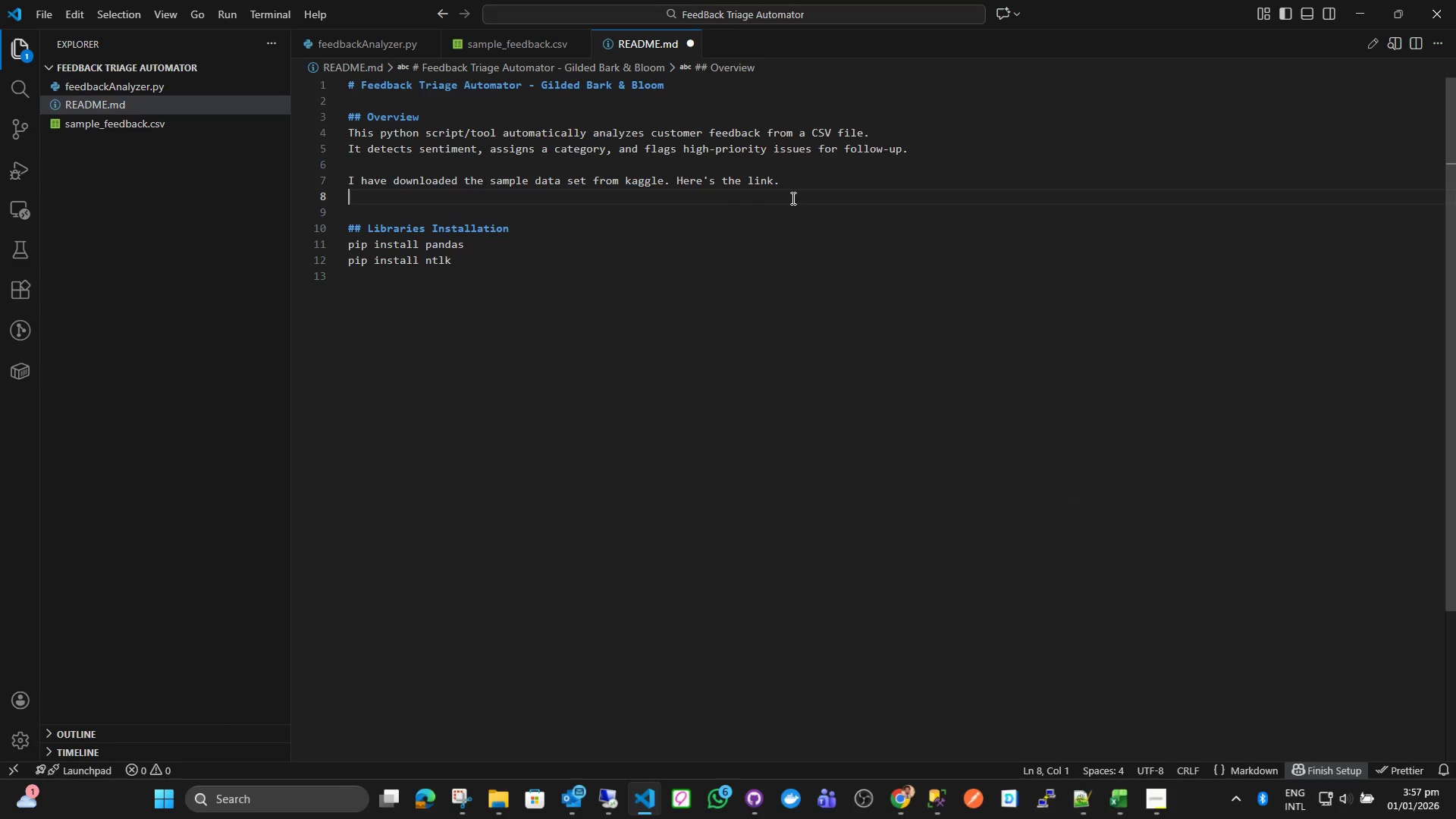 
key(Control+ControlLeft)
 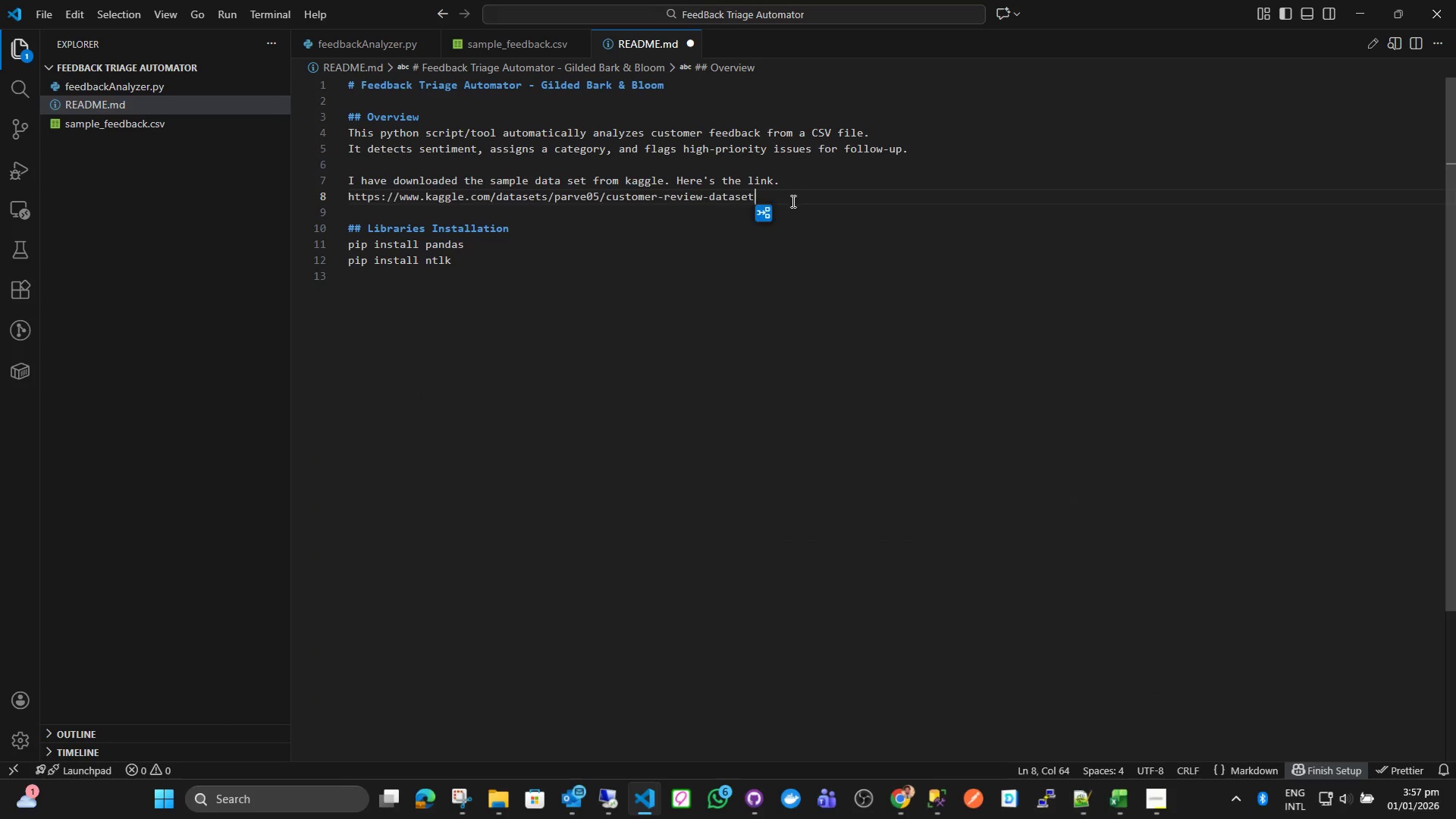 
key(Control+V)
 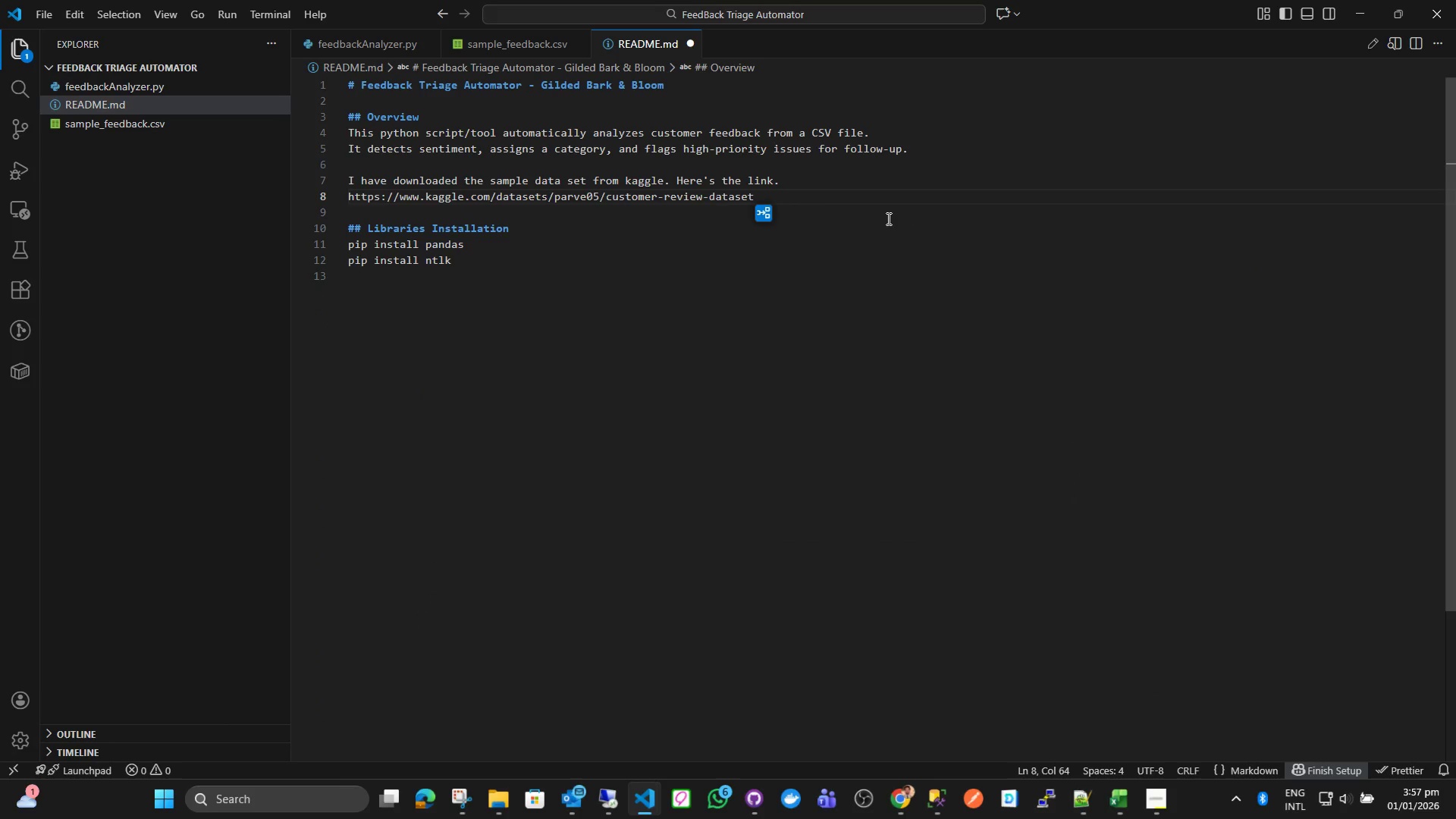 
key(Enter)
 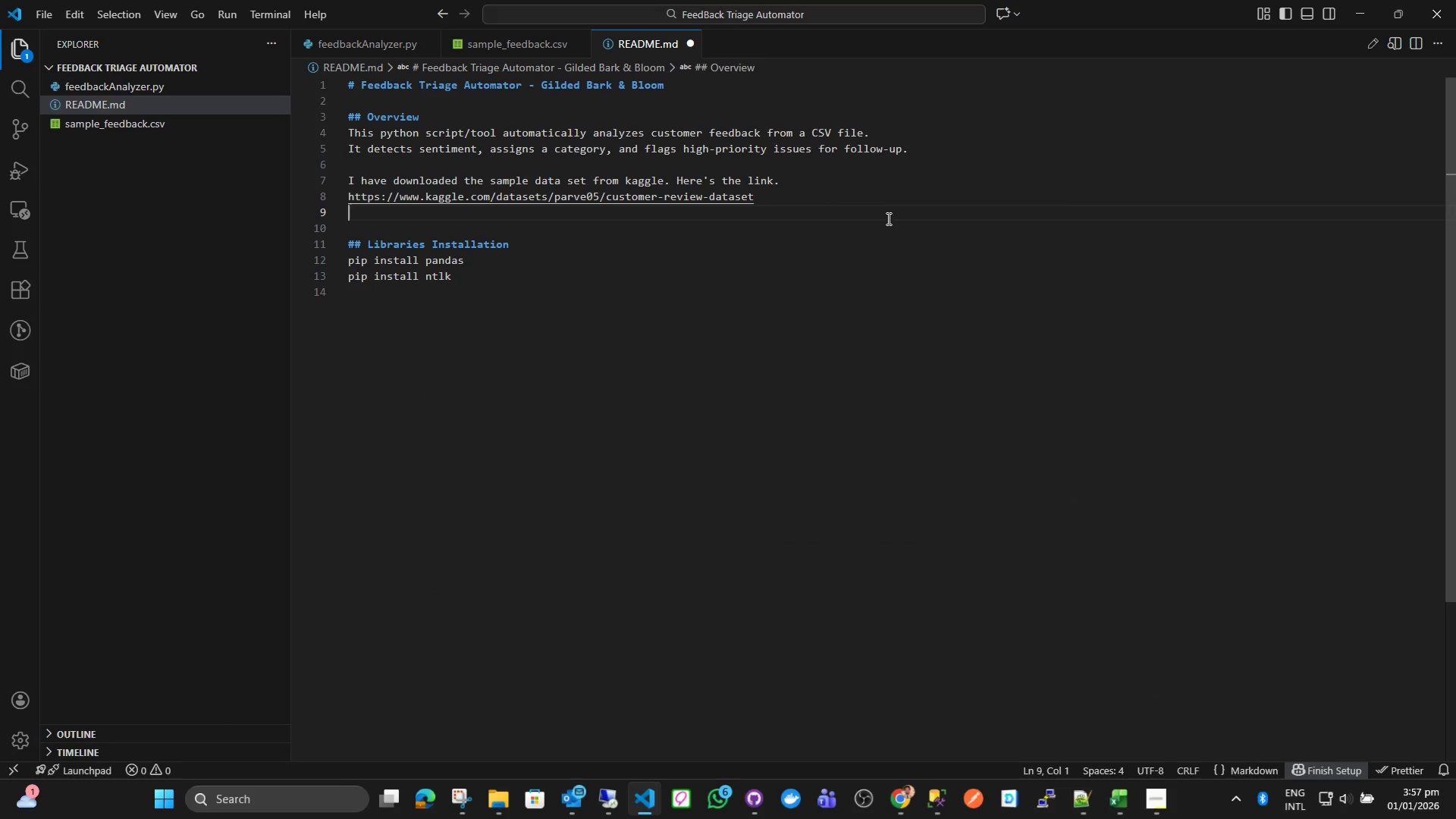 
key(Control+ControlLeft)
 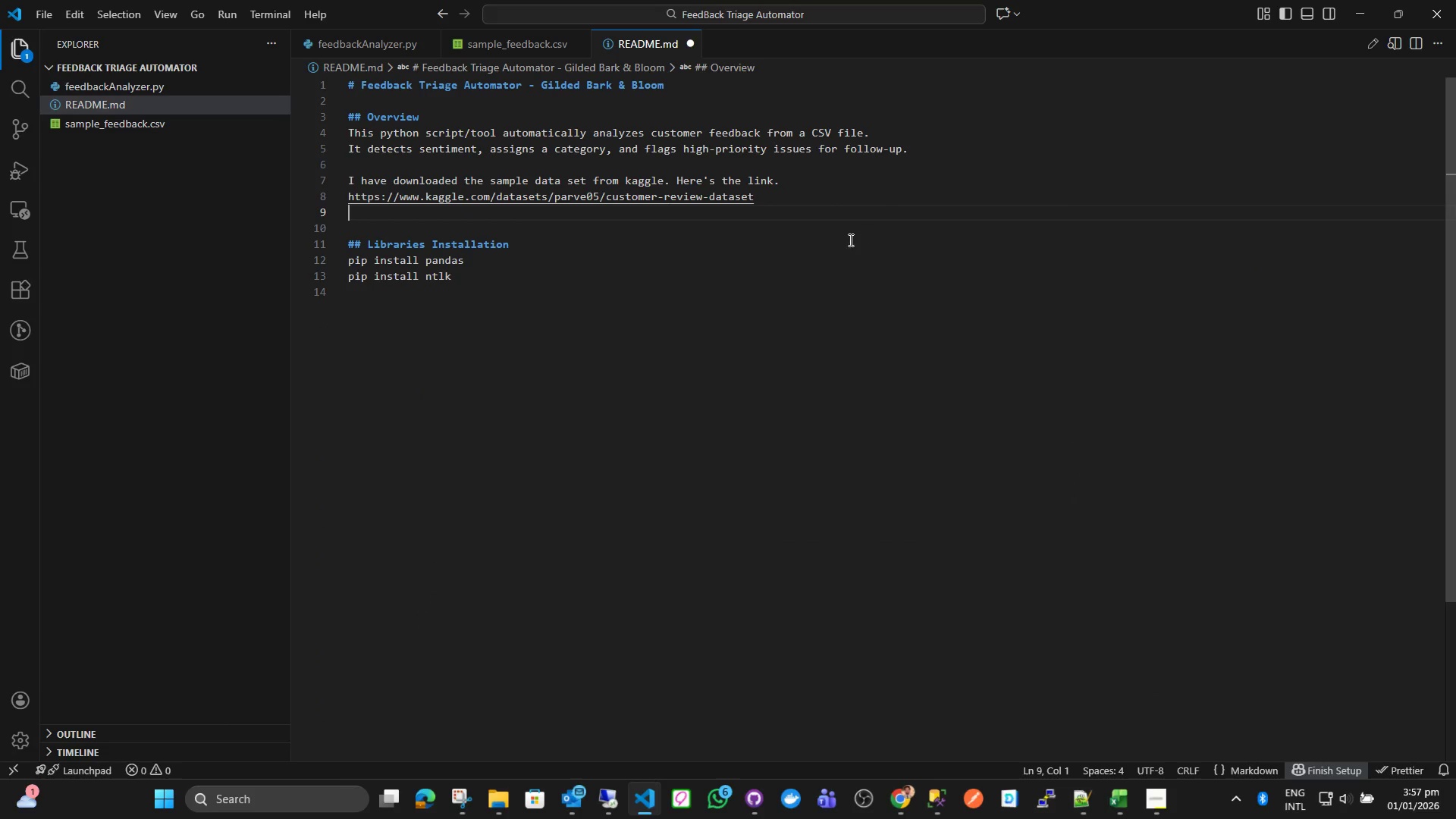 
key(Control+S)
 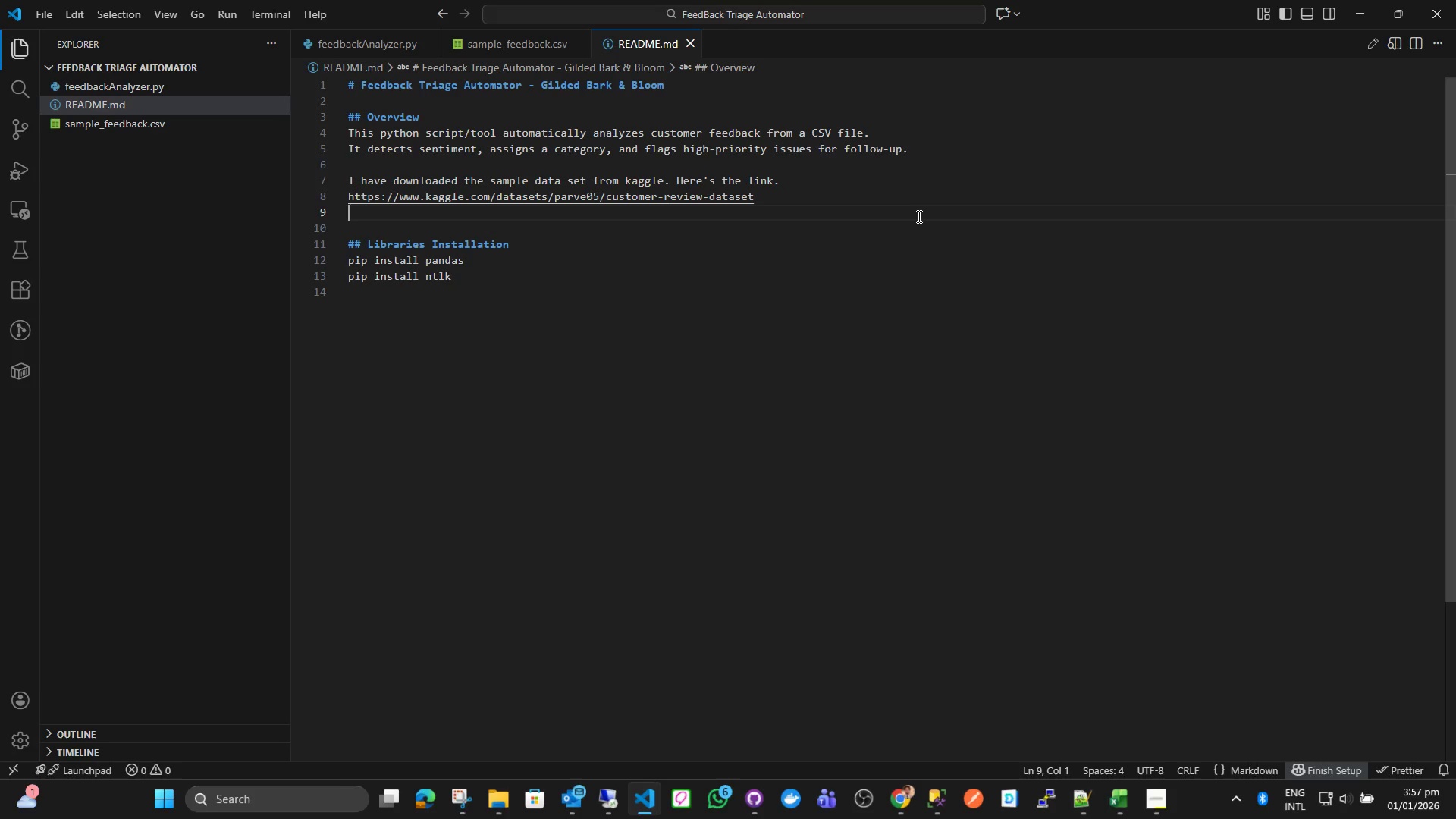 
wait(9.78)
 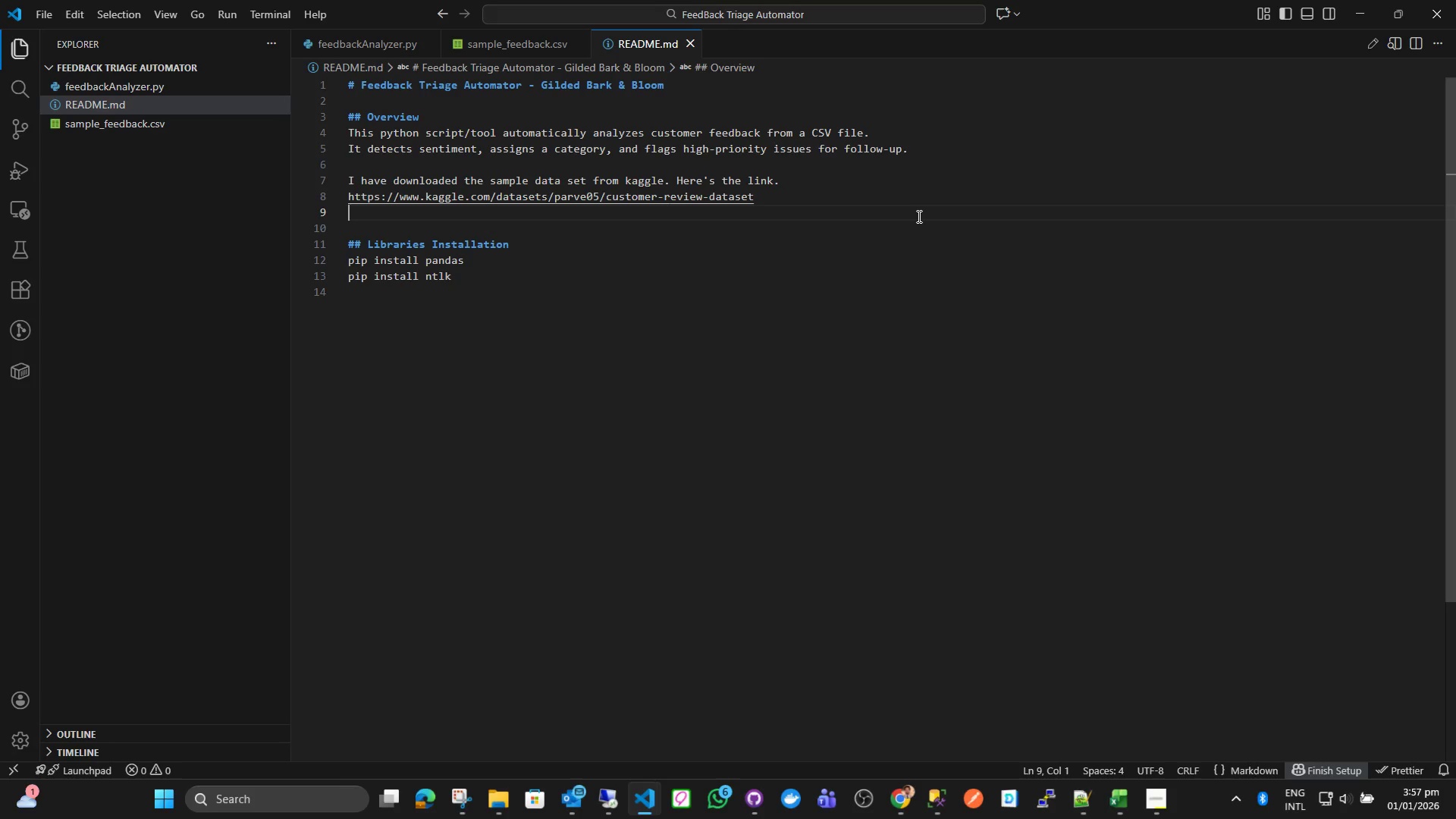 
left_click([1417, 601])
 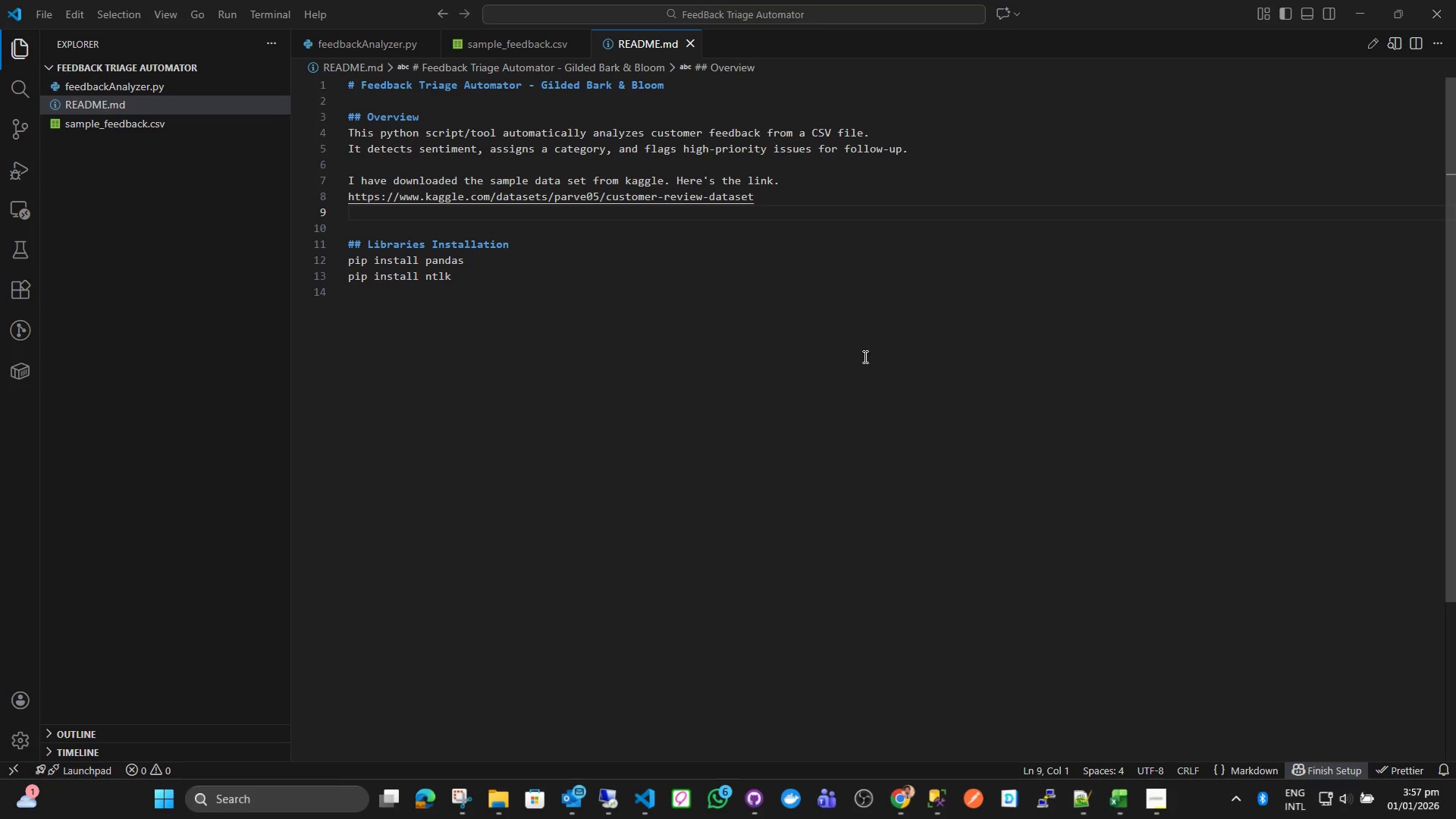 
left_click([857, 353])
 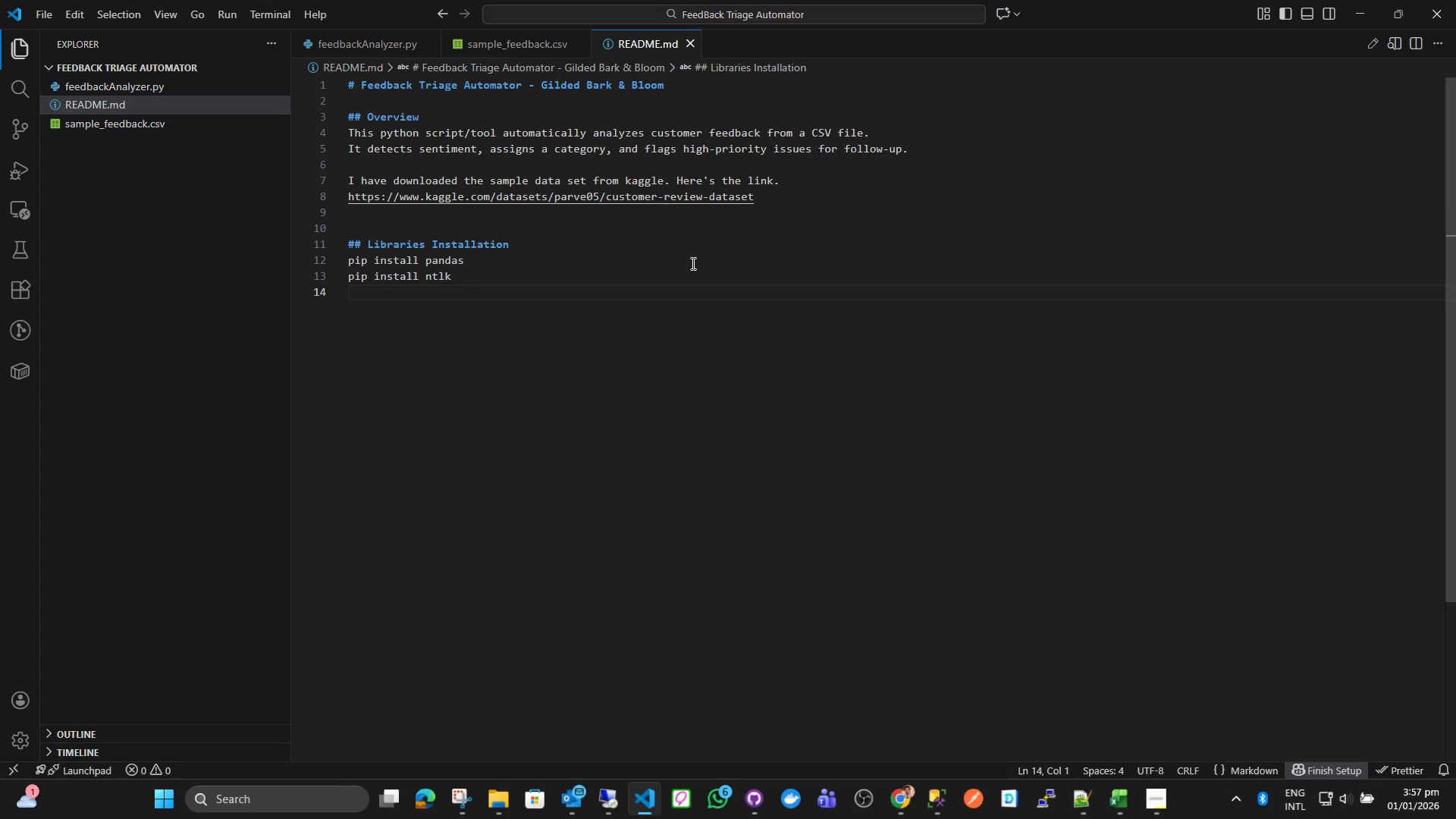 
wait(7.69)
 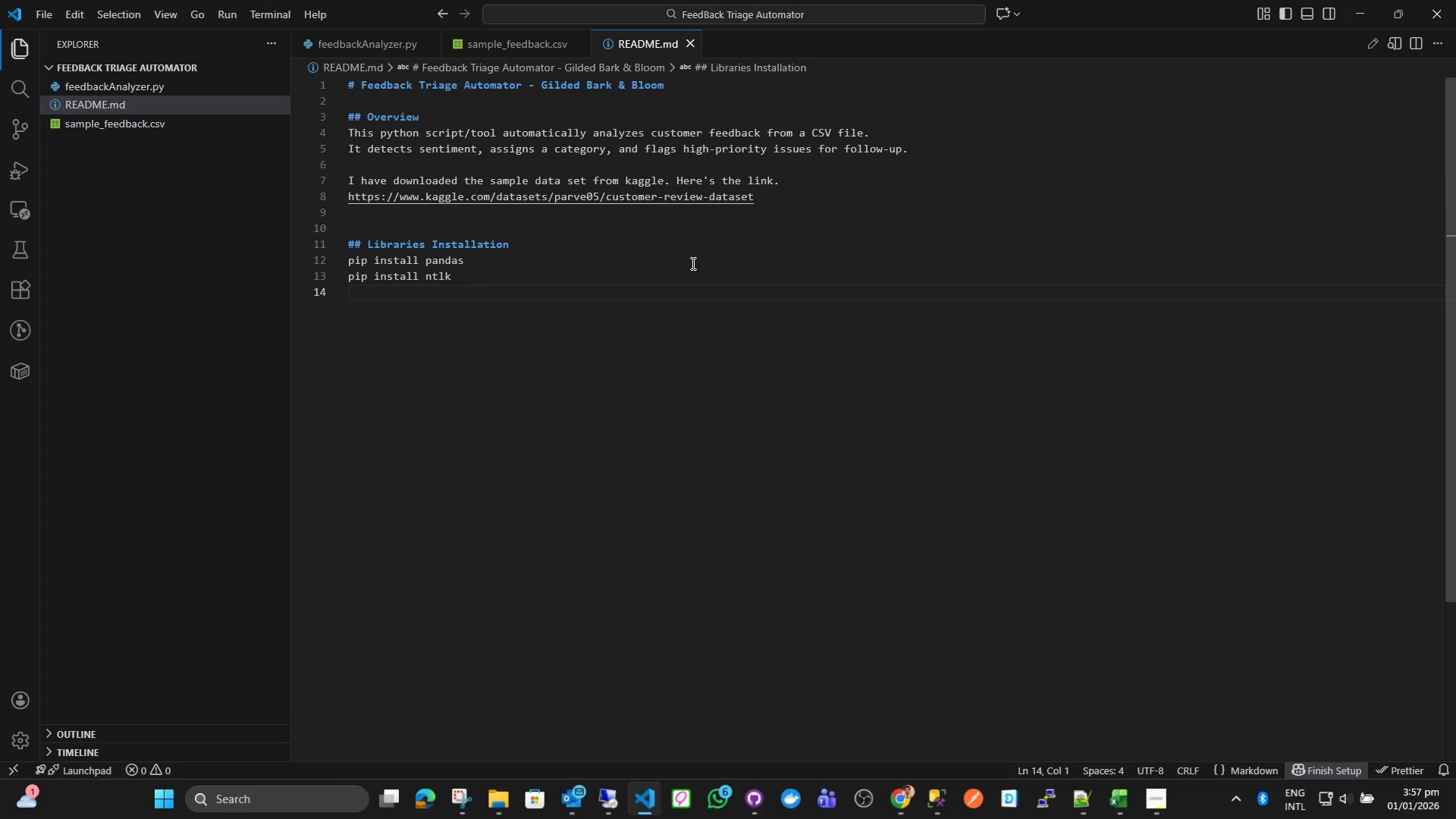 
type(pip ins)
 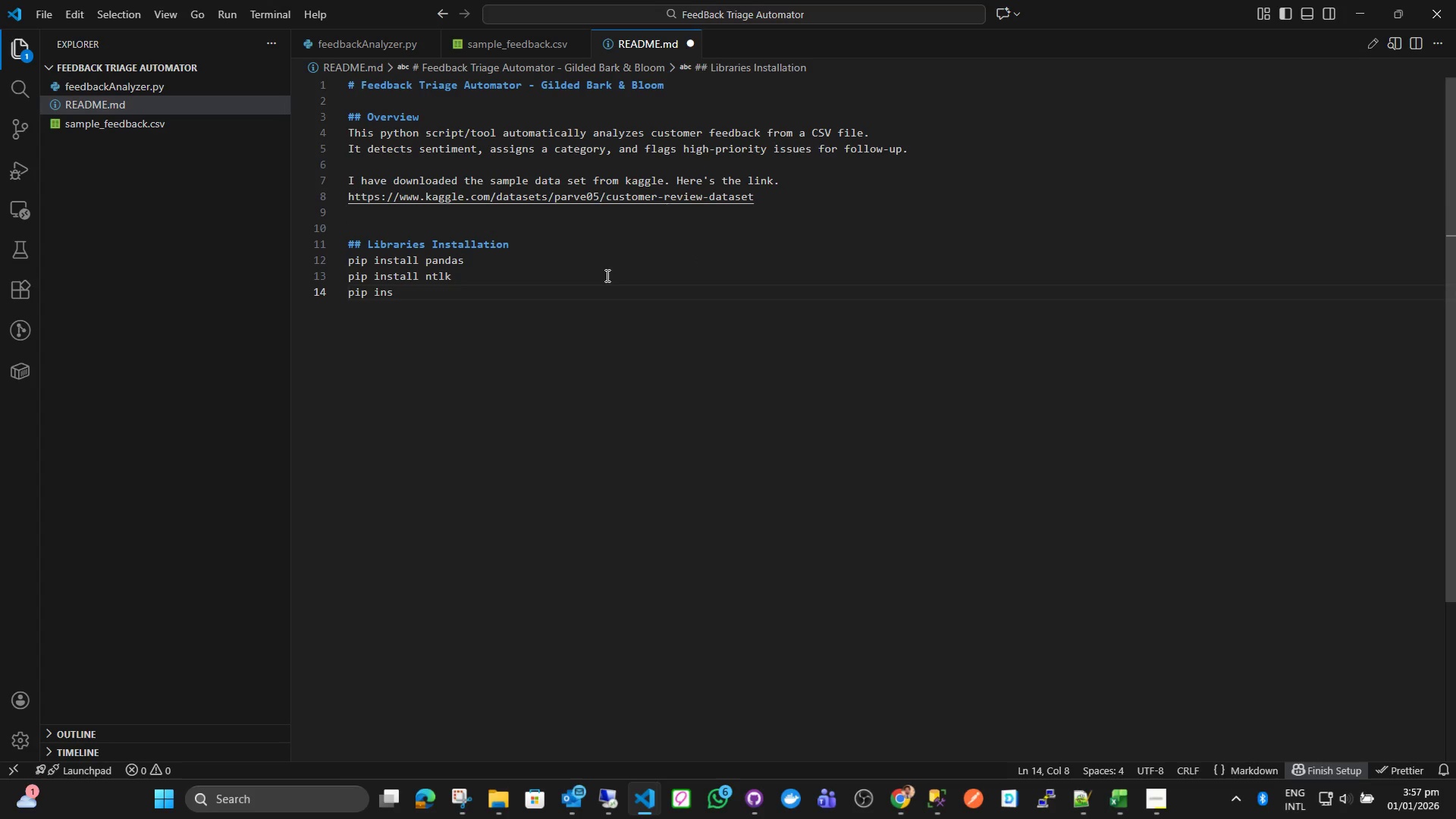 
key(Control+A)
 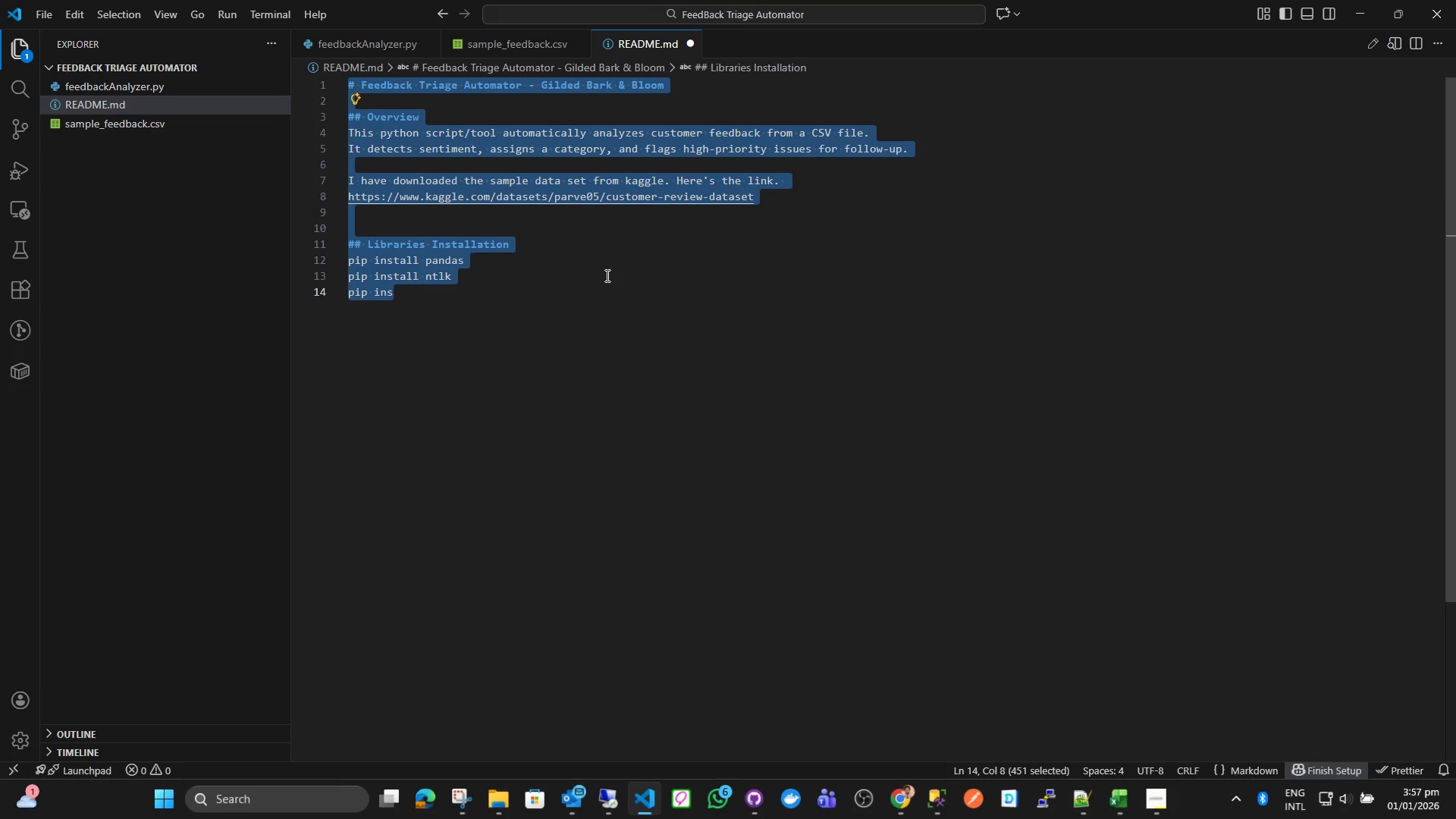 
key(Control+ControlLeft)
 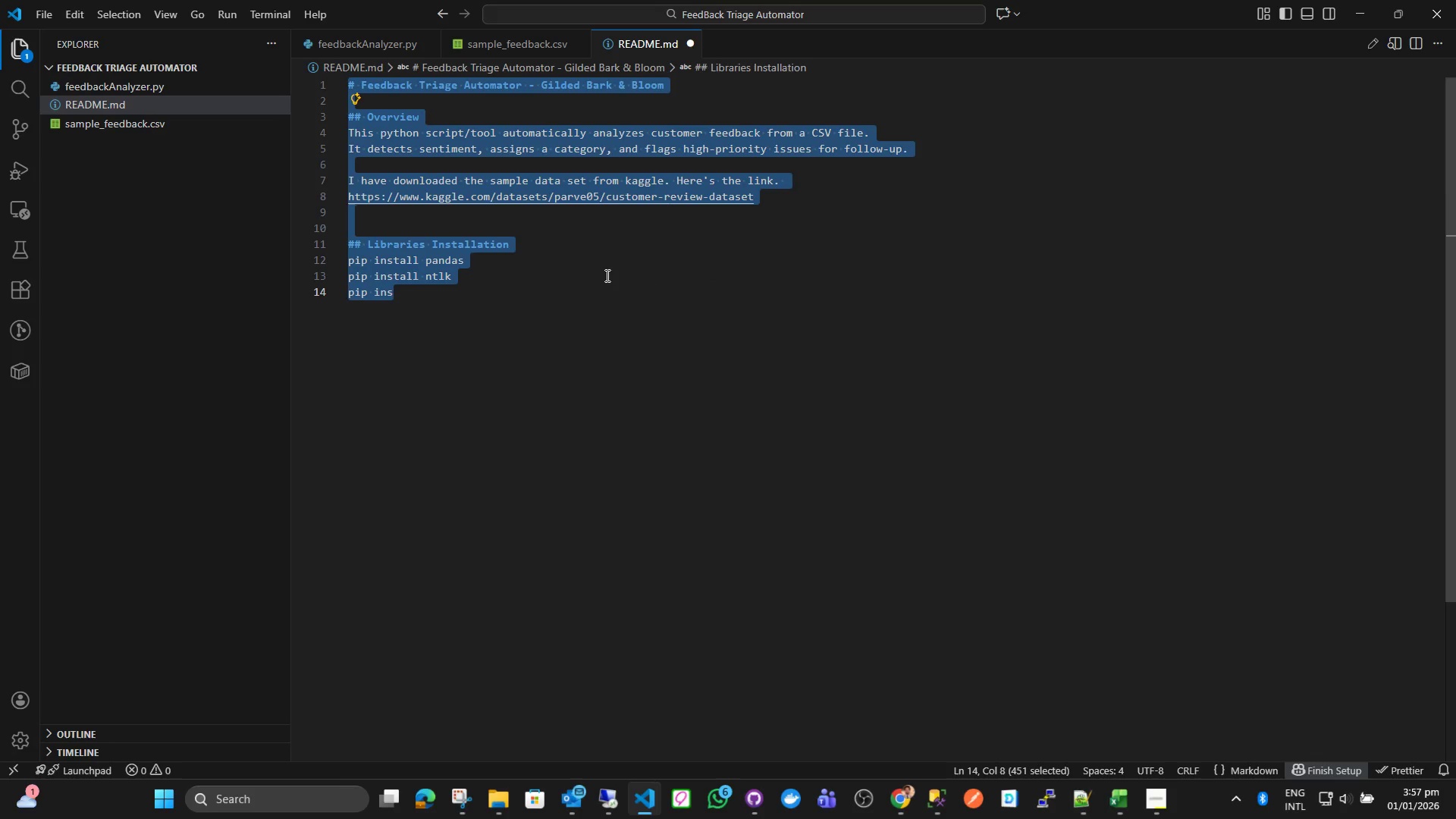 
key(Control+A)
 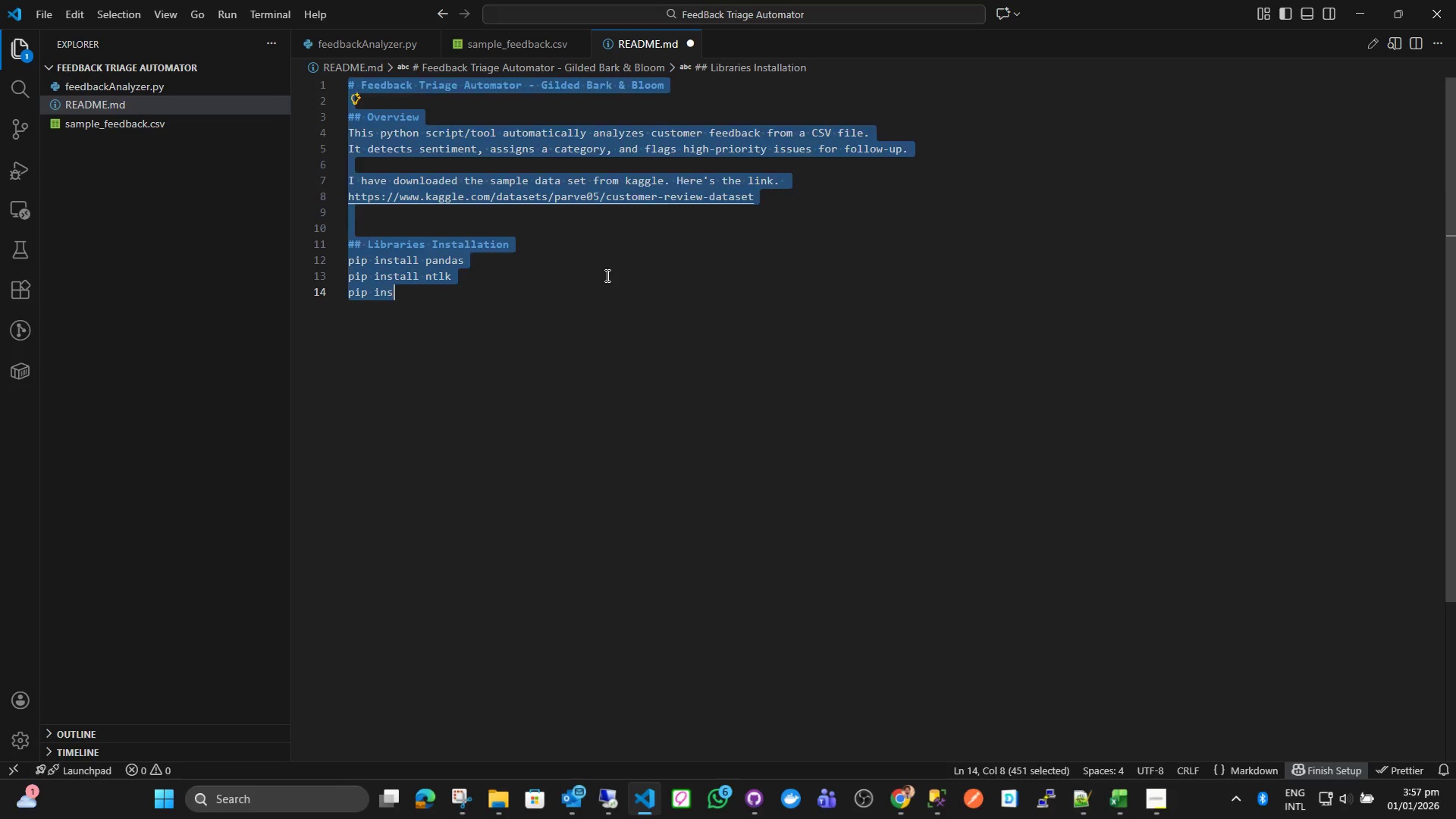 
key(ArrowDown)
 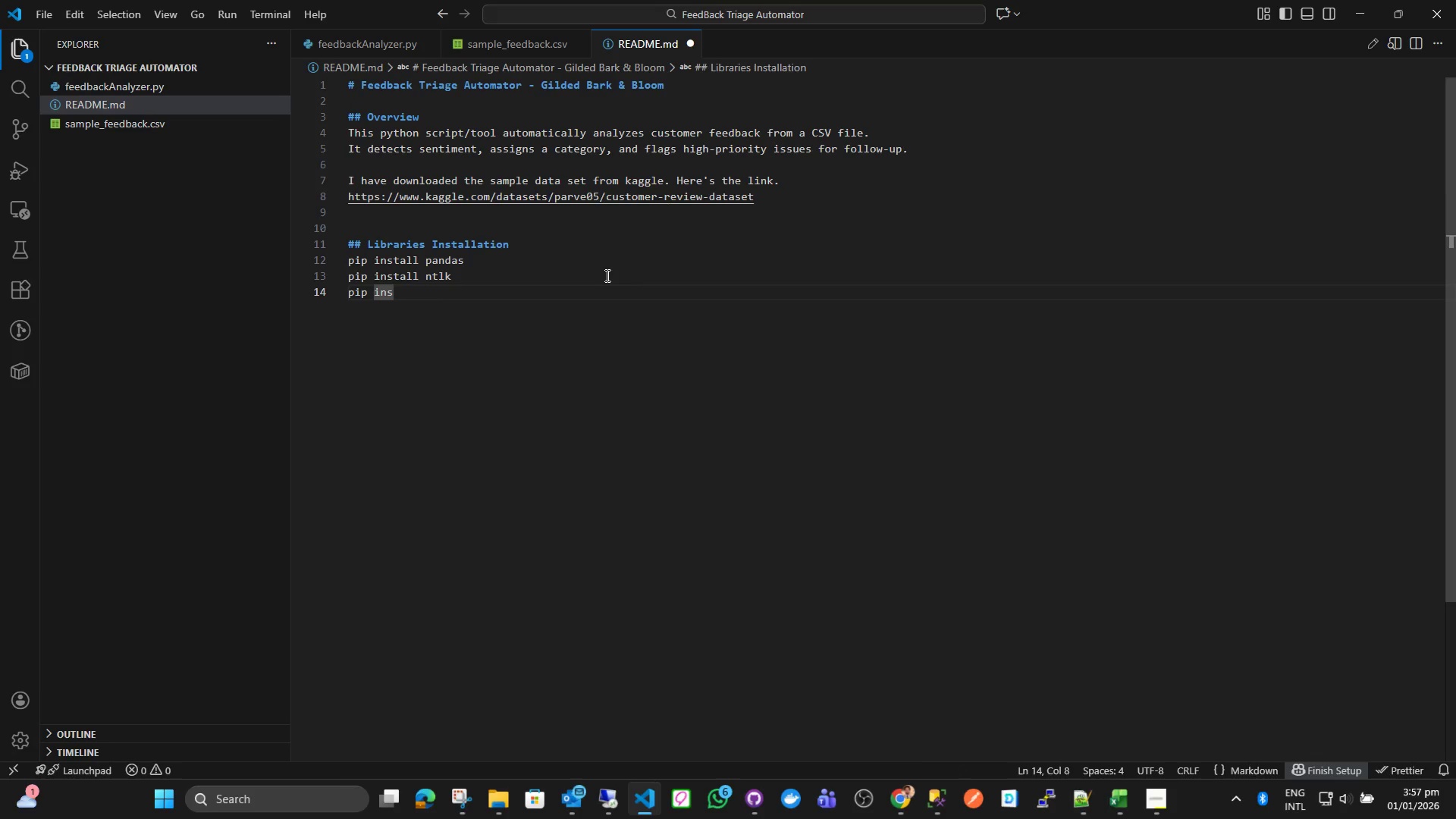 
key(Shift+ArrowLeft)
 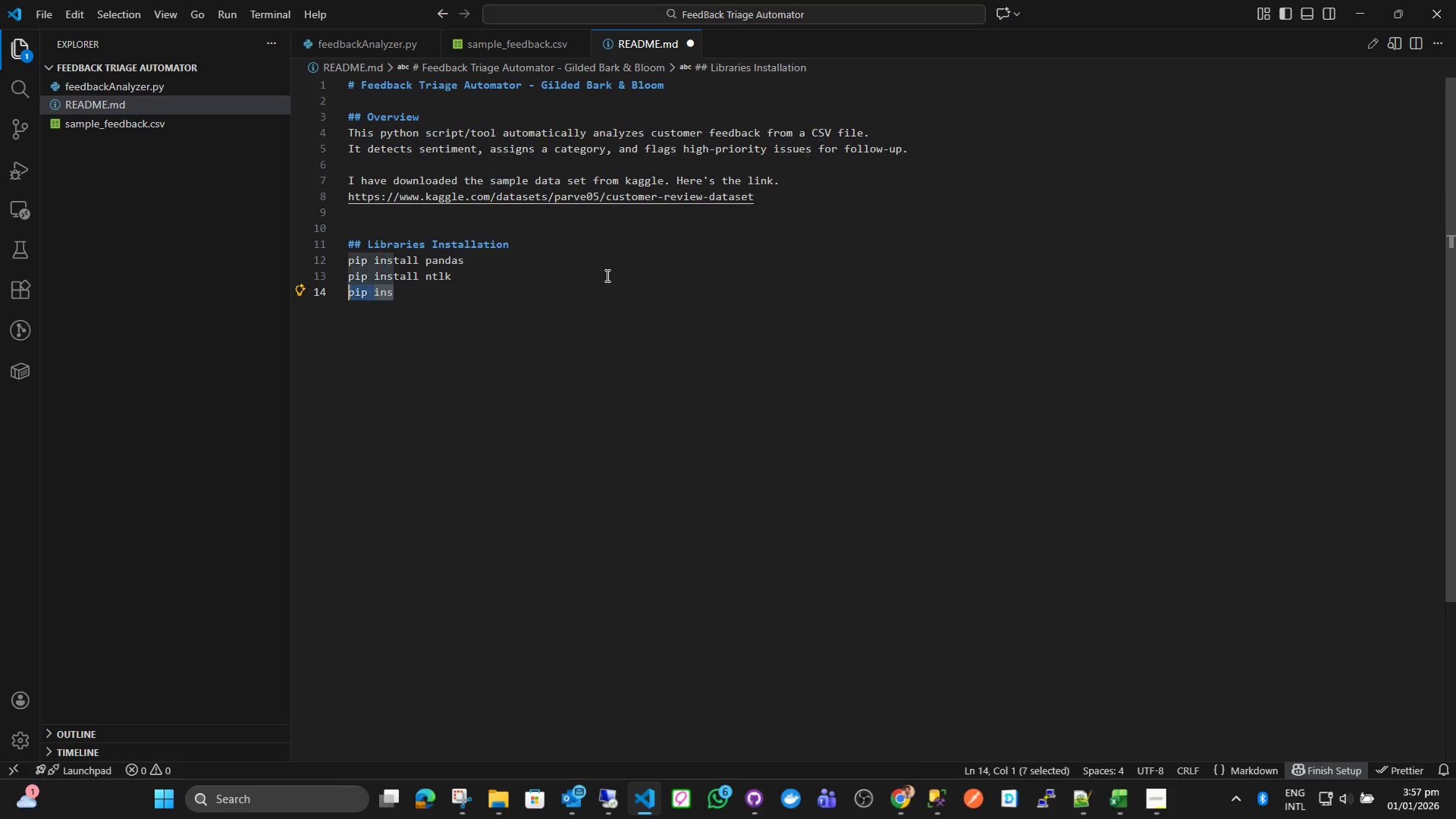 
key(Shift+Home)
 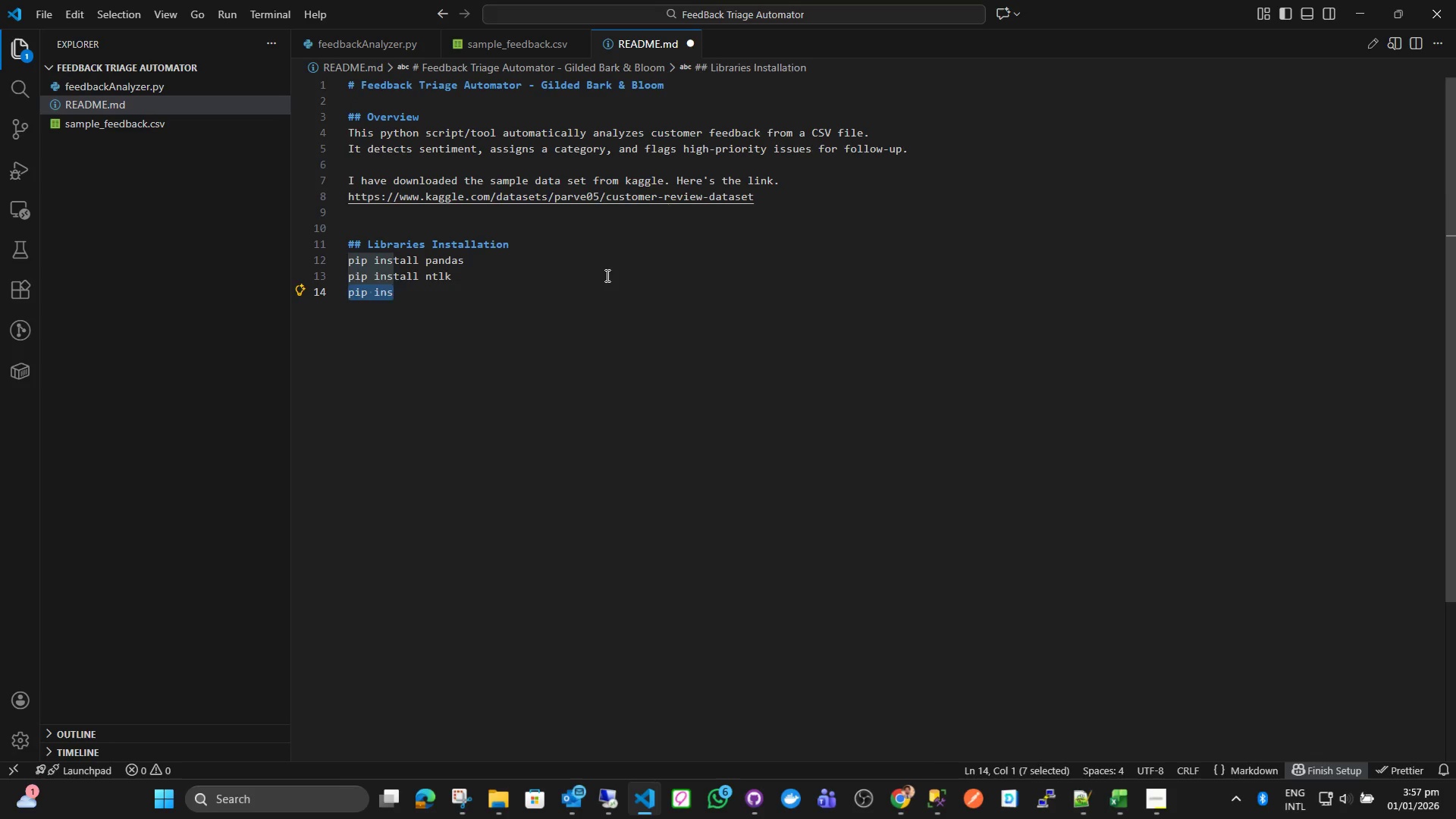 
key(Backspace)
 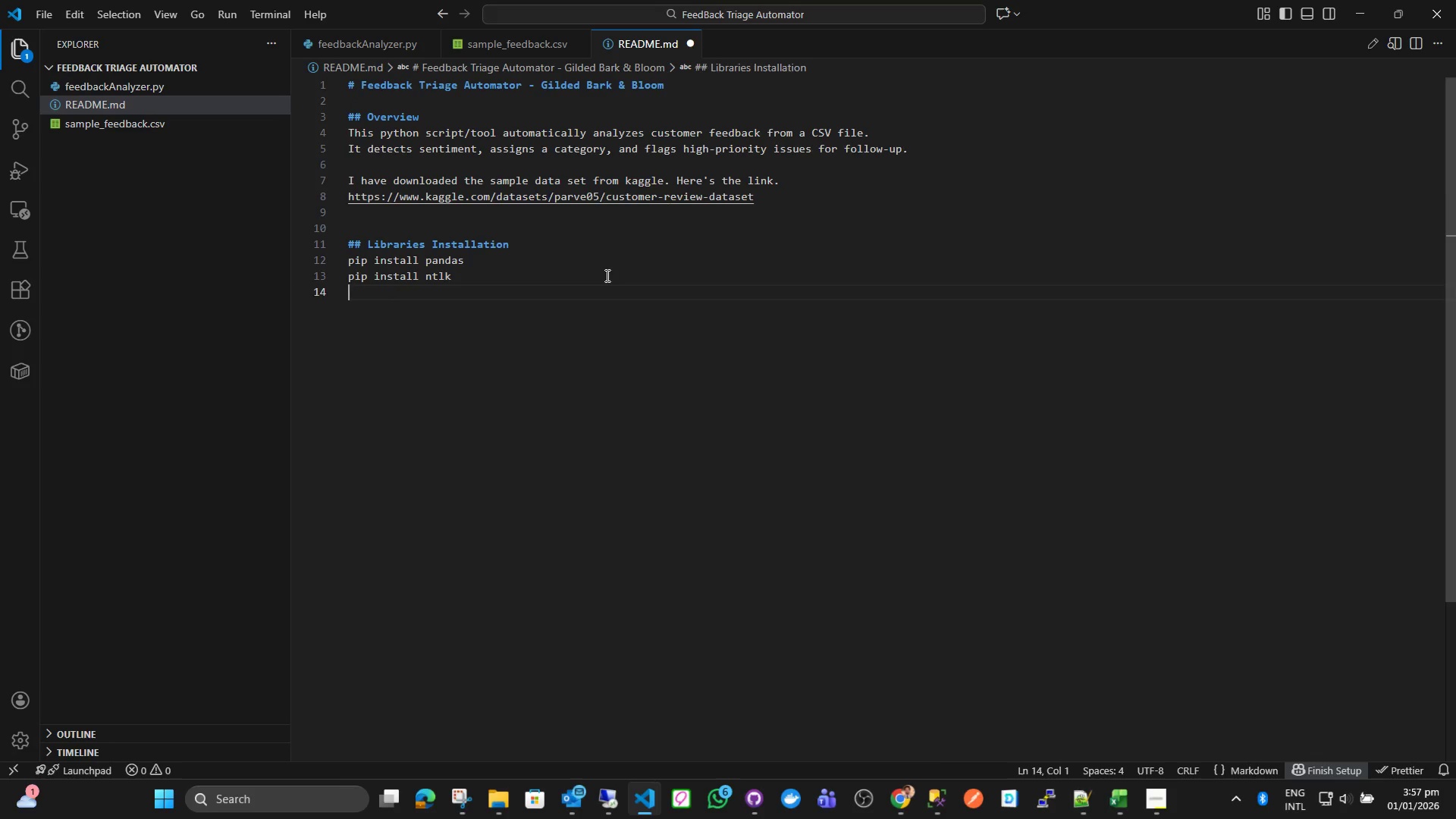 
key(Backspace)
 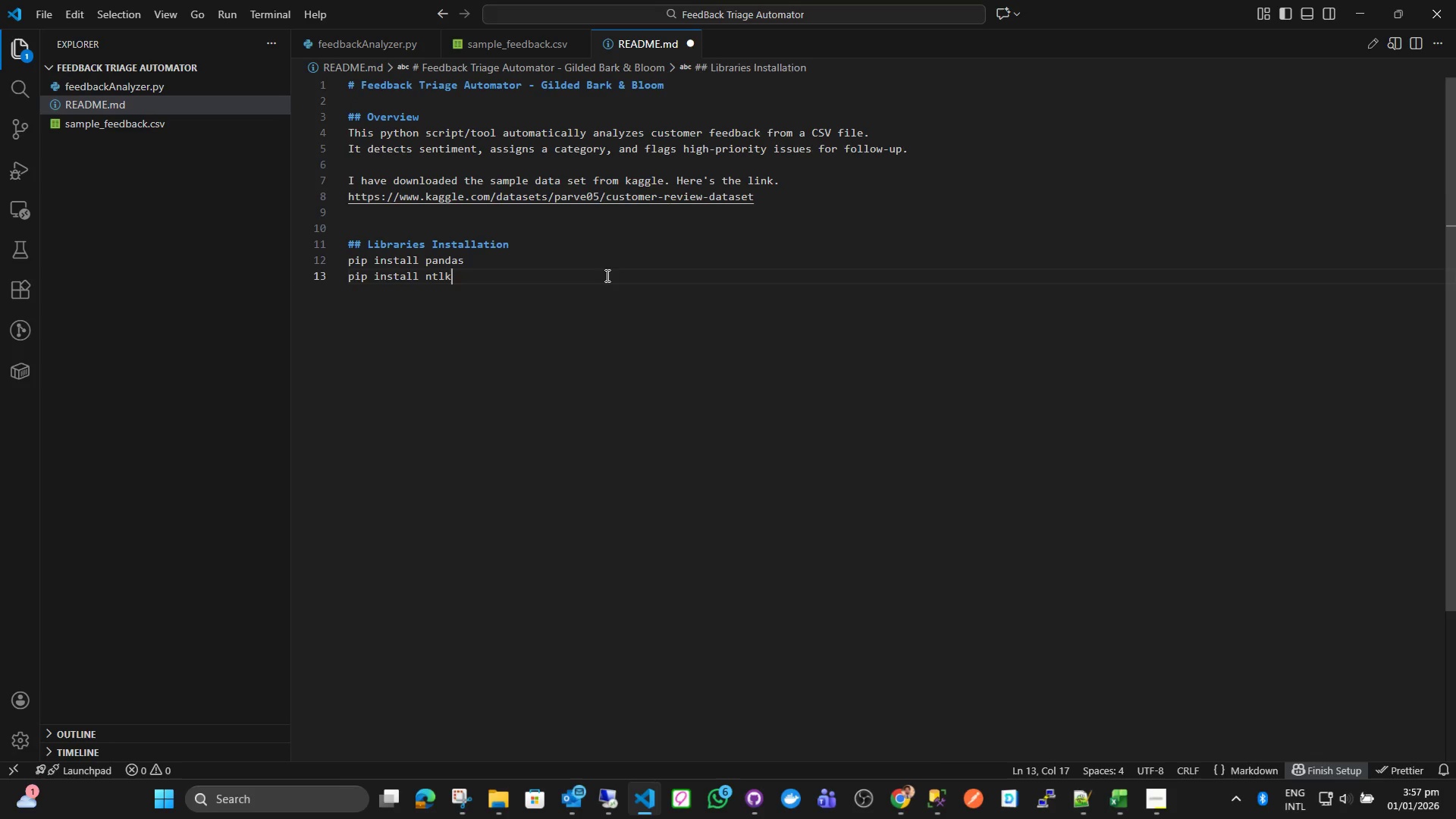 
key(Control+ControlLeft)
 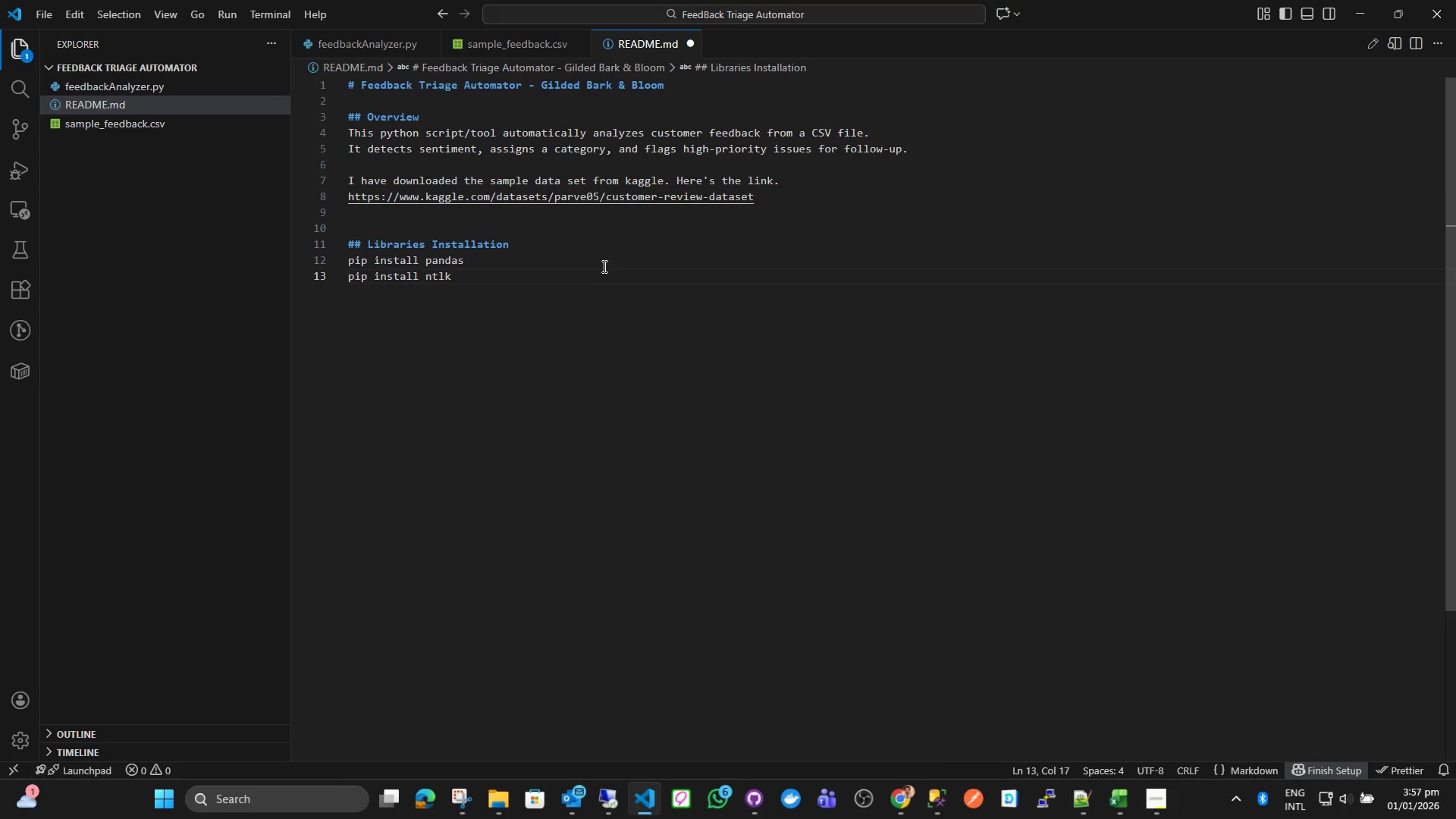 
key(Control+S)
 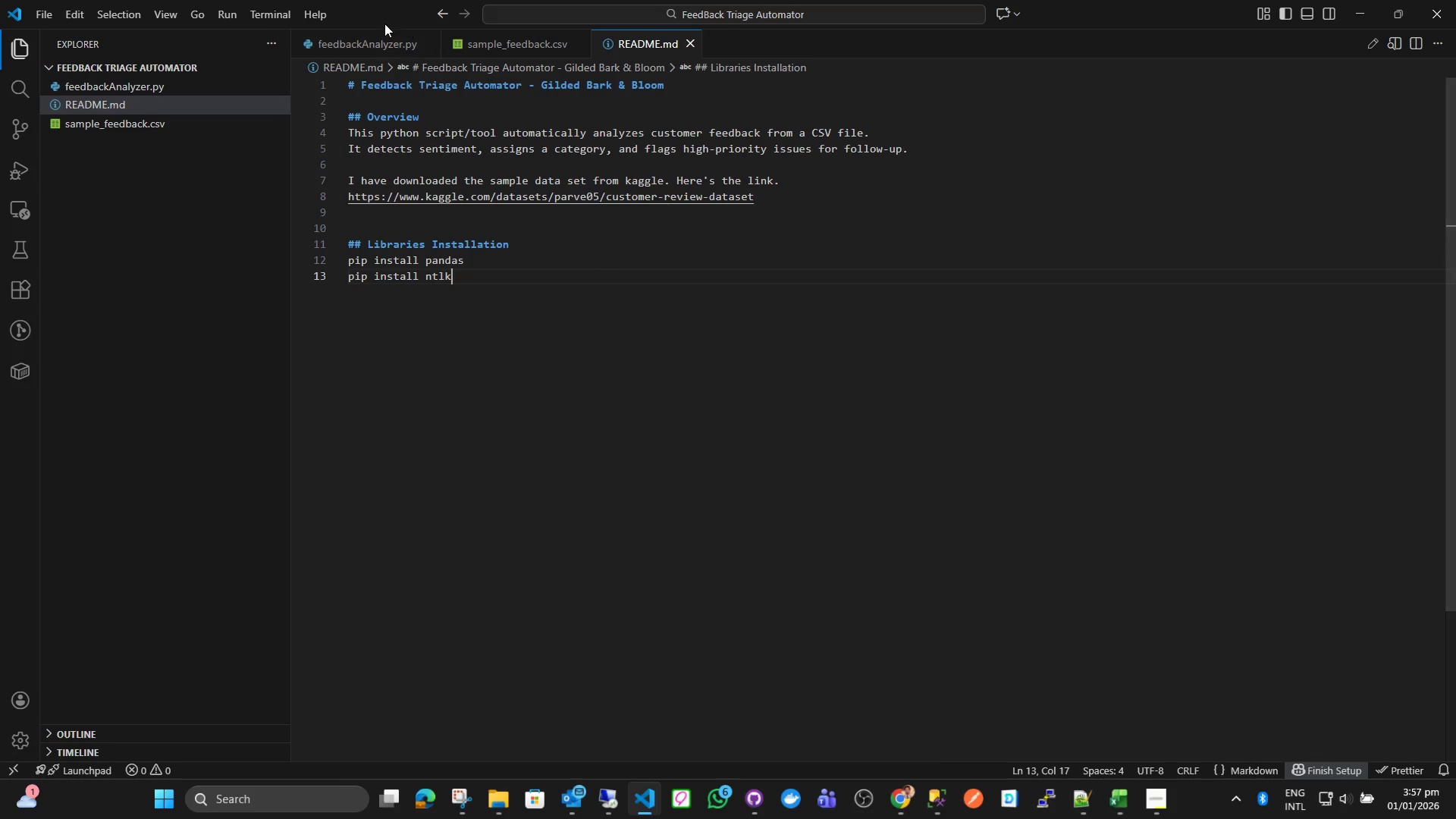 
left_click([384, 34])
 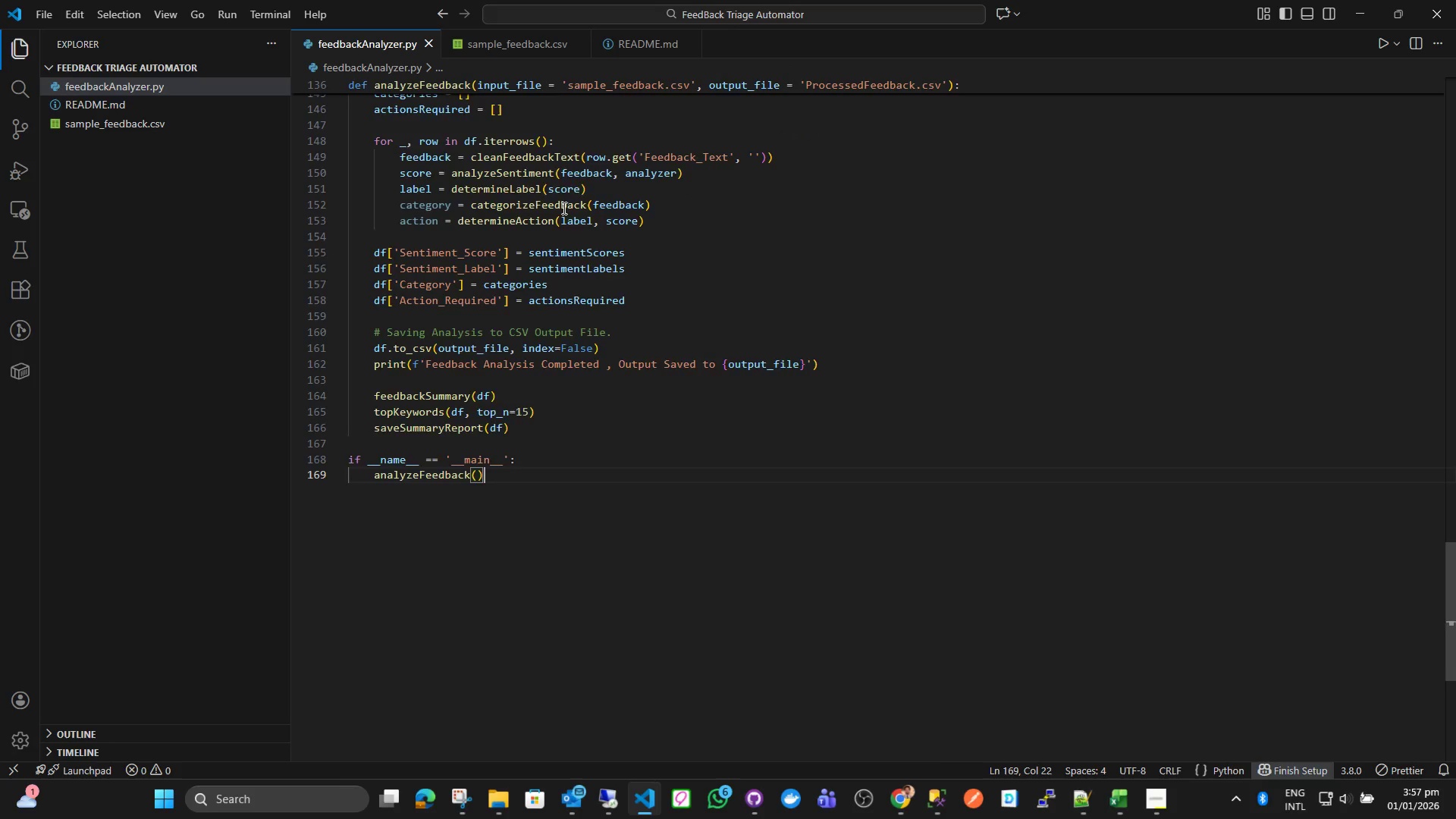 
scroll: coordinate [566, 227], scroll_direction: up, amount: 6.0
 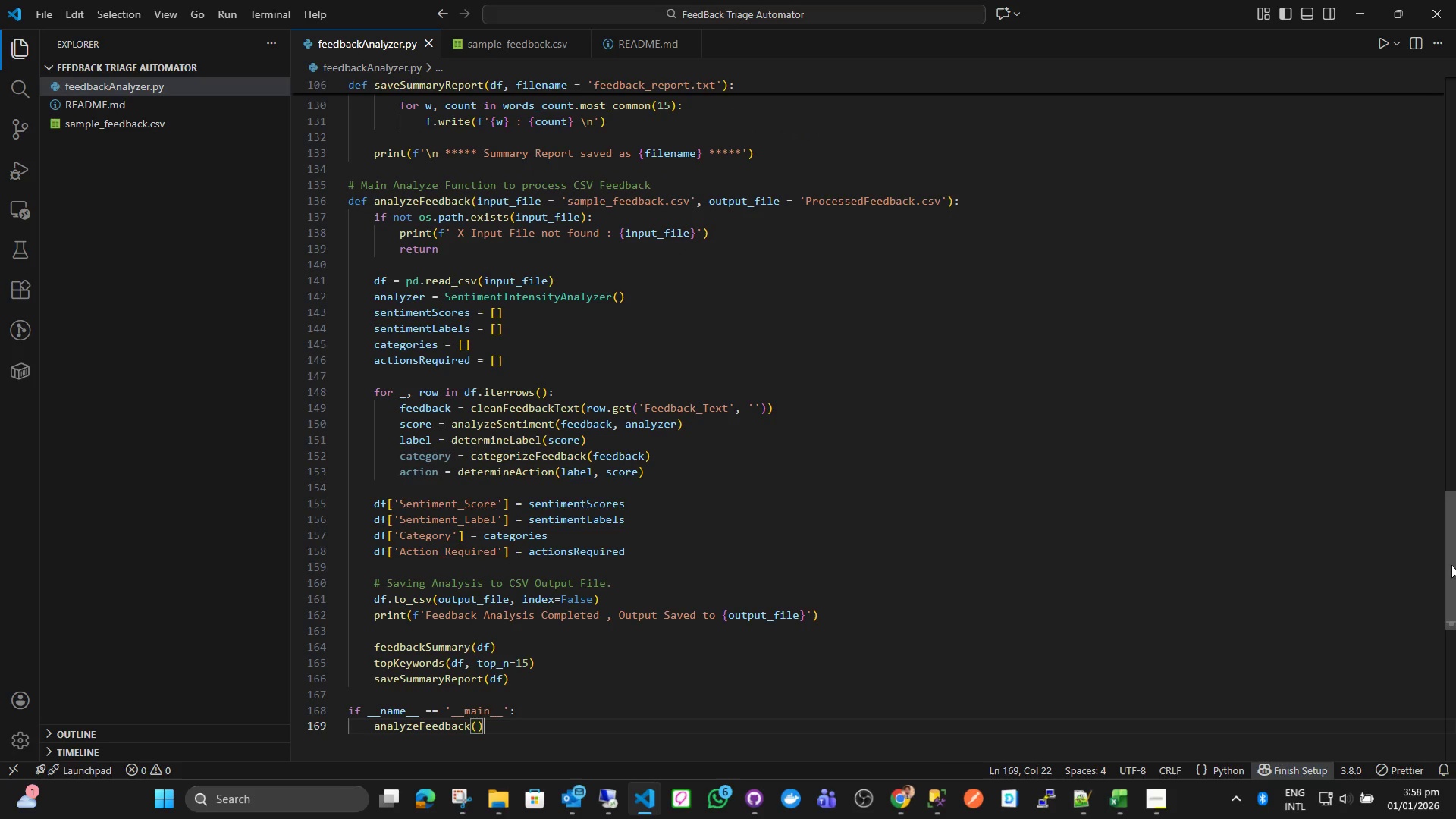 
left_click_drag(start_coordinate=[1451, 565], to_coordinate=[1455, 55])
 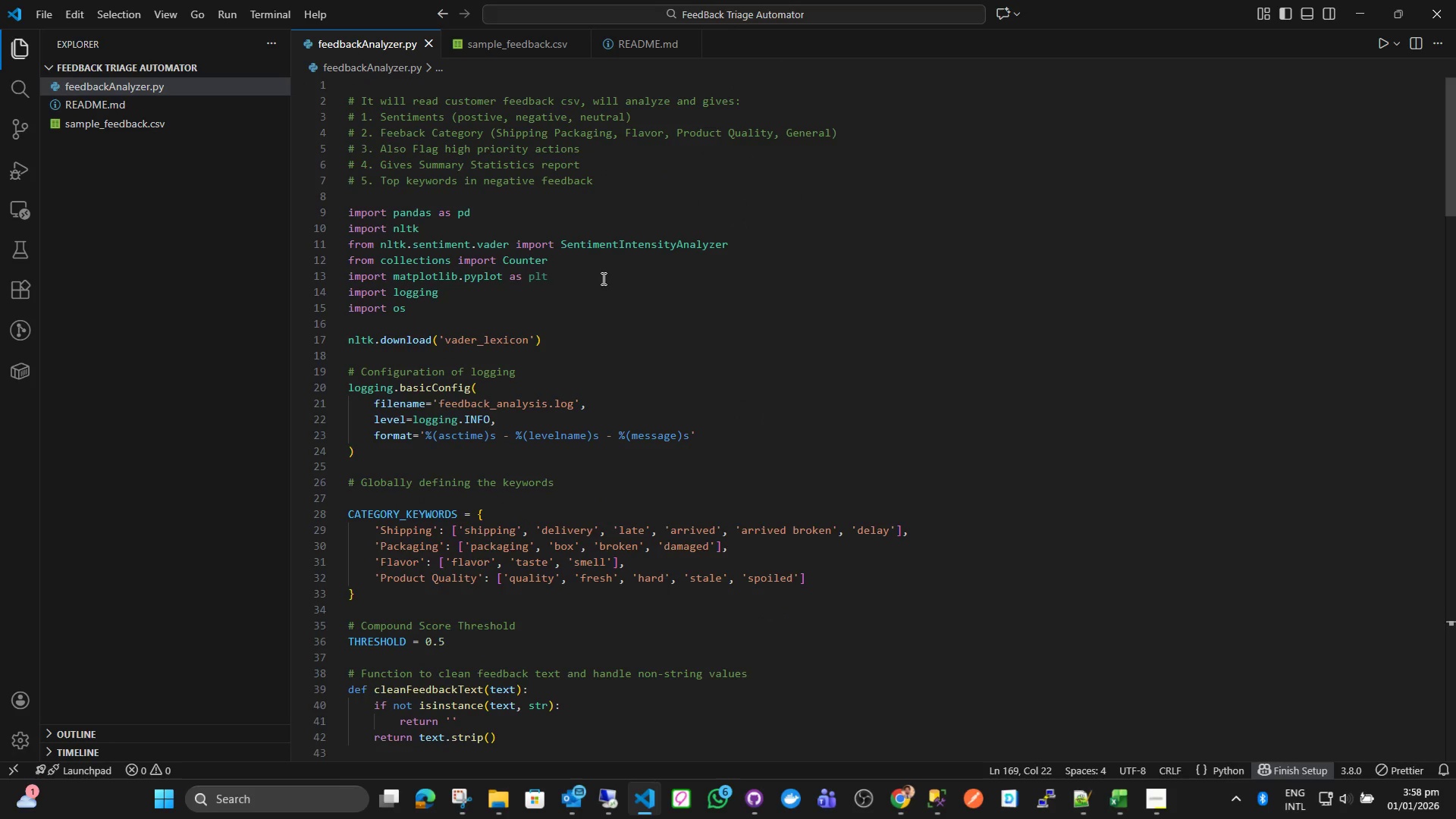 
left_click([587, 280])
 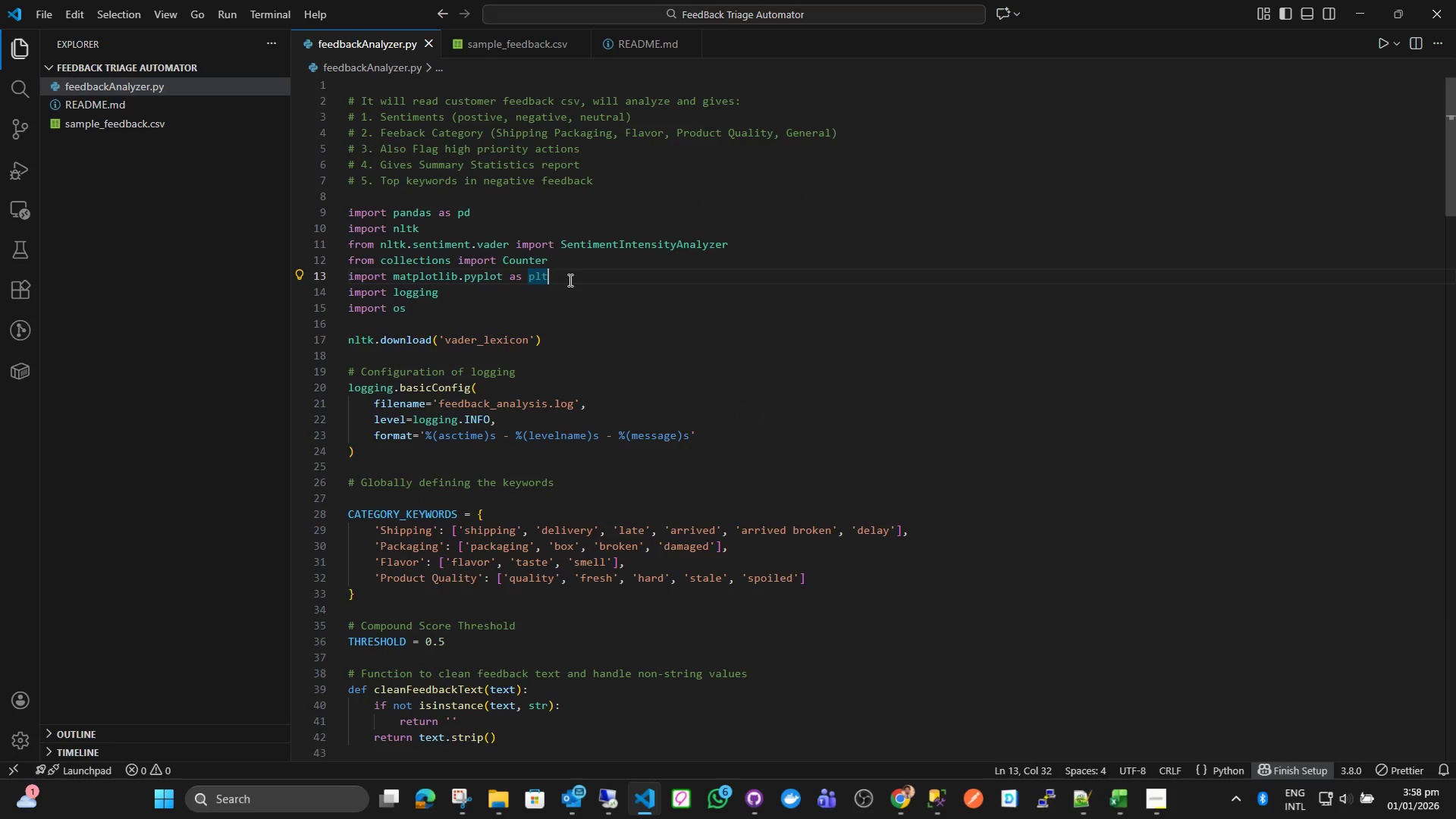 
left_click_drag(start_coordinate=[569, 280], to_coordinate=[340, 279])
 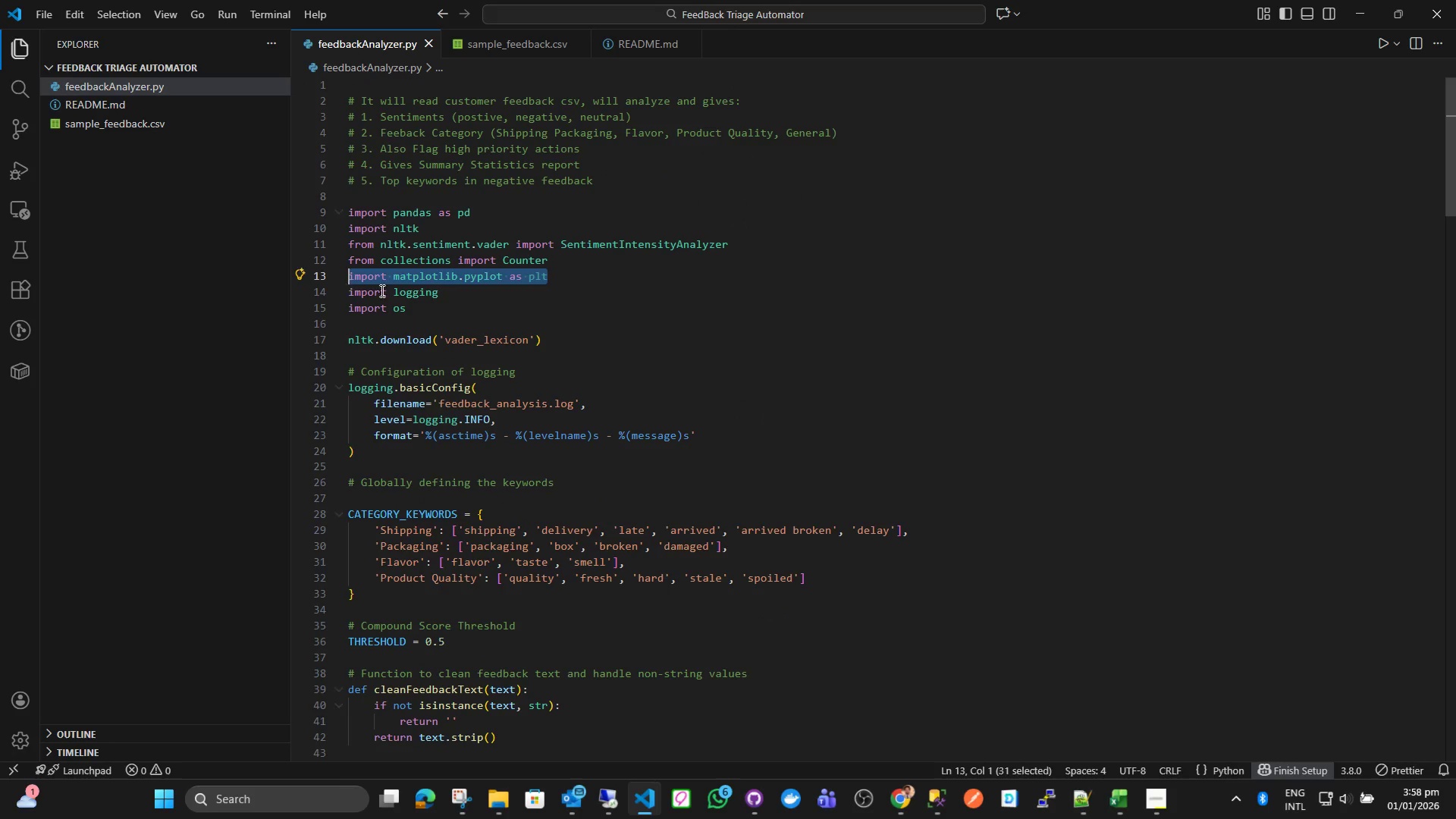 
key(Backspace)
 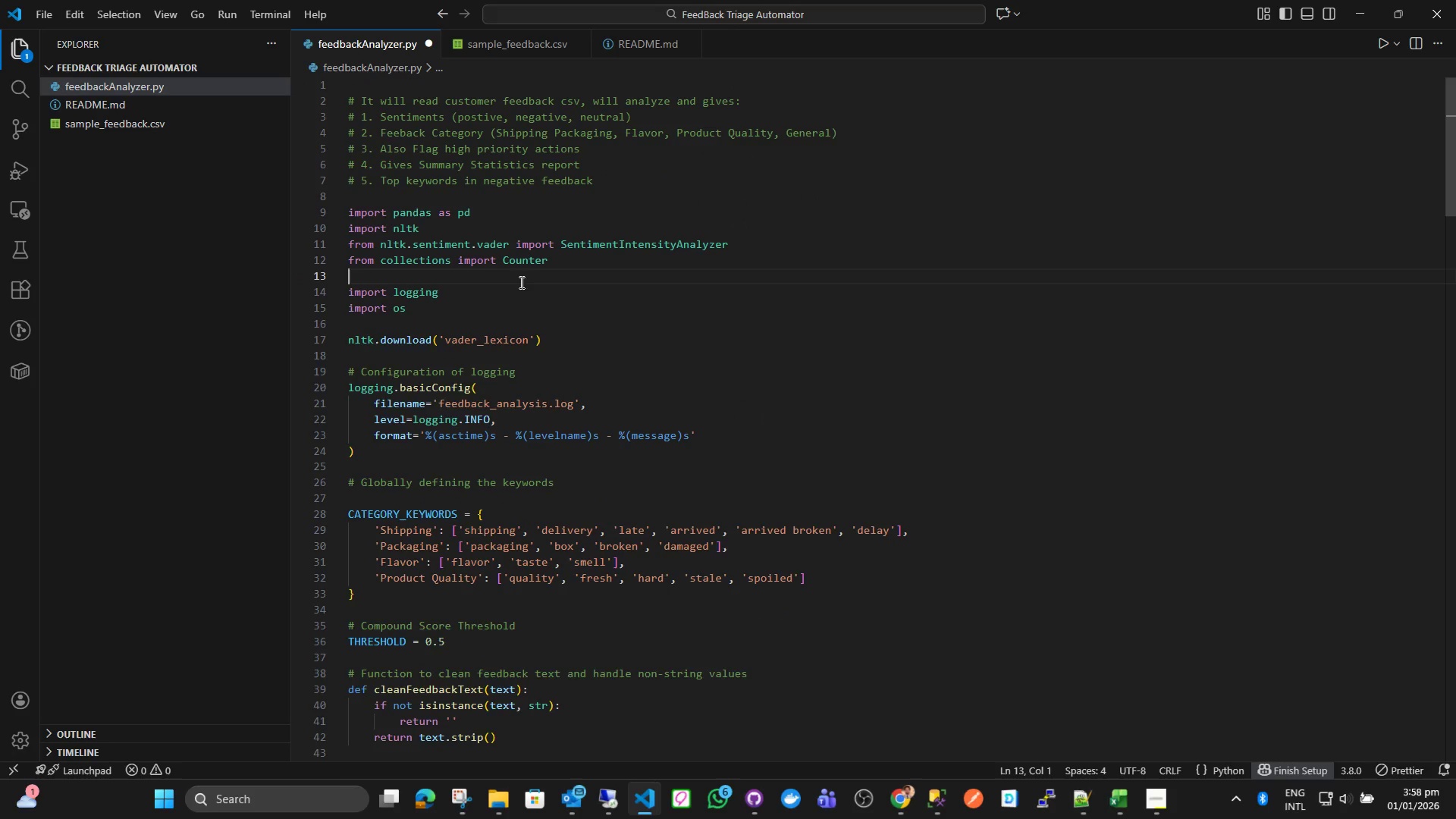 
key(Backspace)
 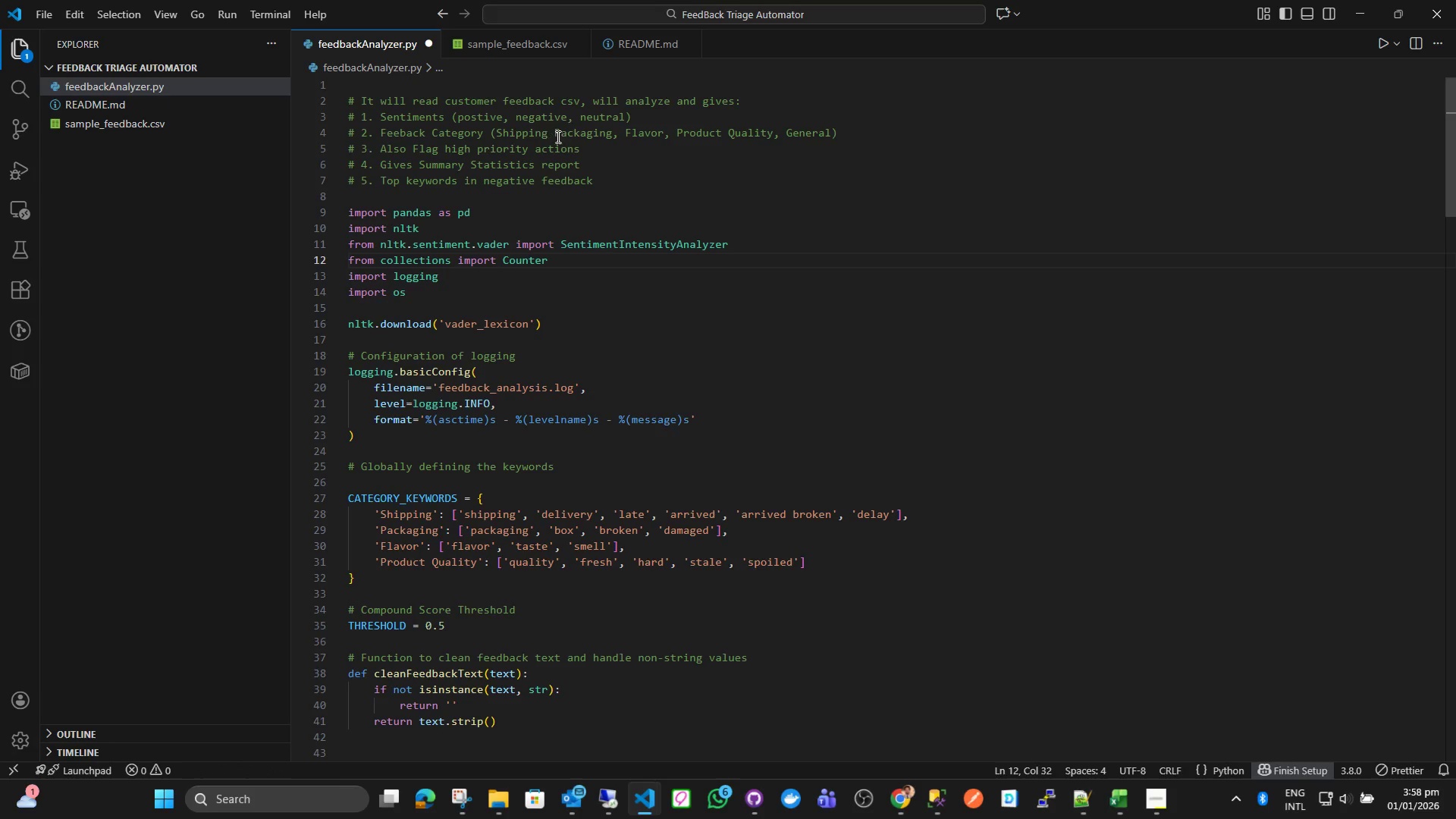 
left_click([748, 128])
 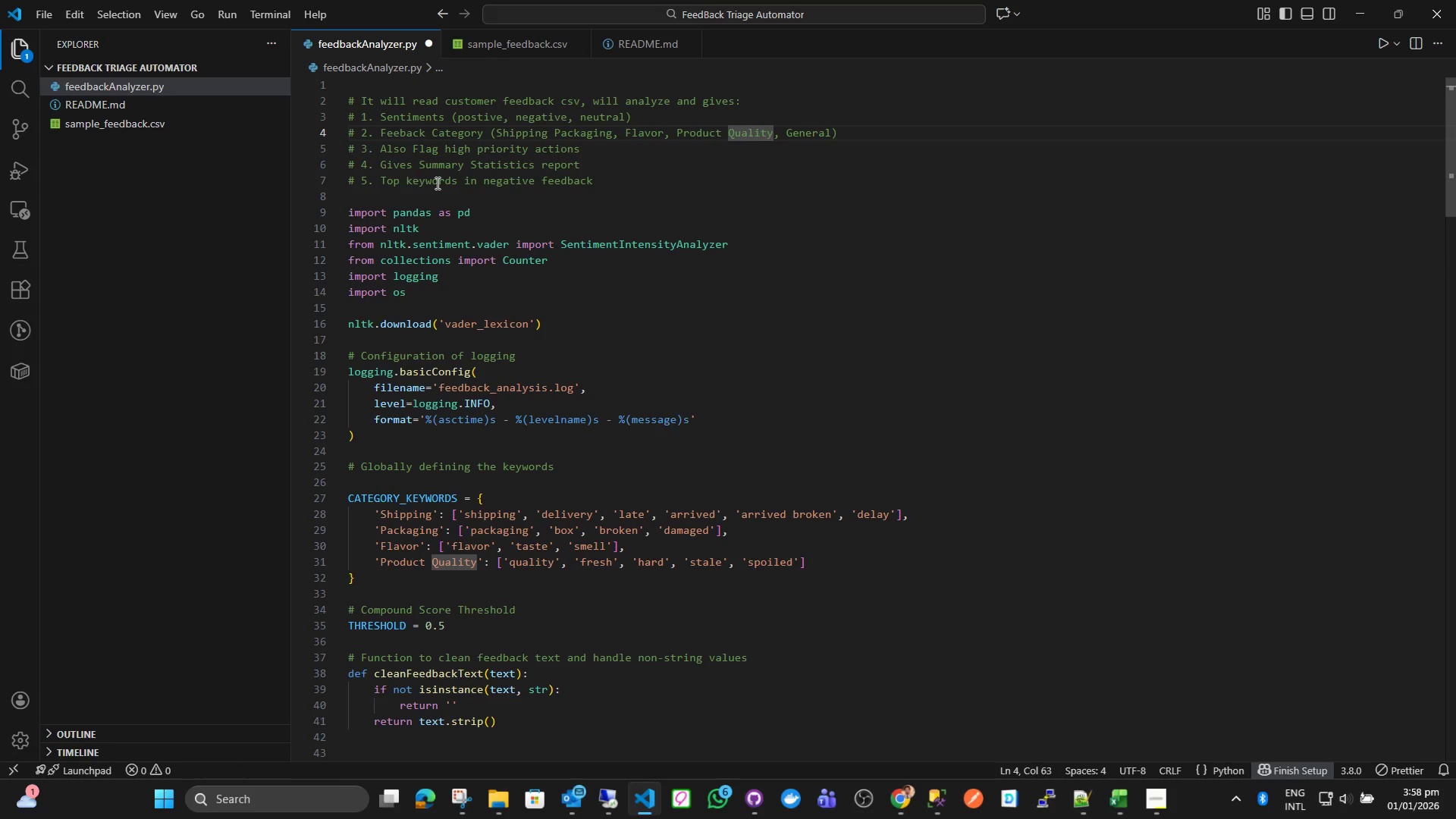 
double_click([624, 185])
 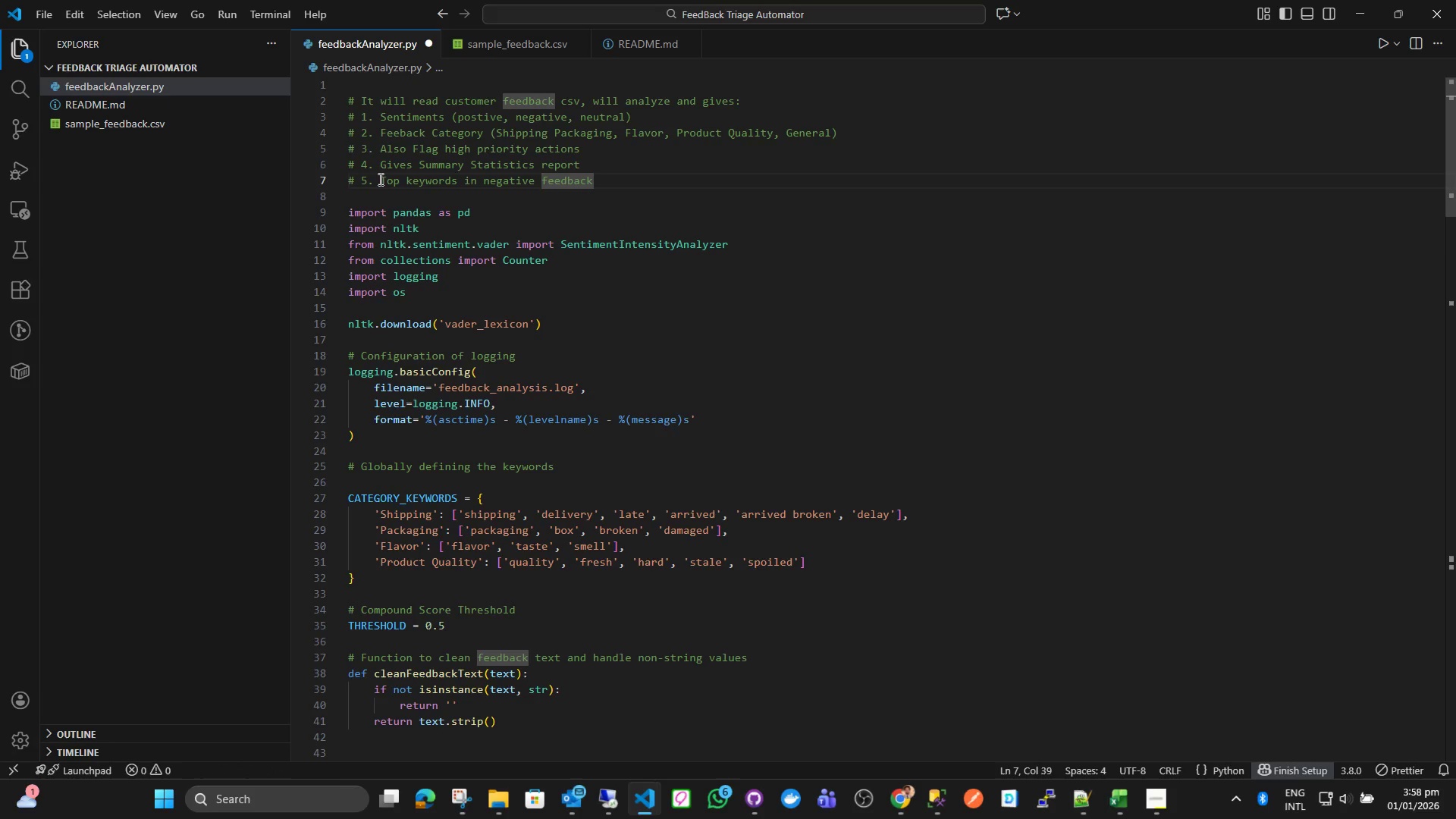 
left_click([379, 179])
 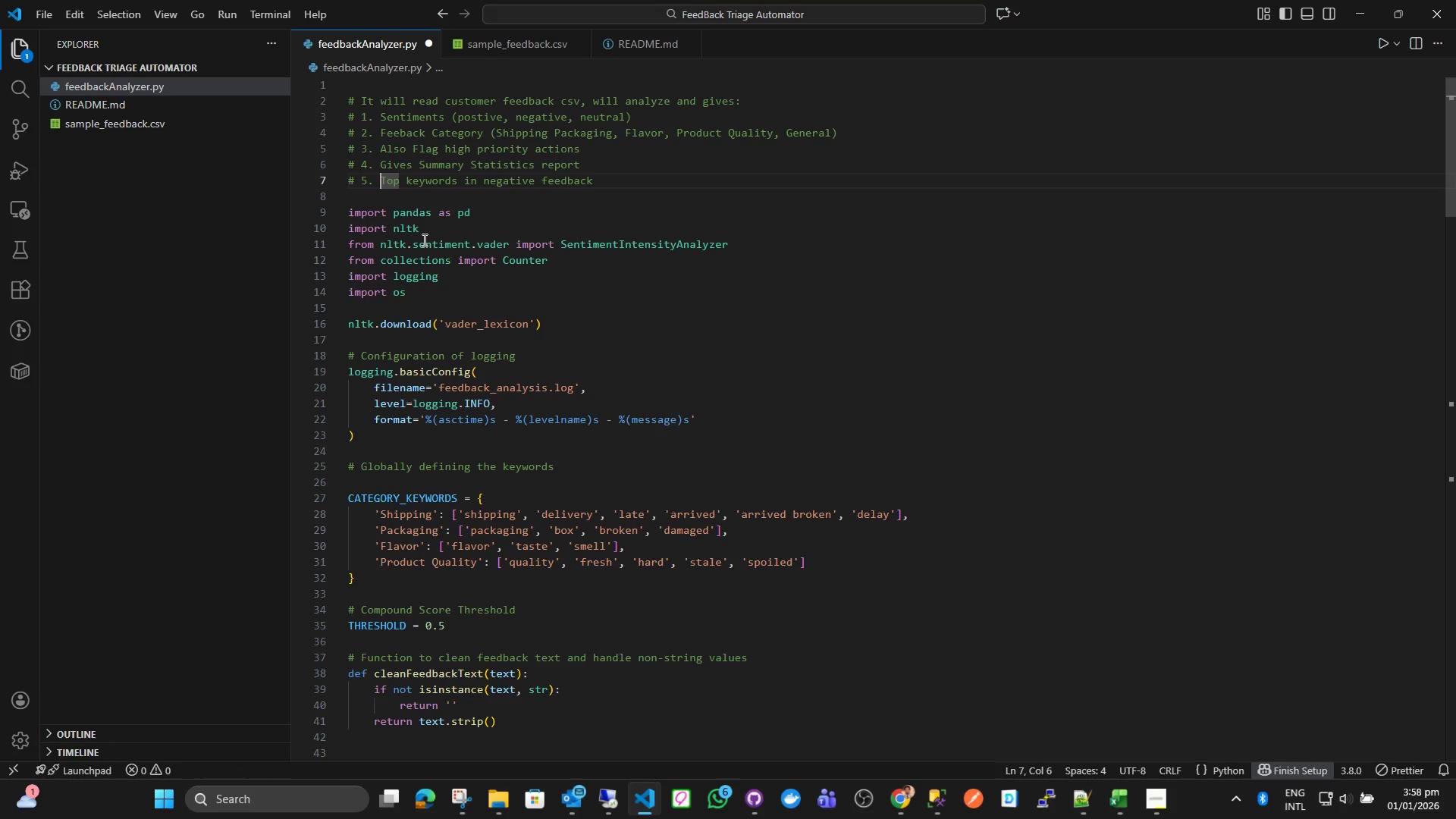 
type(Gives )
 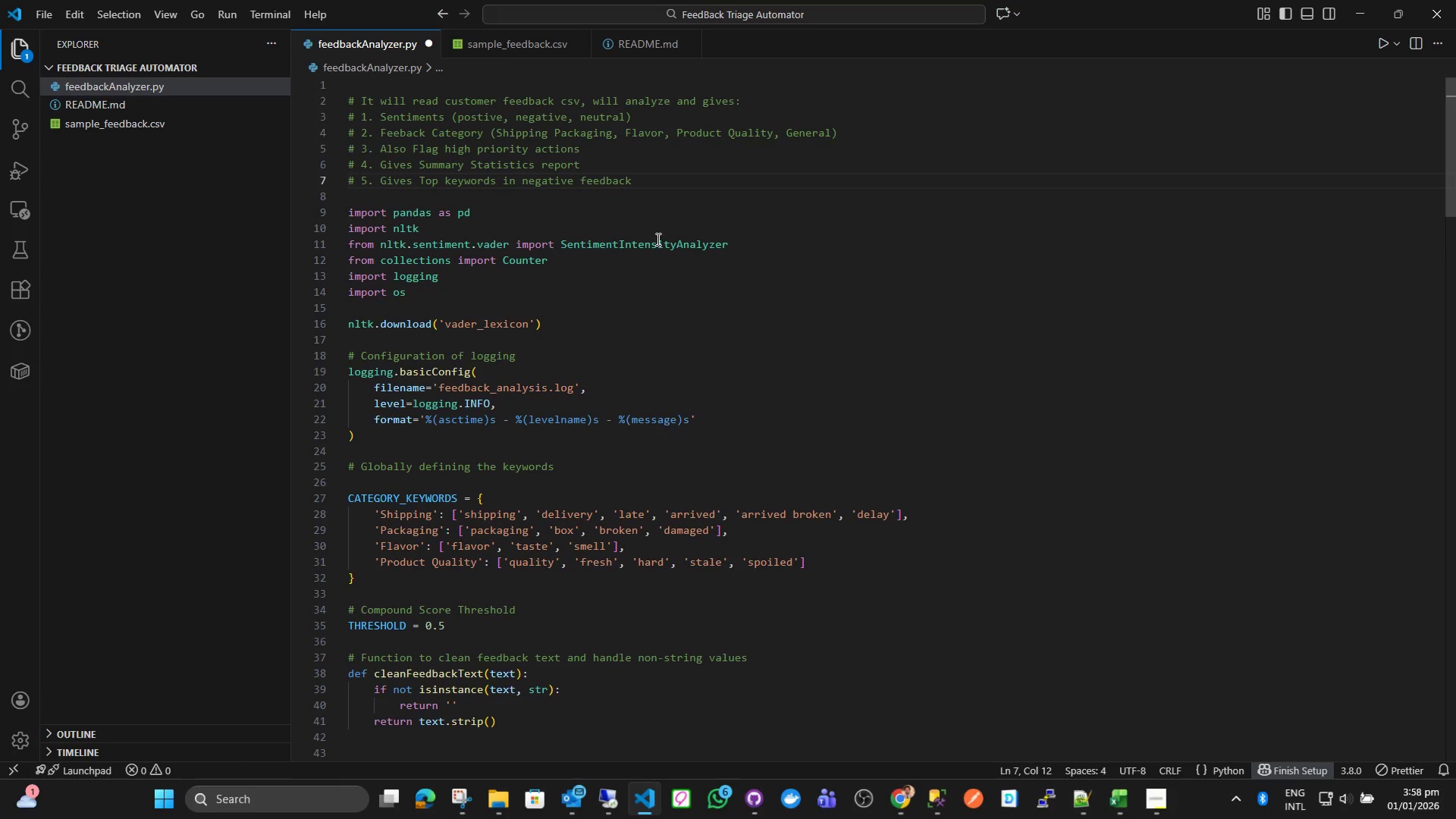 
left_click([905, 218])
 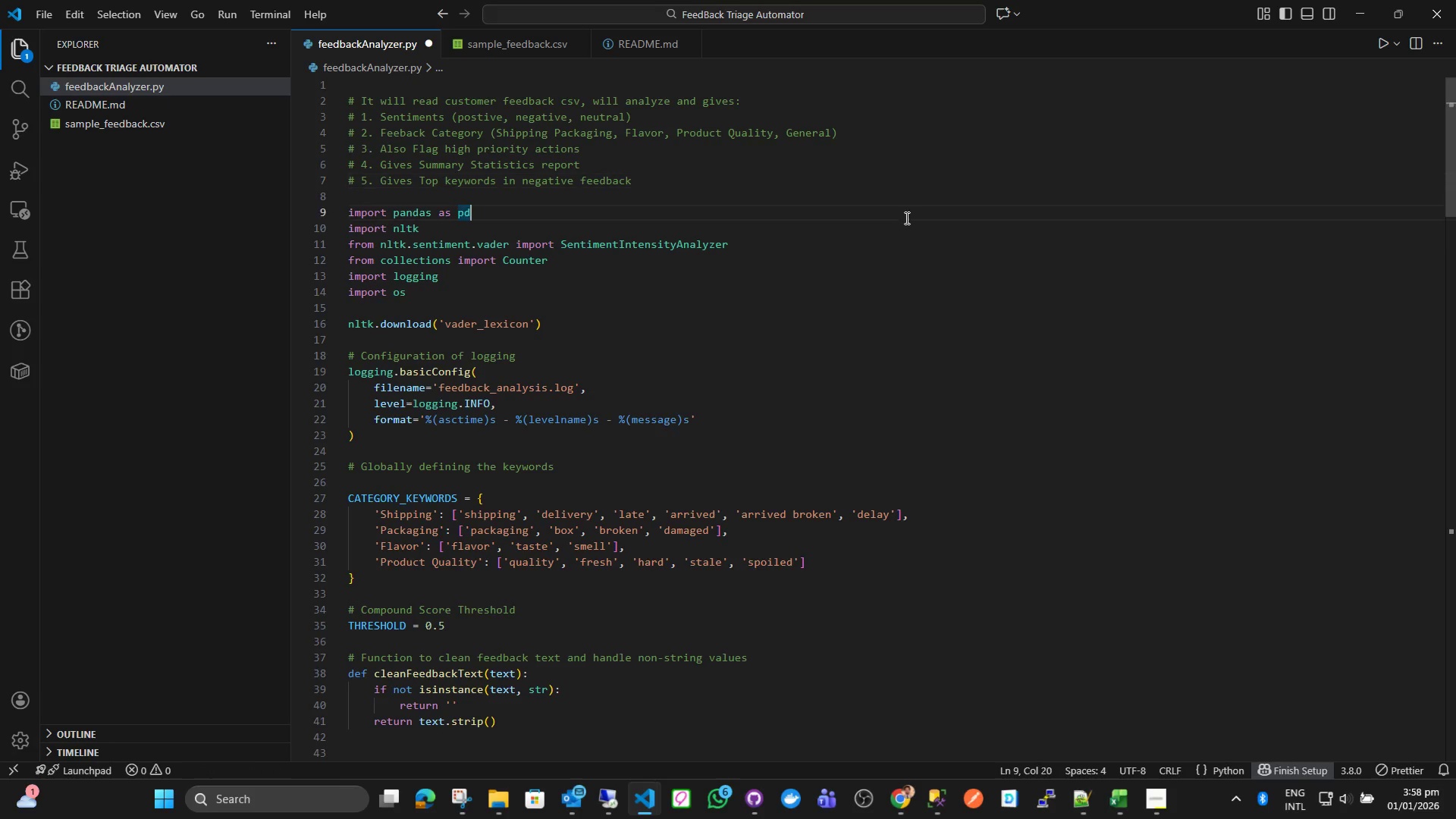 
key(Control+ControlLeft)
 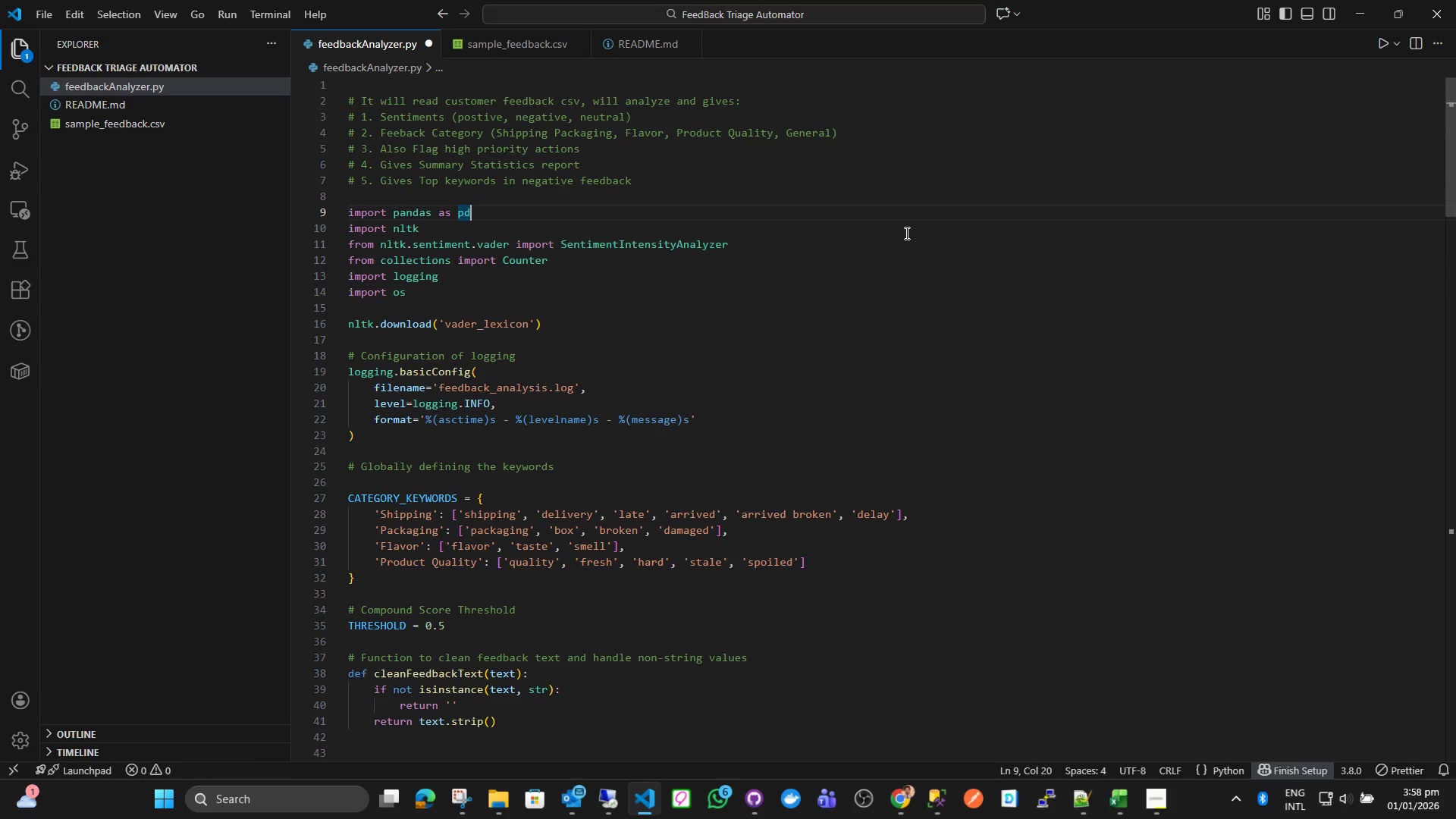 
key(Control+S)
 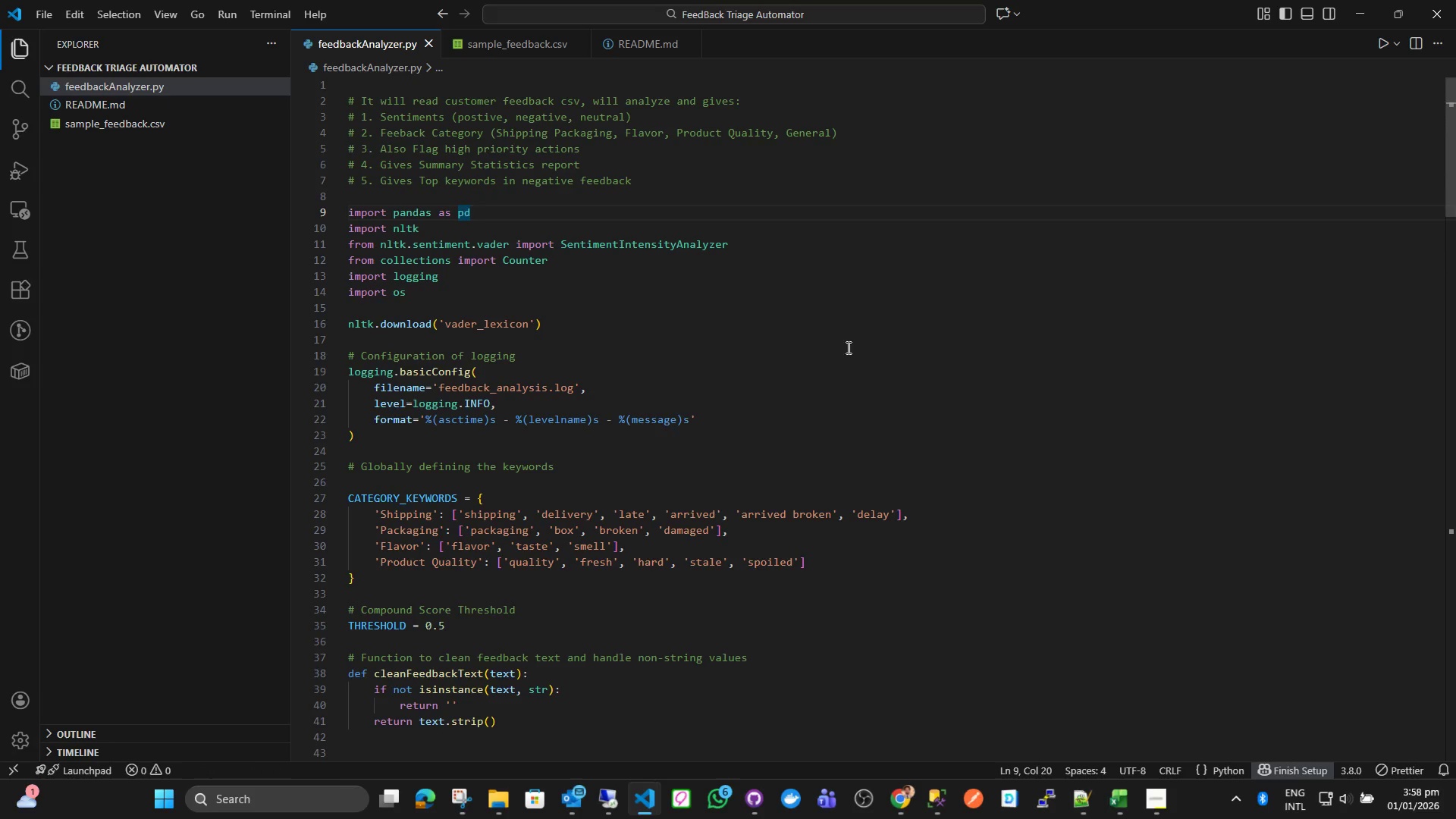 
left_click([847, 364])
 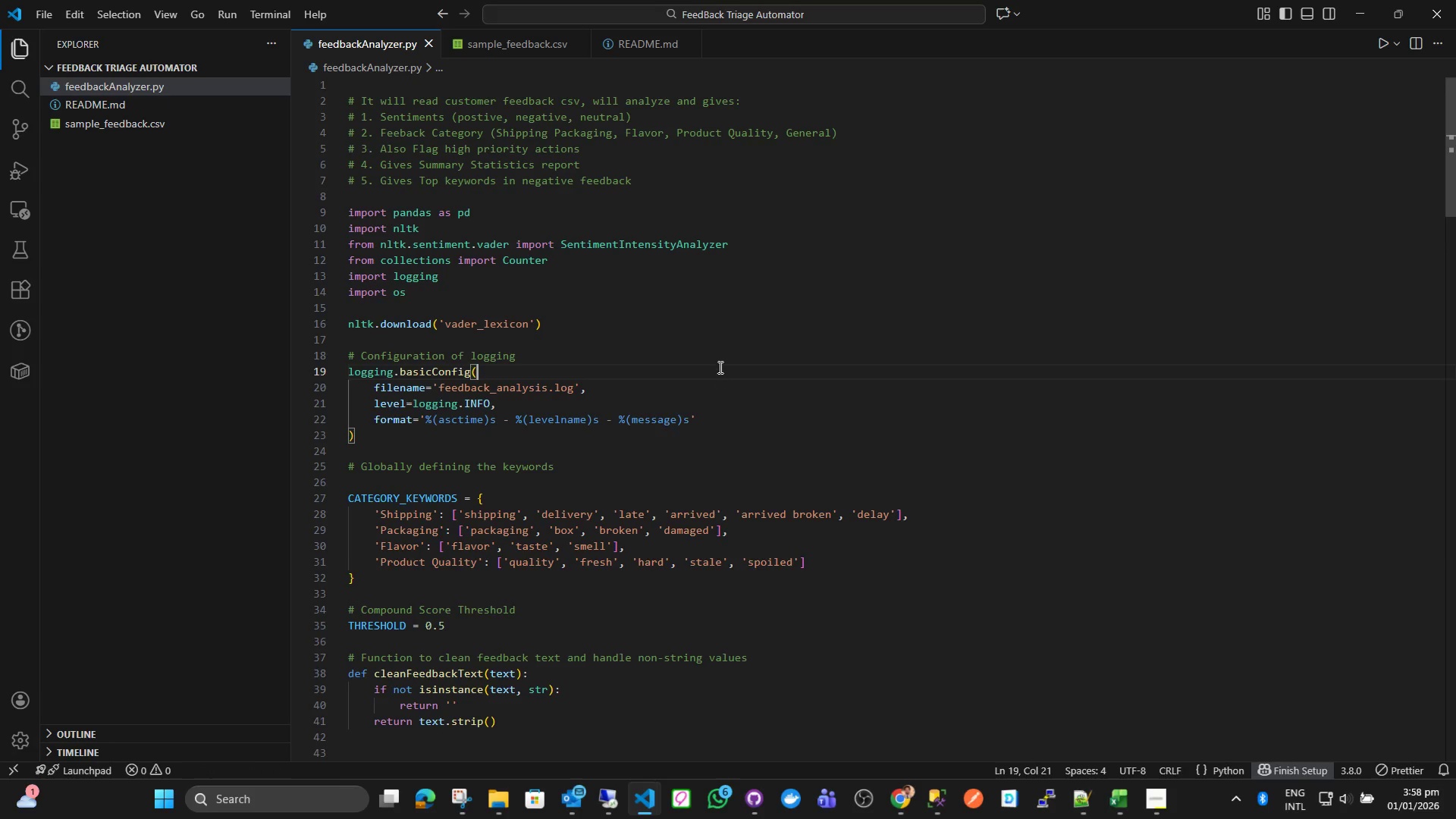 
scroll: coordinate [719, 365], scroll_direction: up, amount: 1.0
 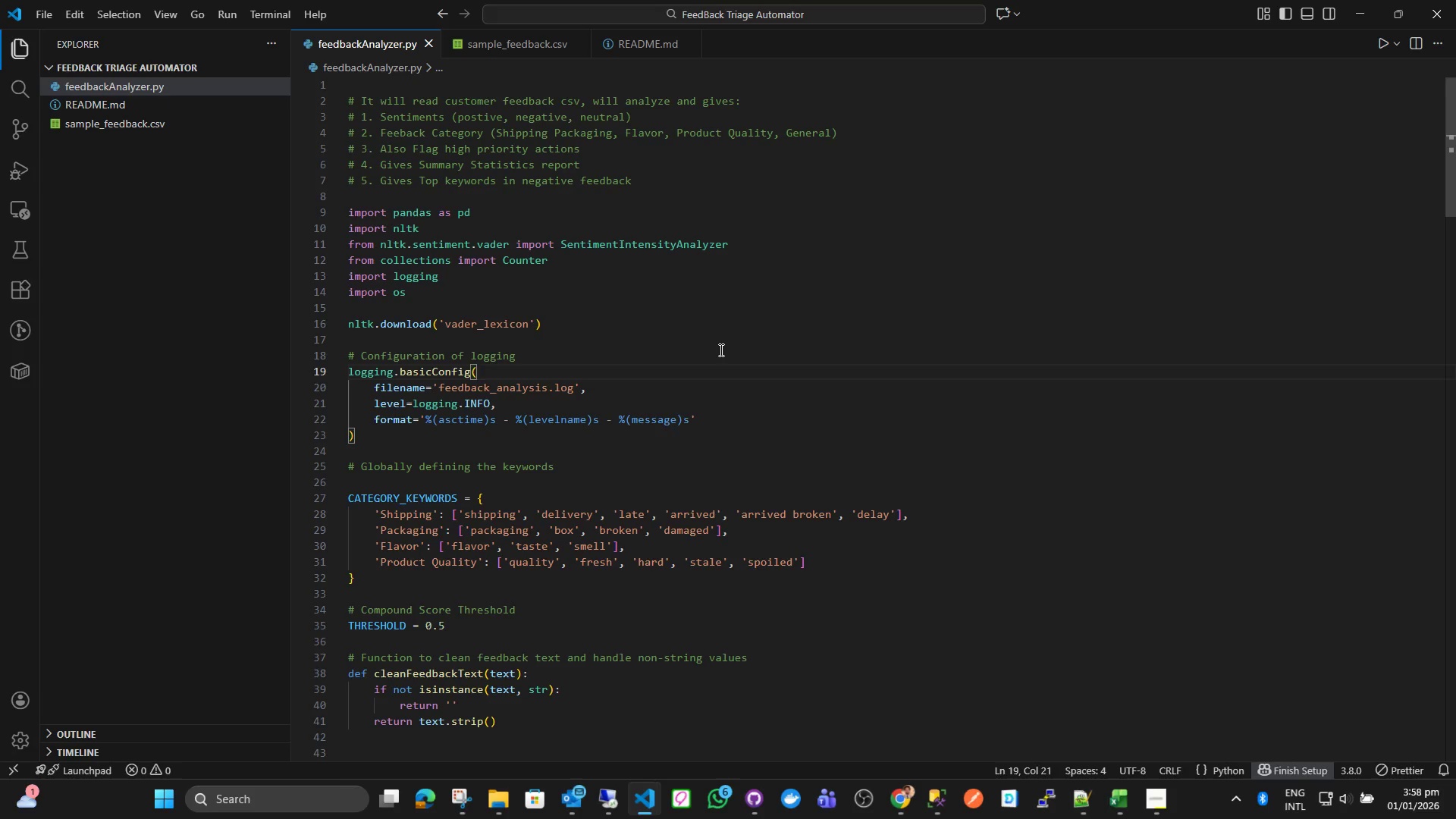 
wait(21.88)
 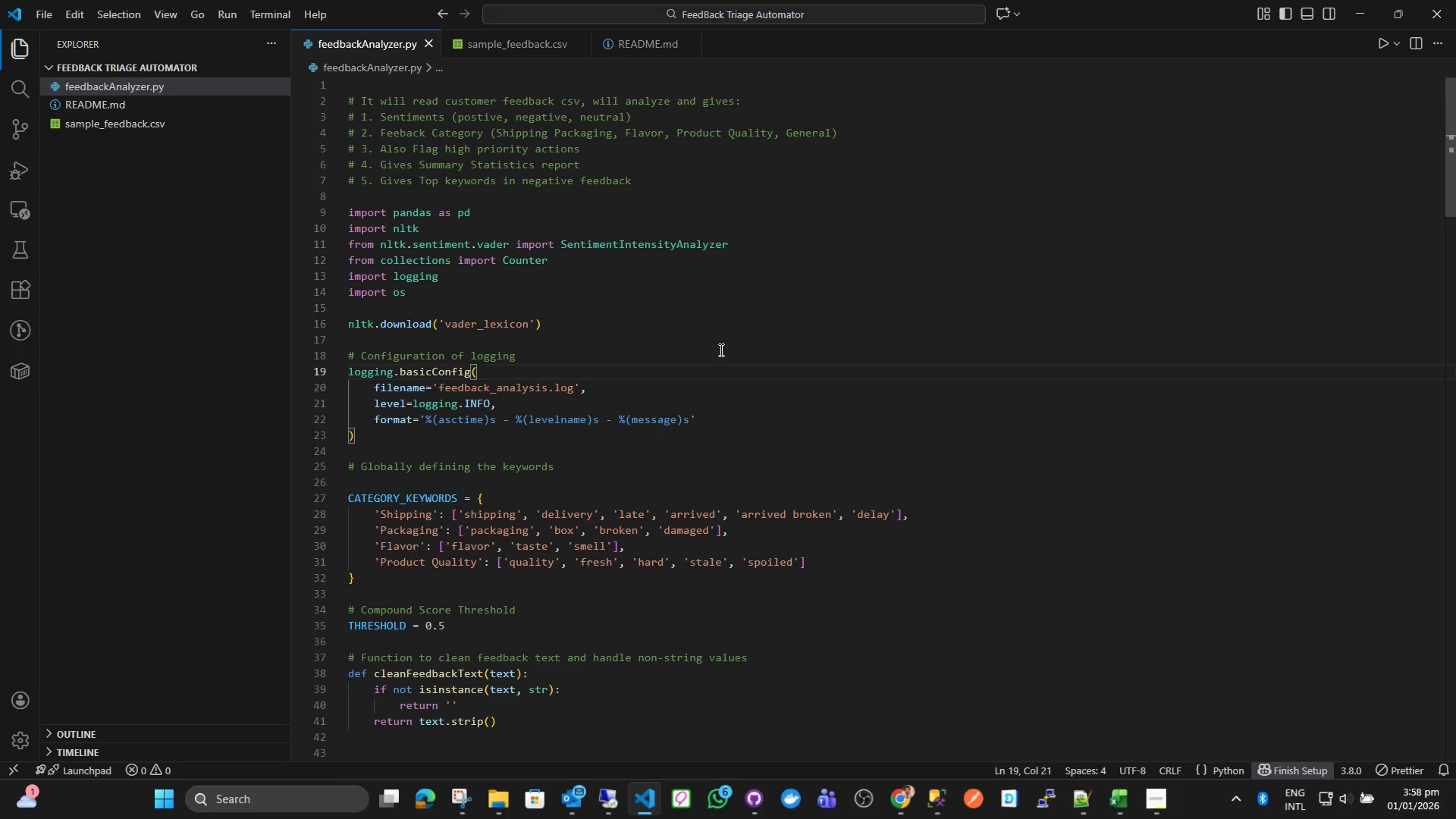 
left_click([215, 66])
 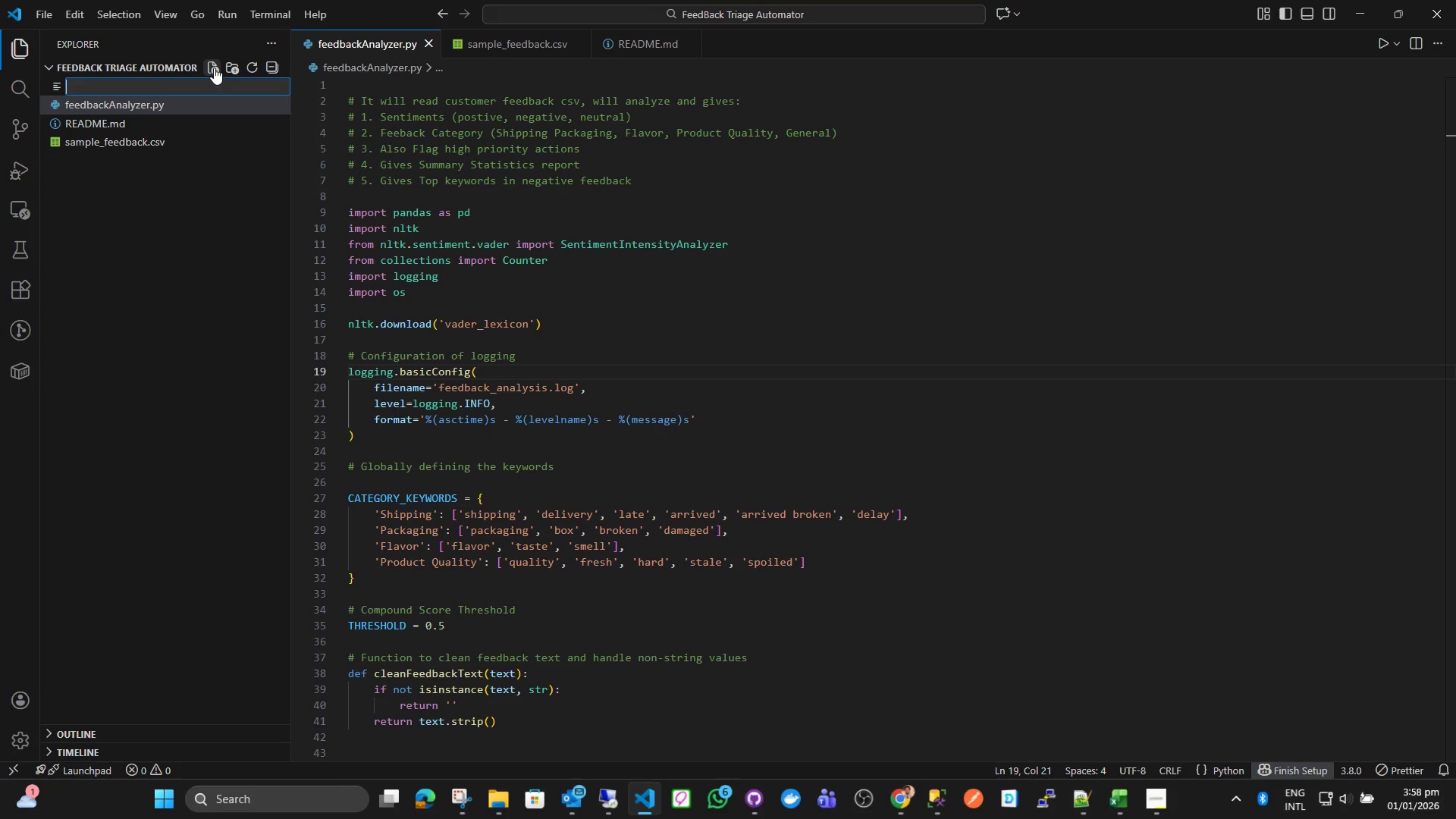 
type(requirements.txt)
 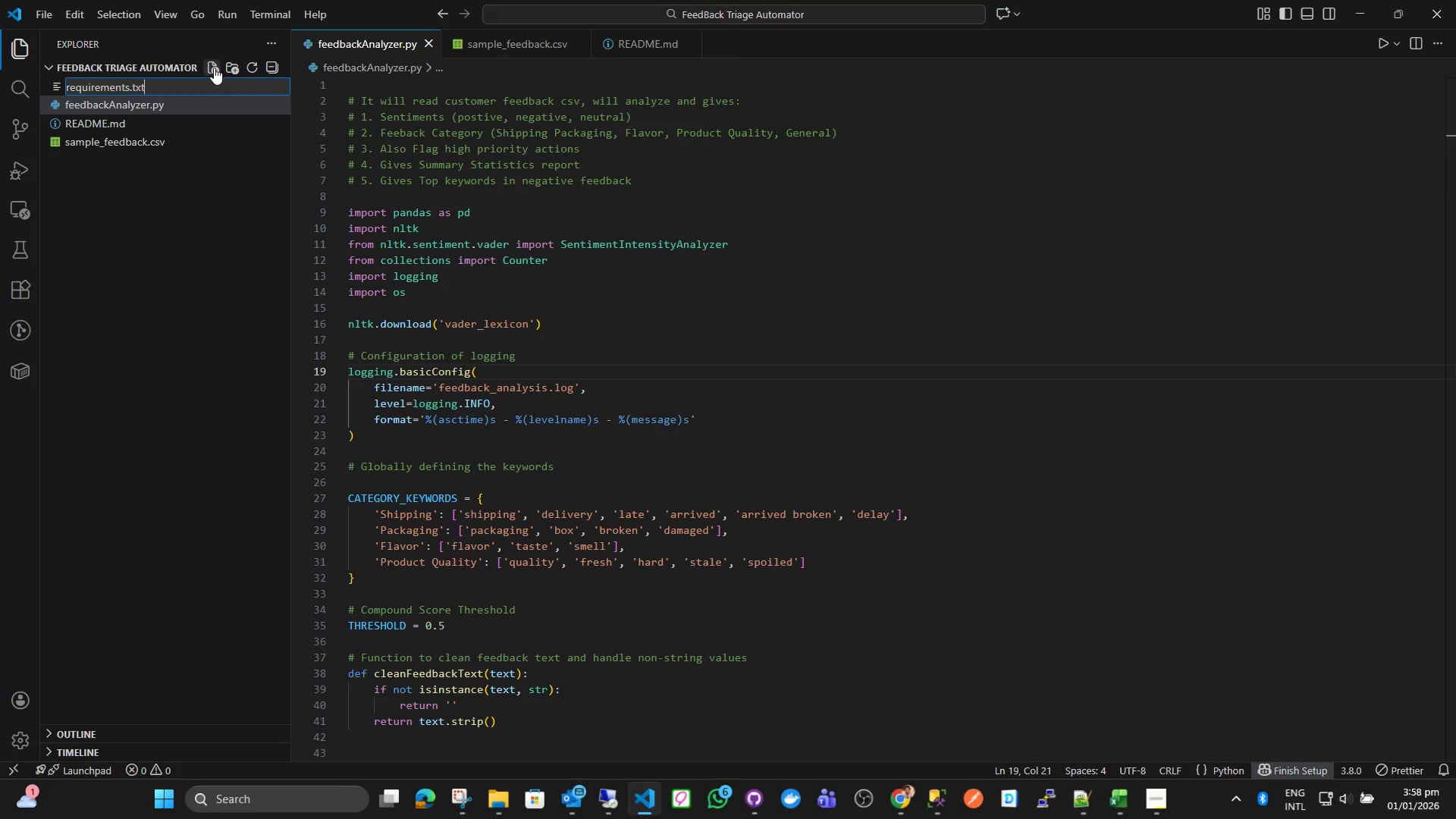 
key(Enter)
 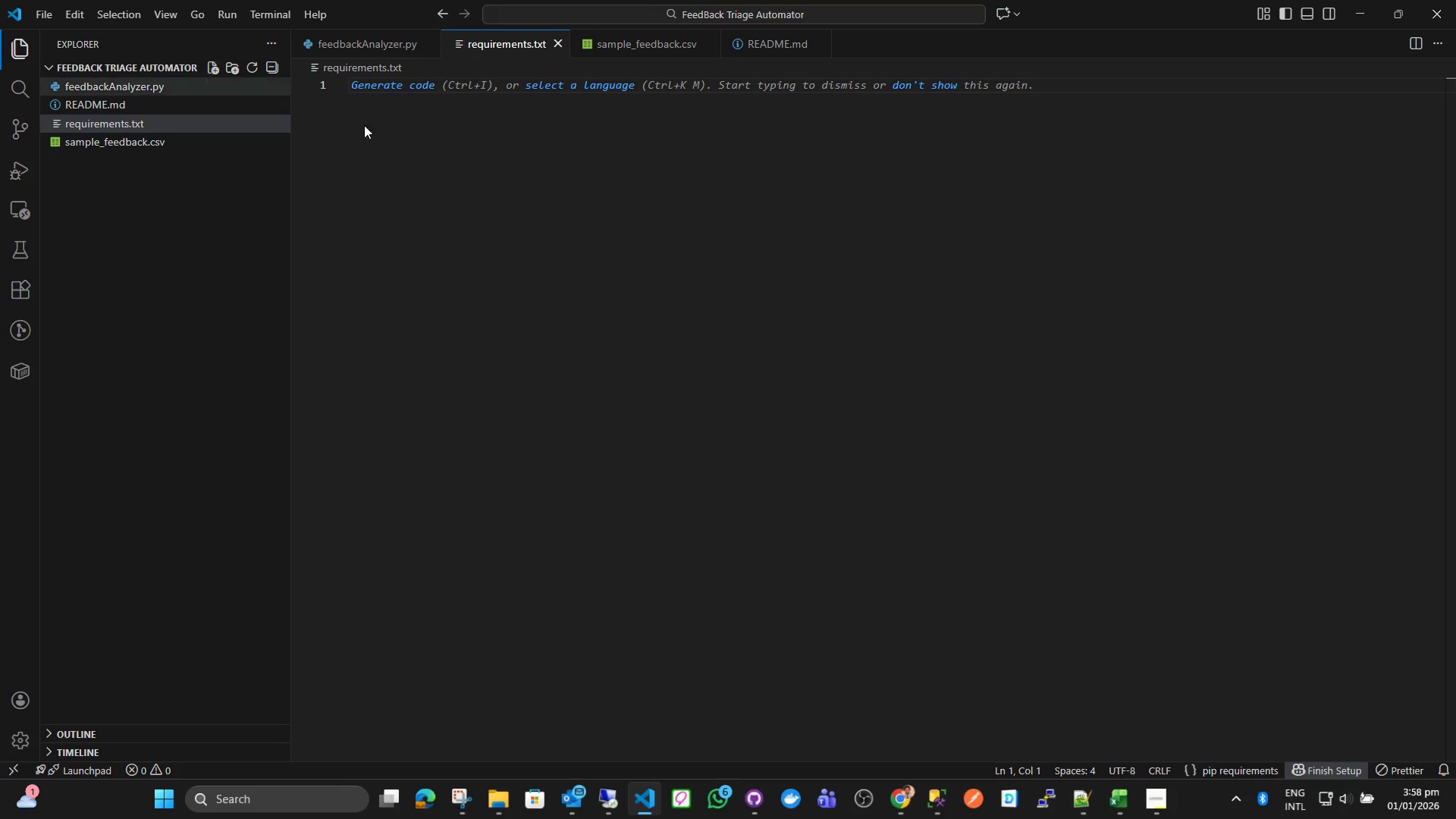 
left_click([494, 174])
 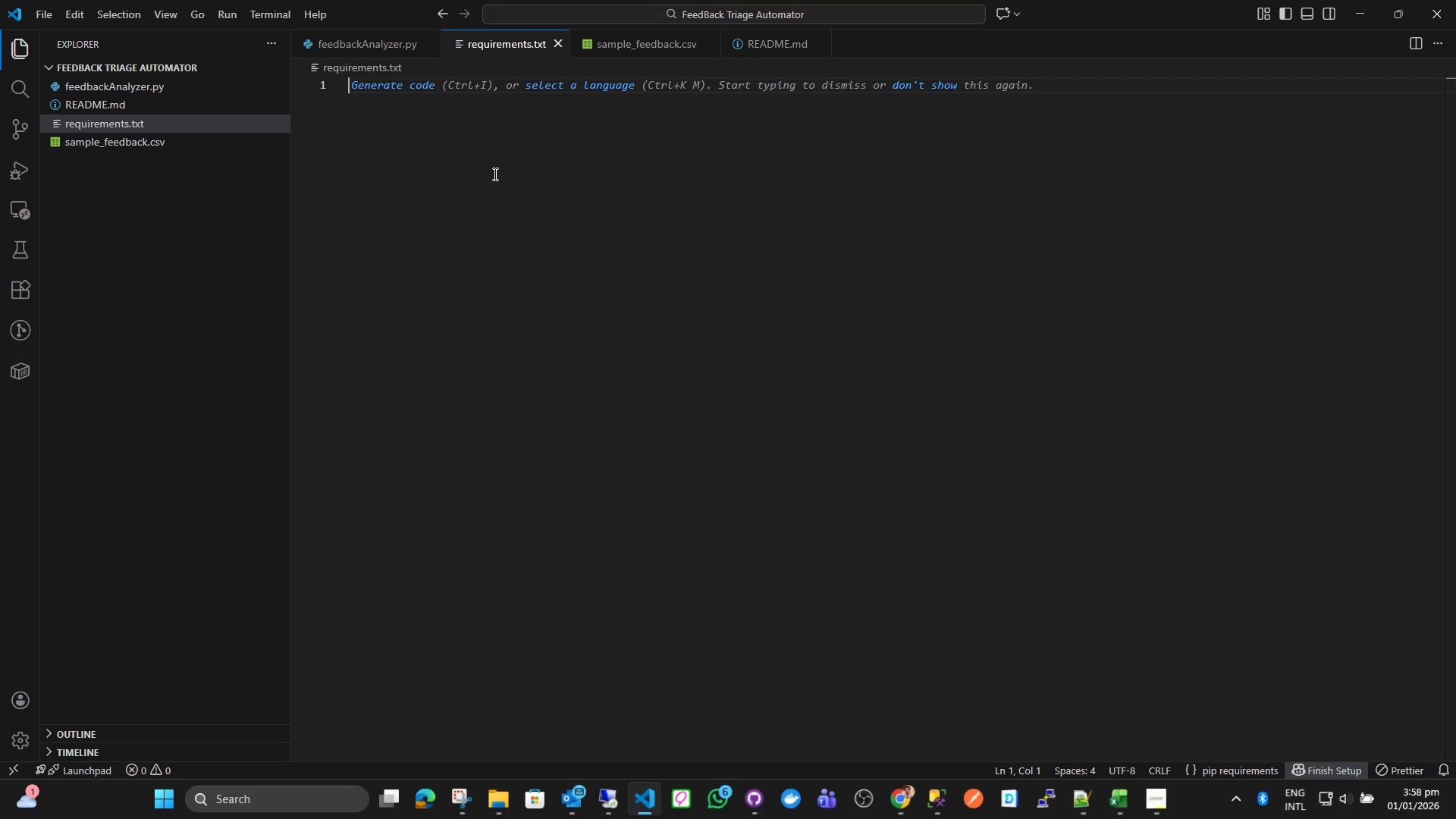 
type(pandas)
 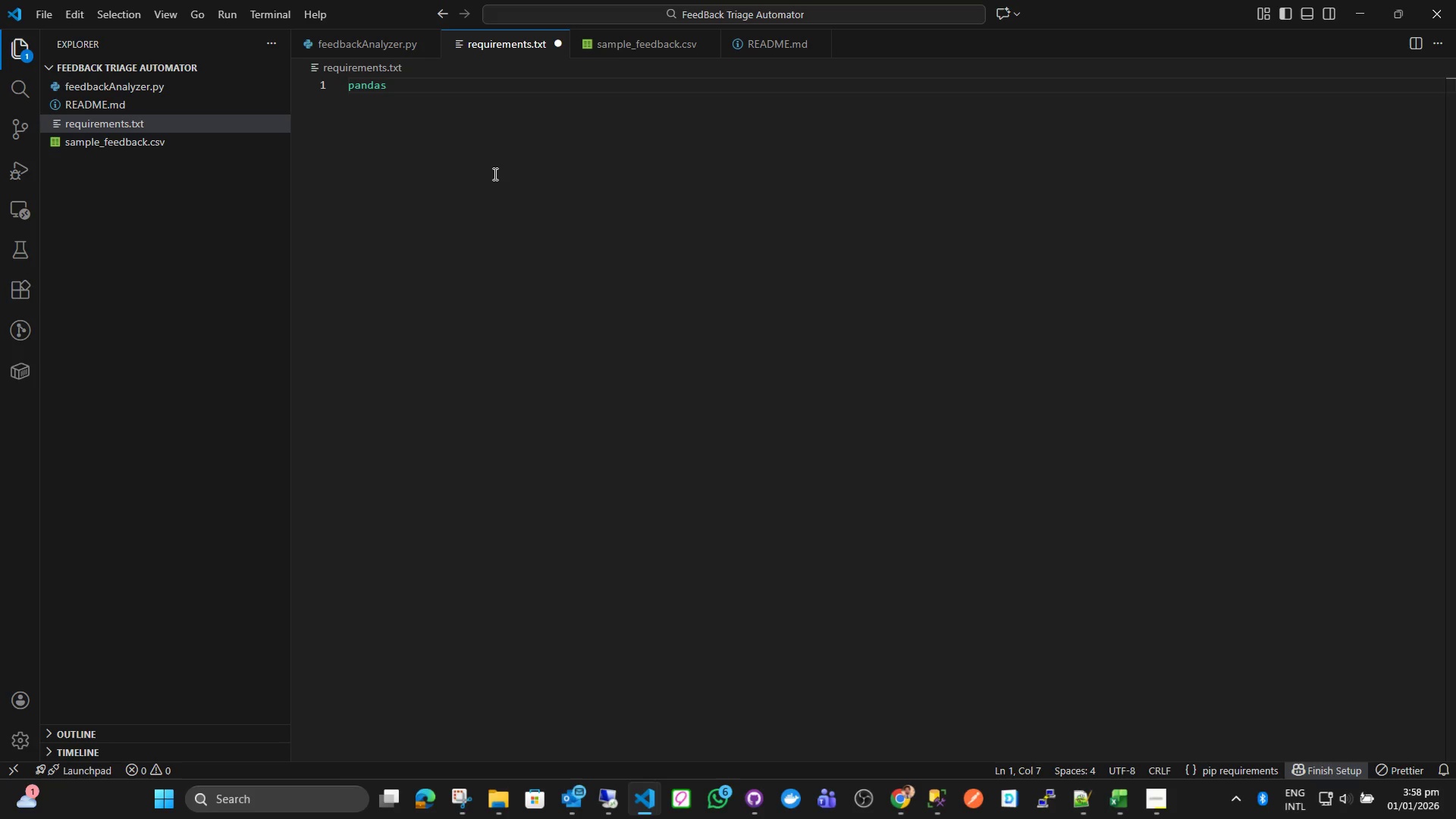 
key(Enter)
 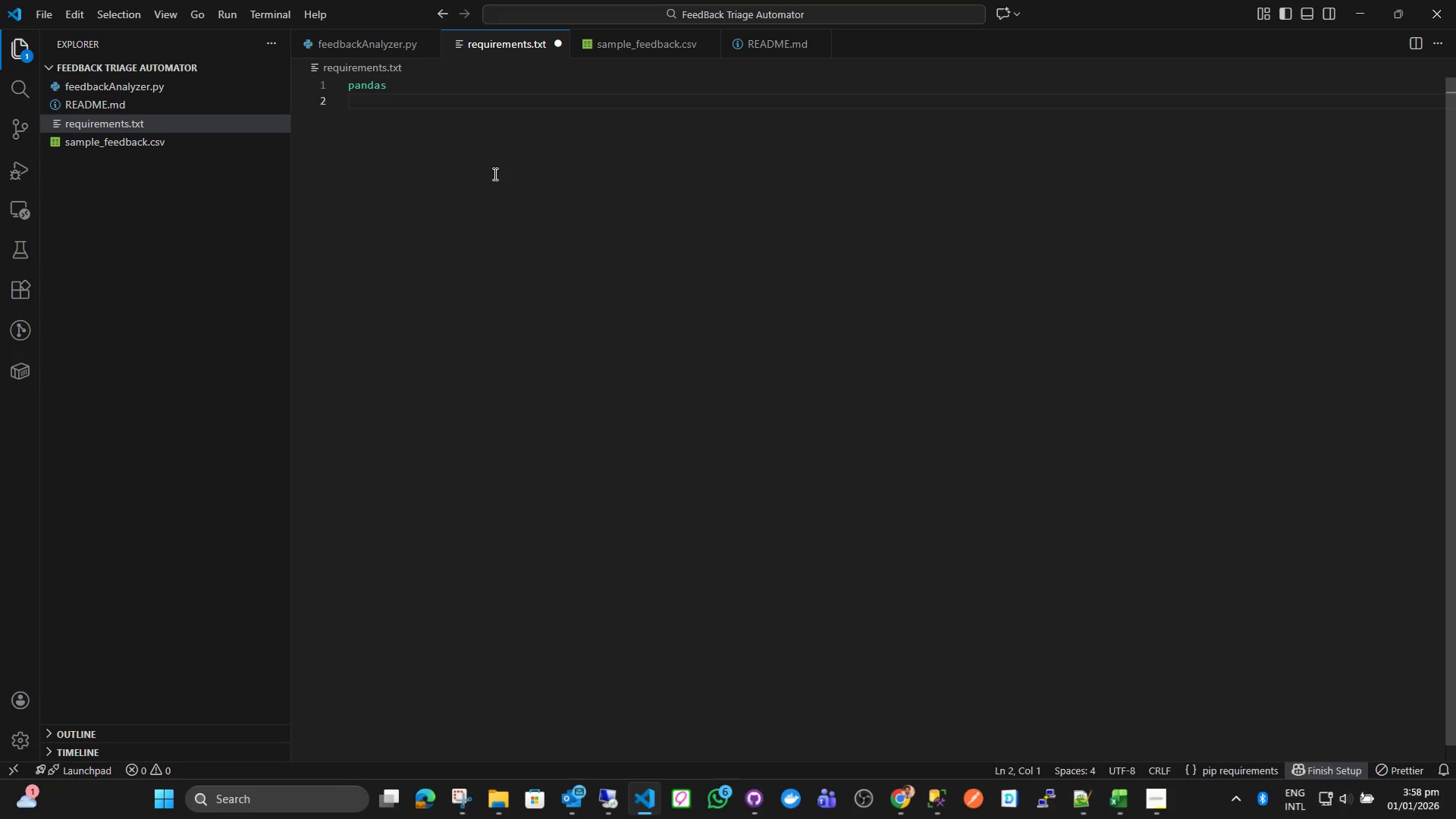 
type(ntlk)
 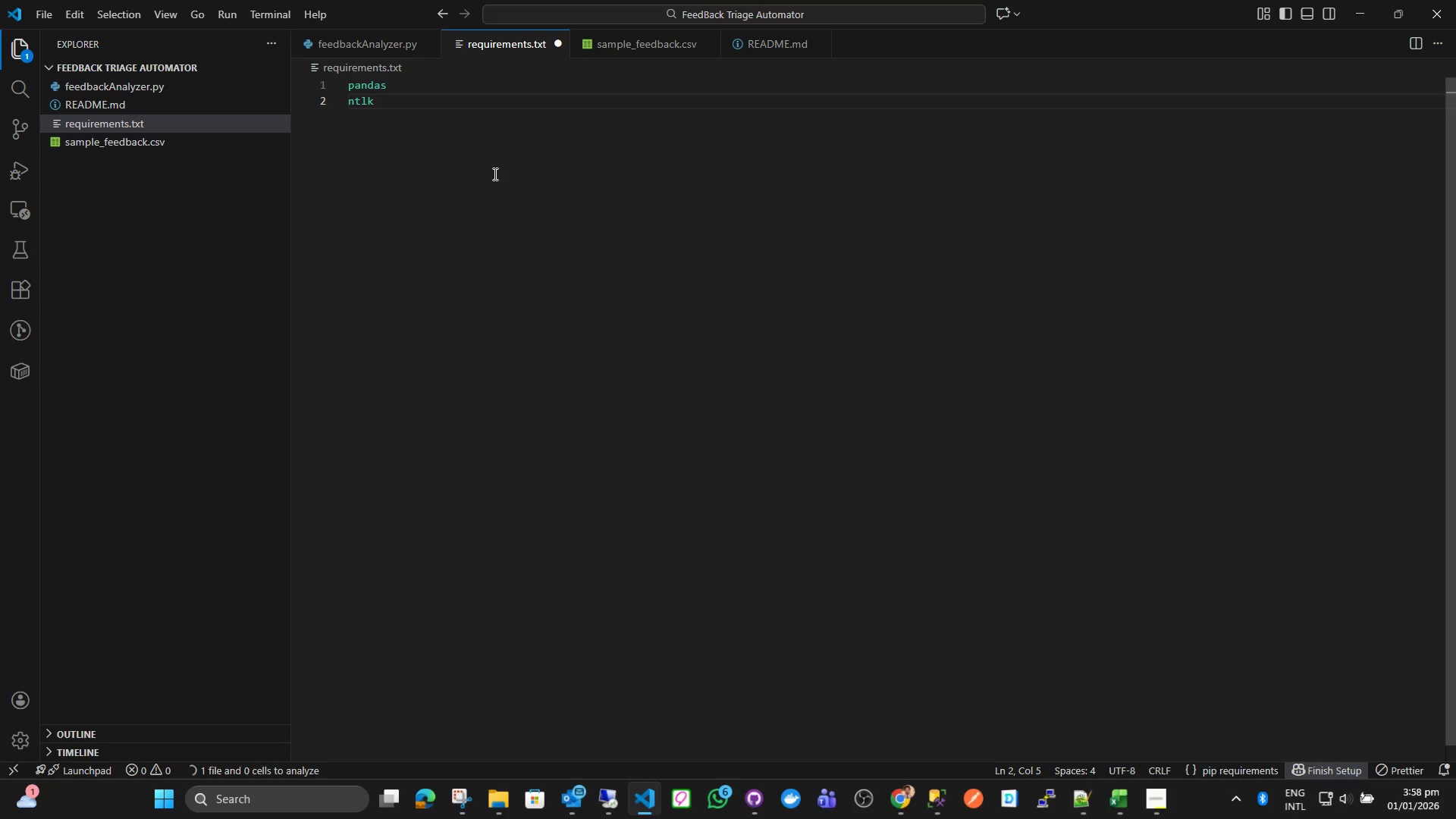 
key(Enter)
 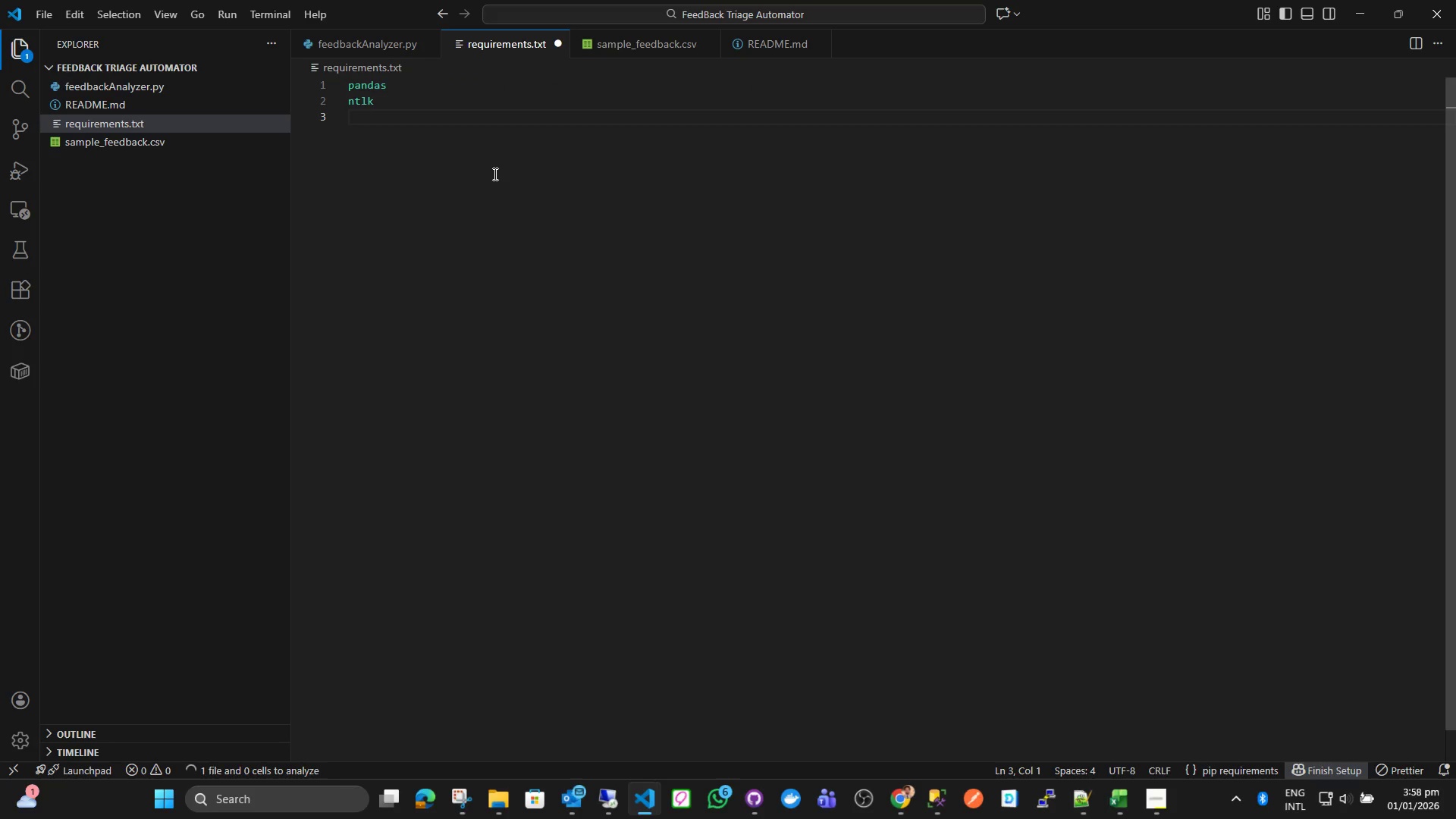 
key(Control+ControlLeft)
 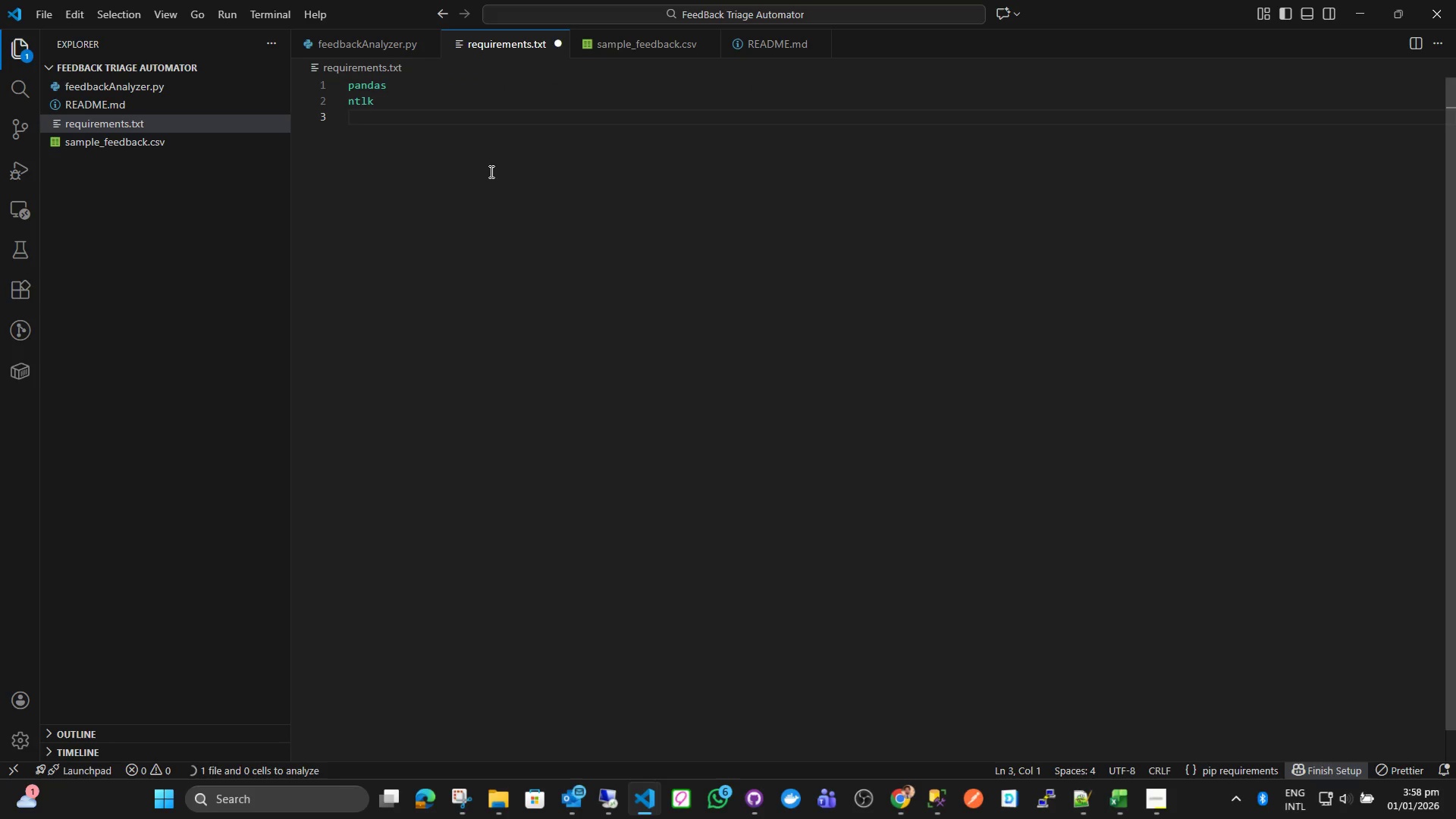 
key(Control+S)
 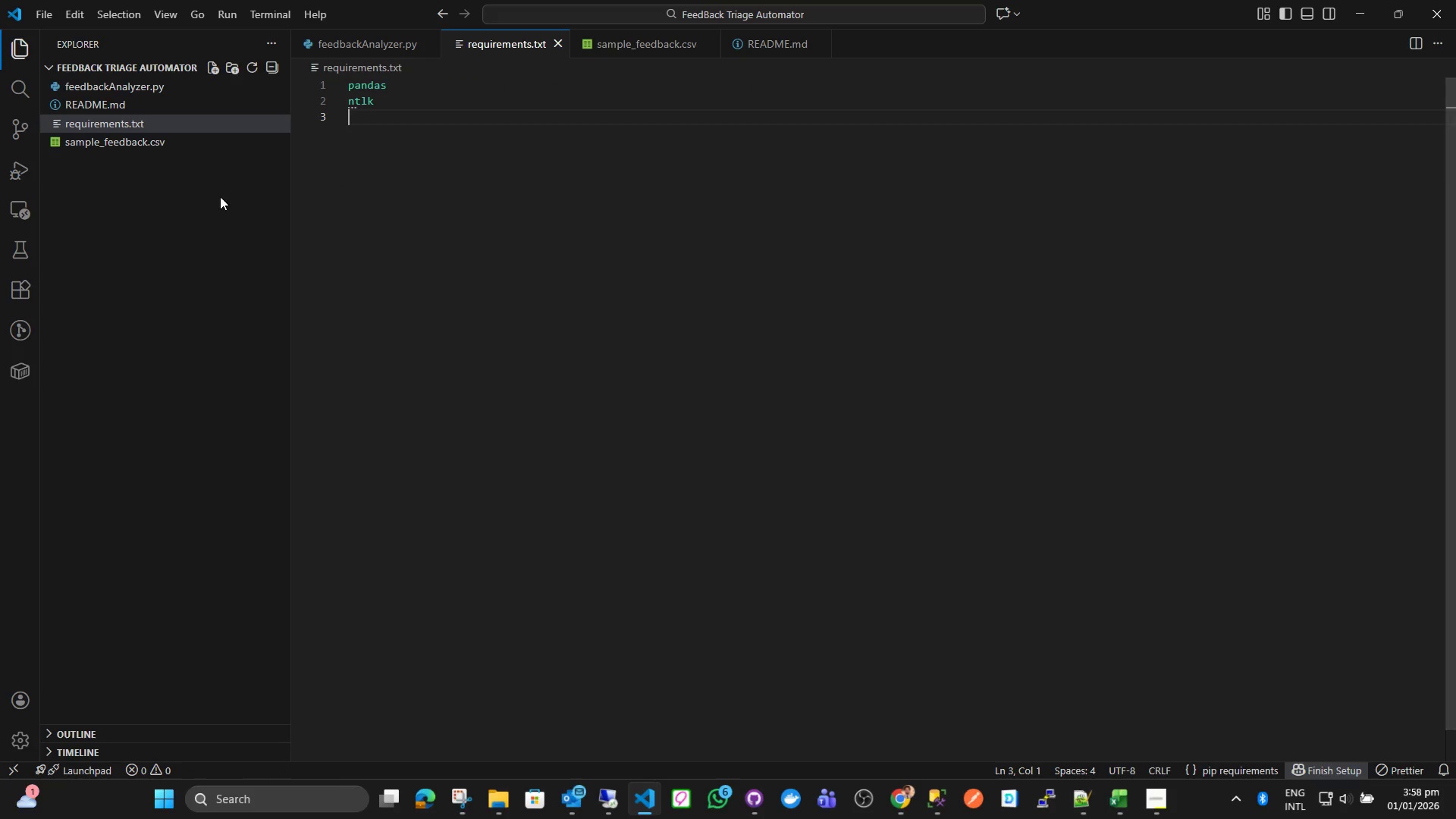 
left_click([212, 219])
 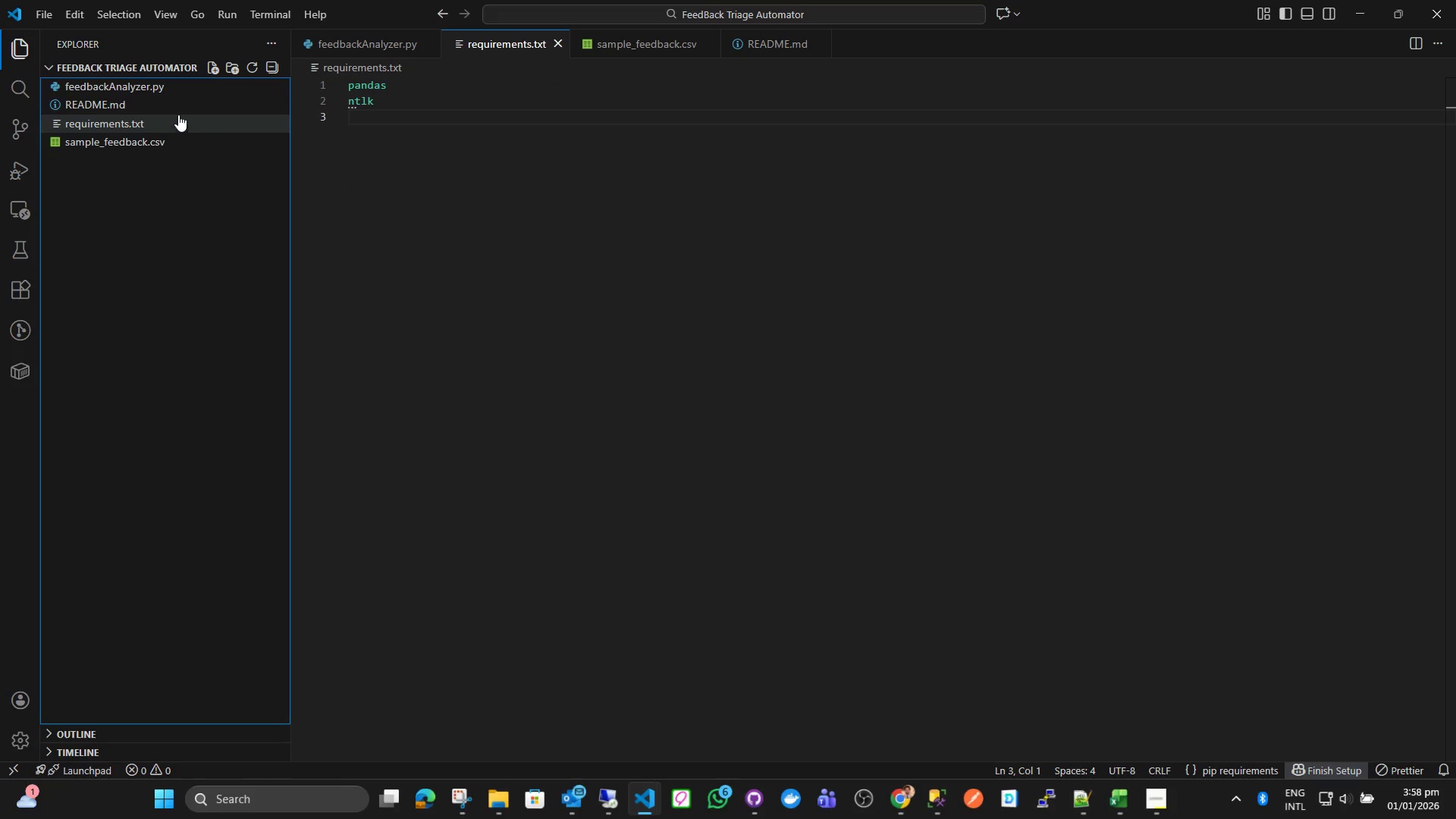 
left_click([178, 111])
 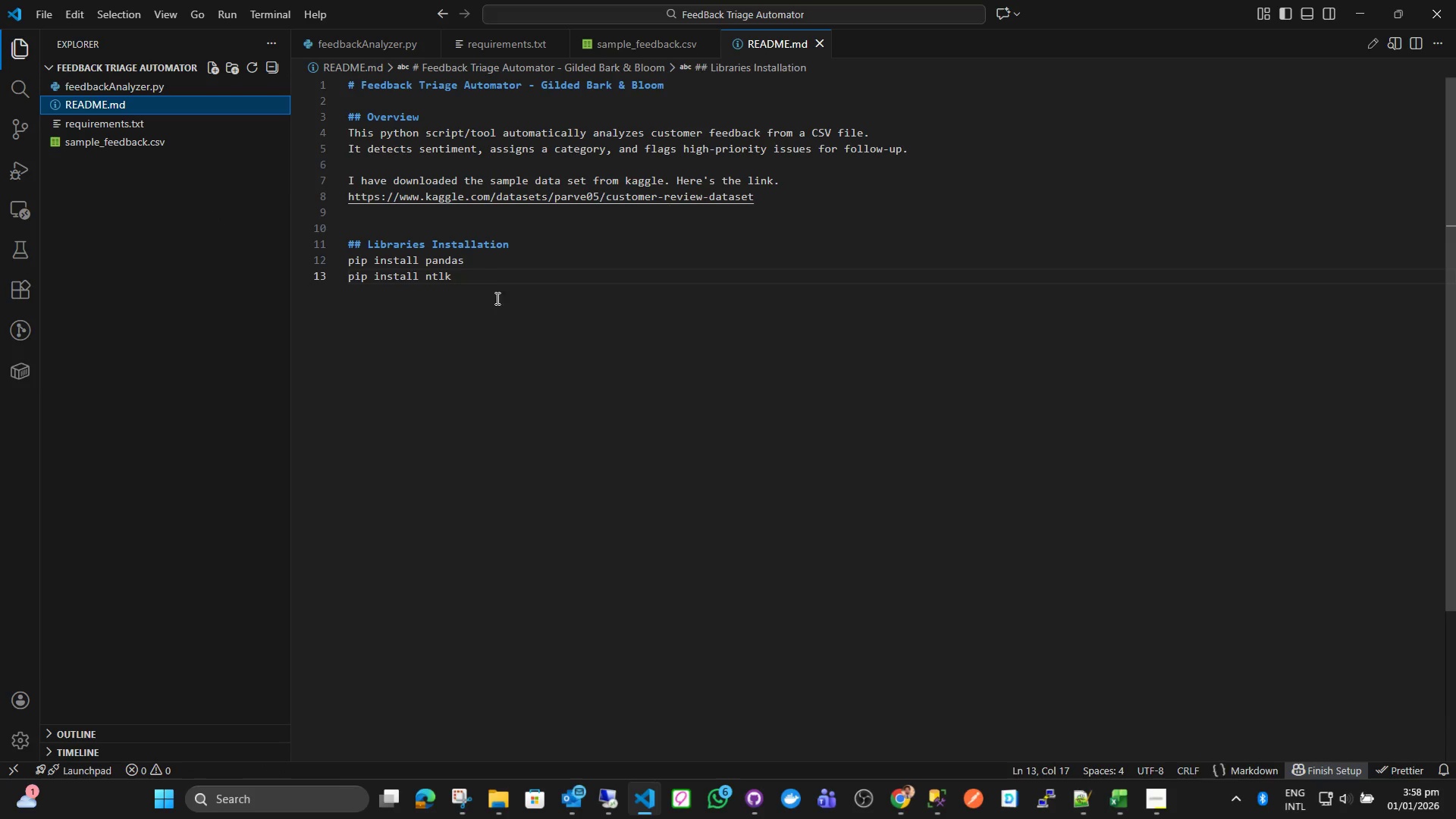 
left_click_drag(start_coordinate=[487, 284], to_coordinate=[332, 262])
 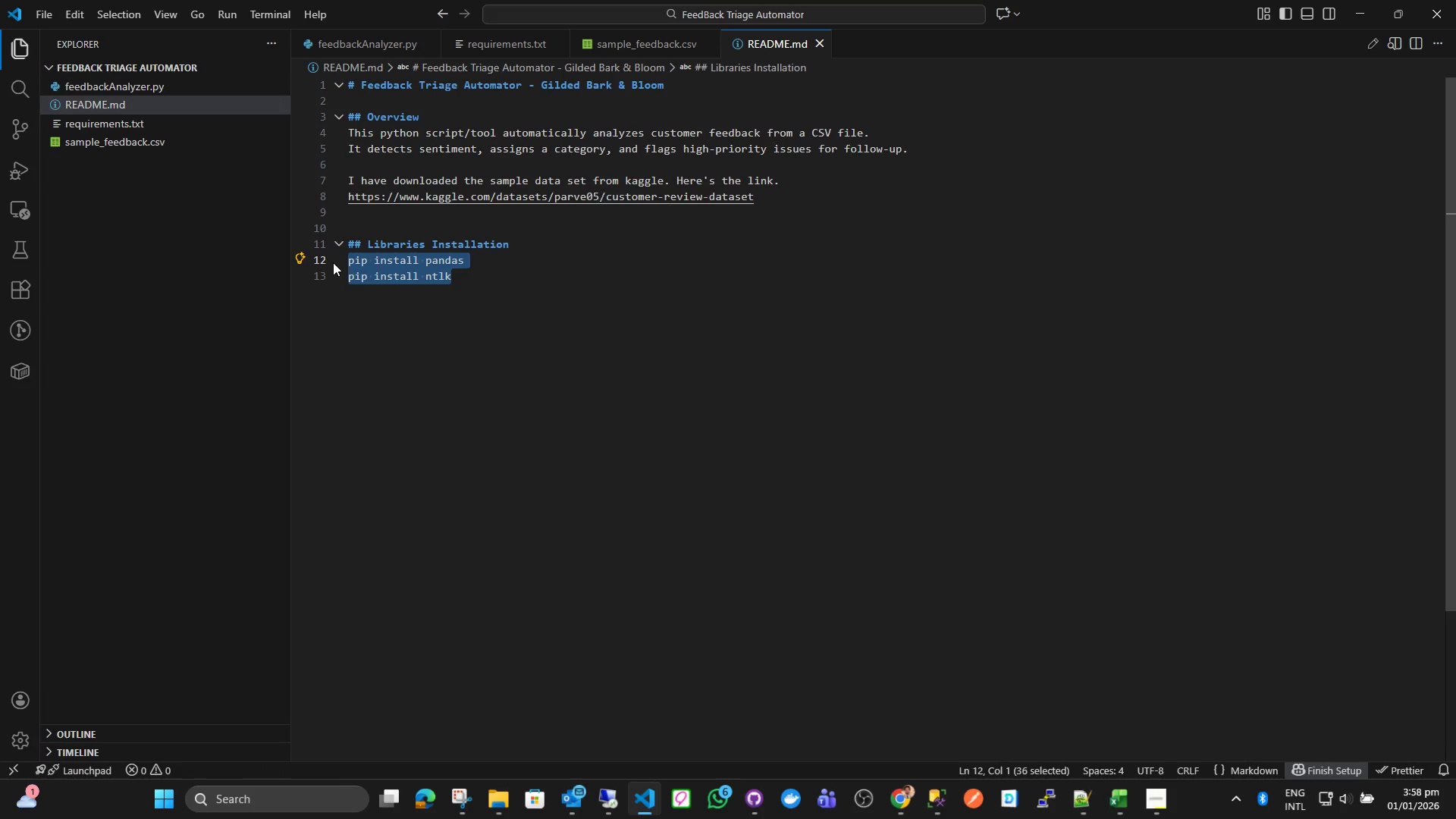 
key(Control+P)
 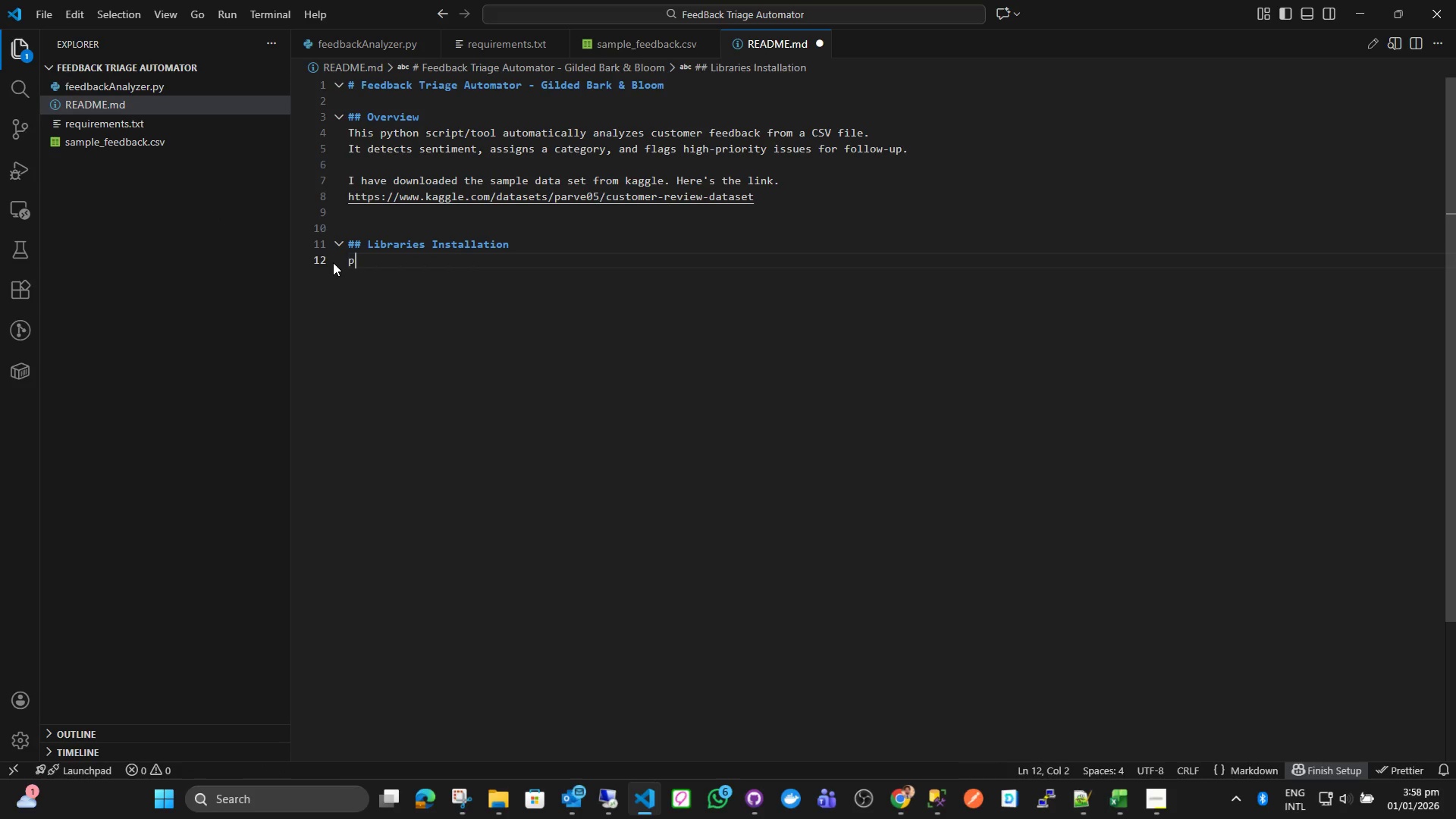 
type(ip install -r requiremtns)
key(Backspace)
key(Backspace)
key(Backspace)
type(ents )
key(Backspace)
type(.txts)
key(Backspace)
 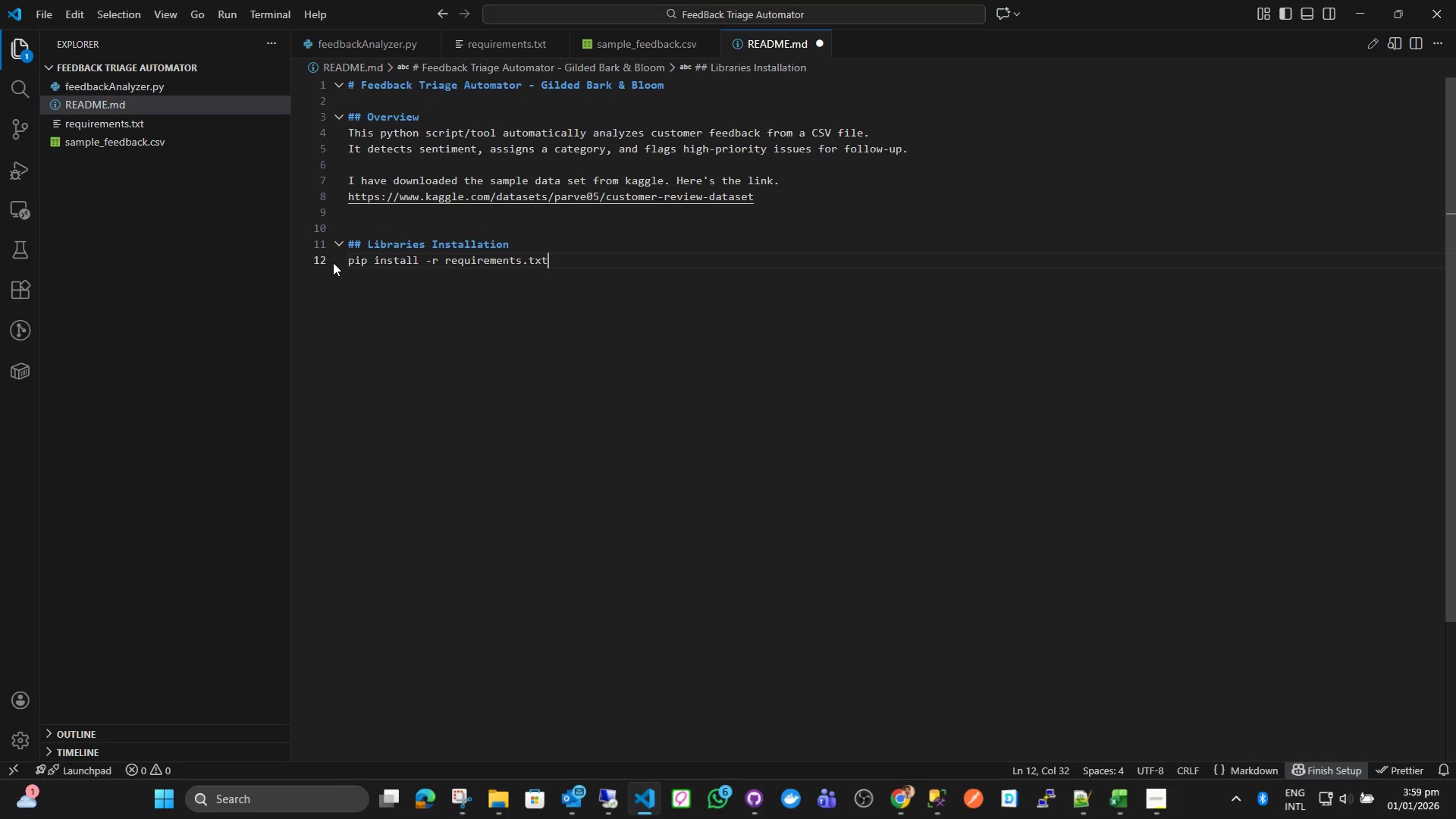 
key(Enter)
 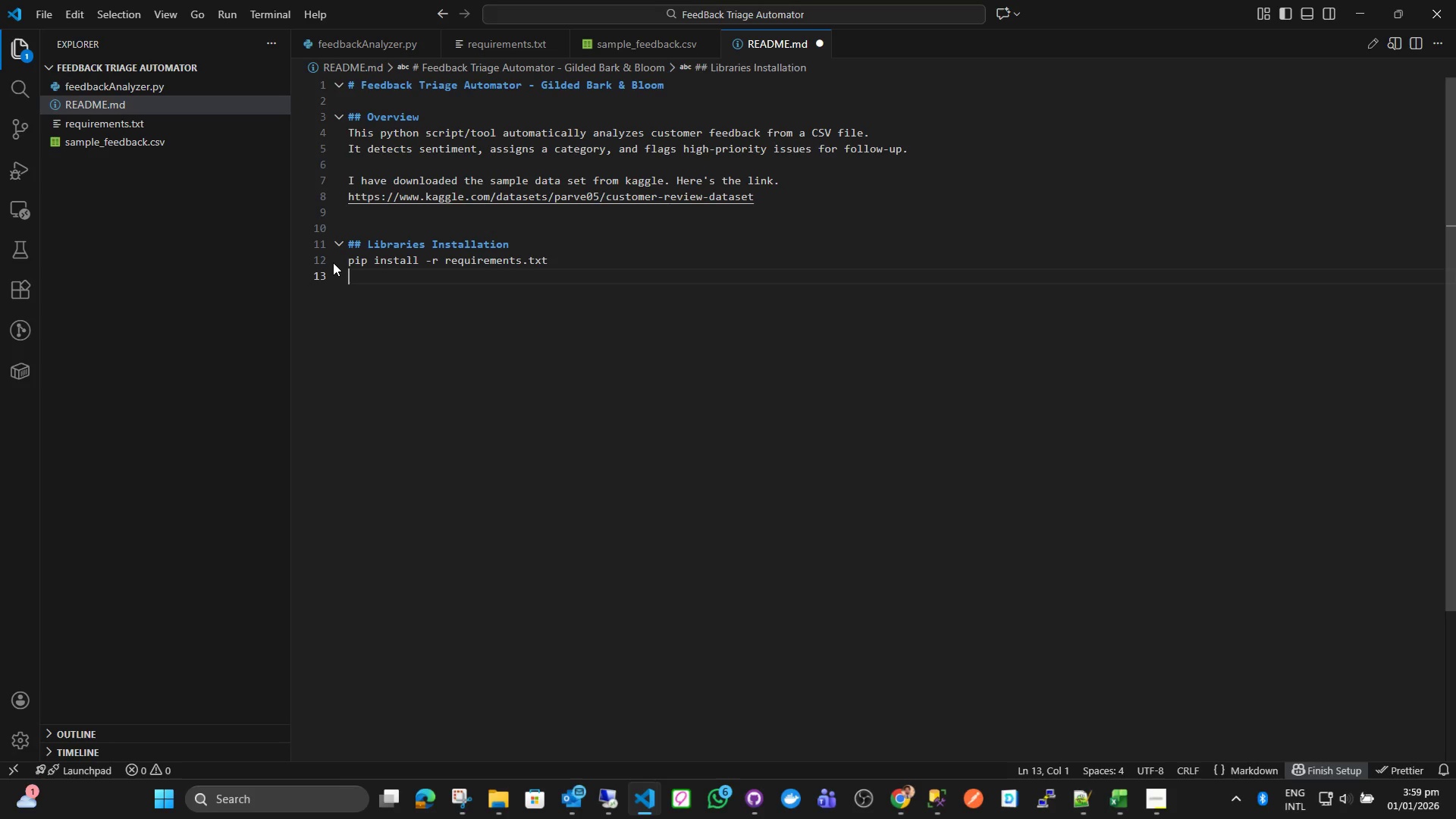 
key(Control+ControlLeft)
 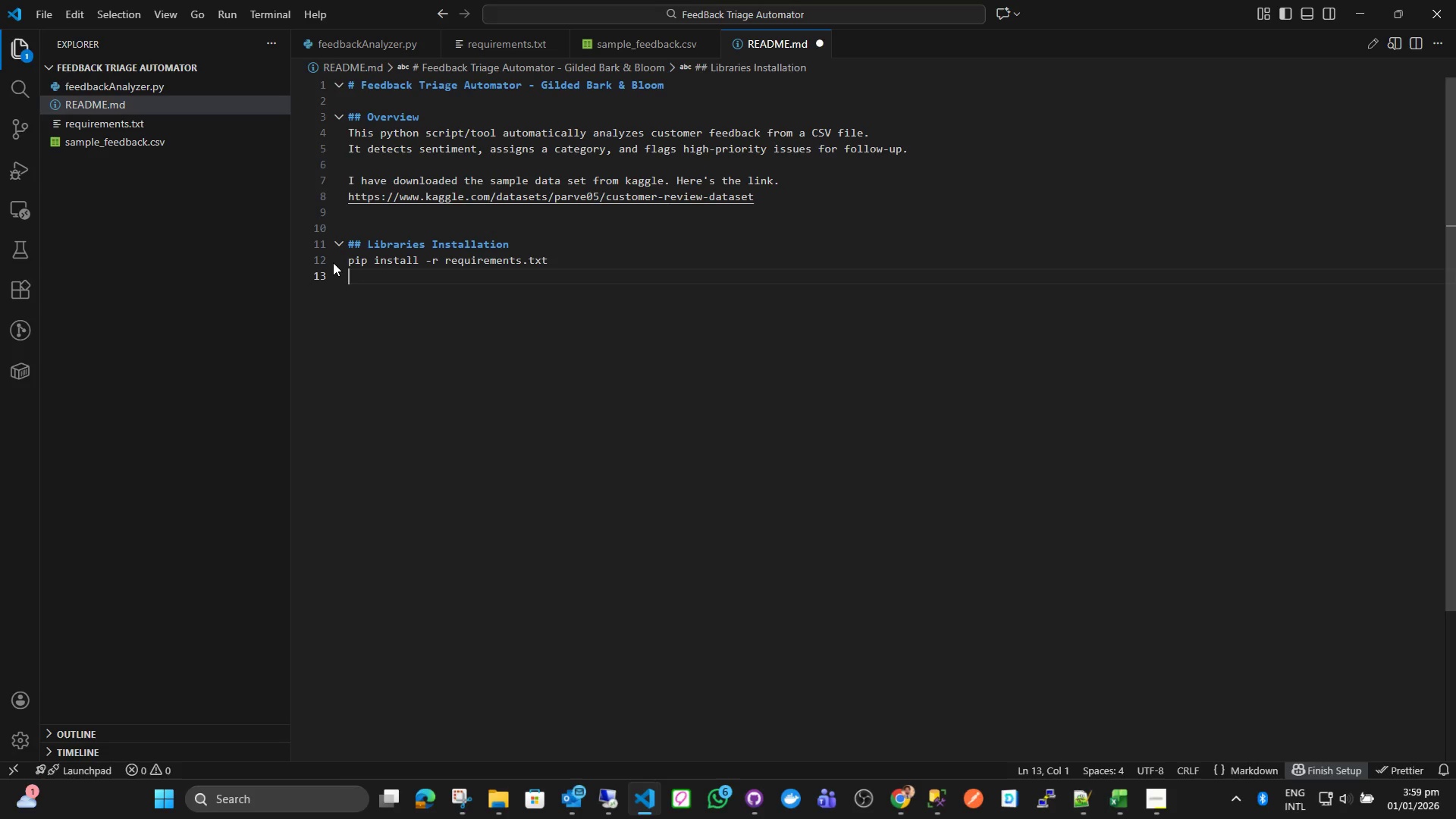 
key(Control+S)
 